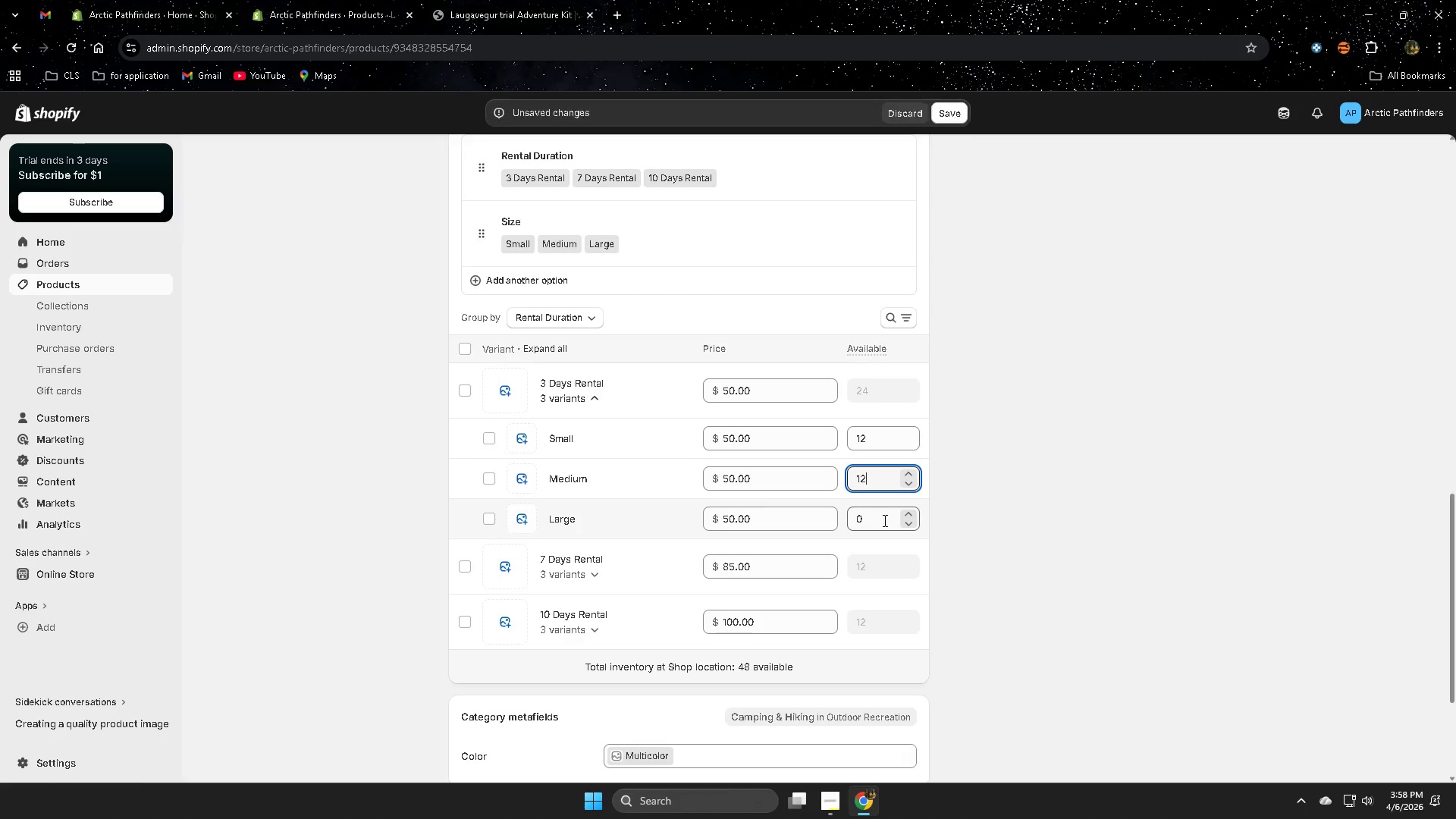 
left_click([883, 520])
 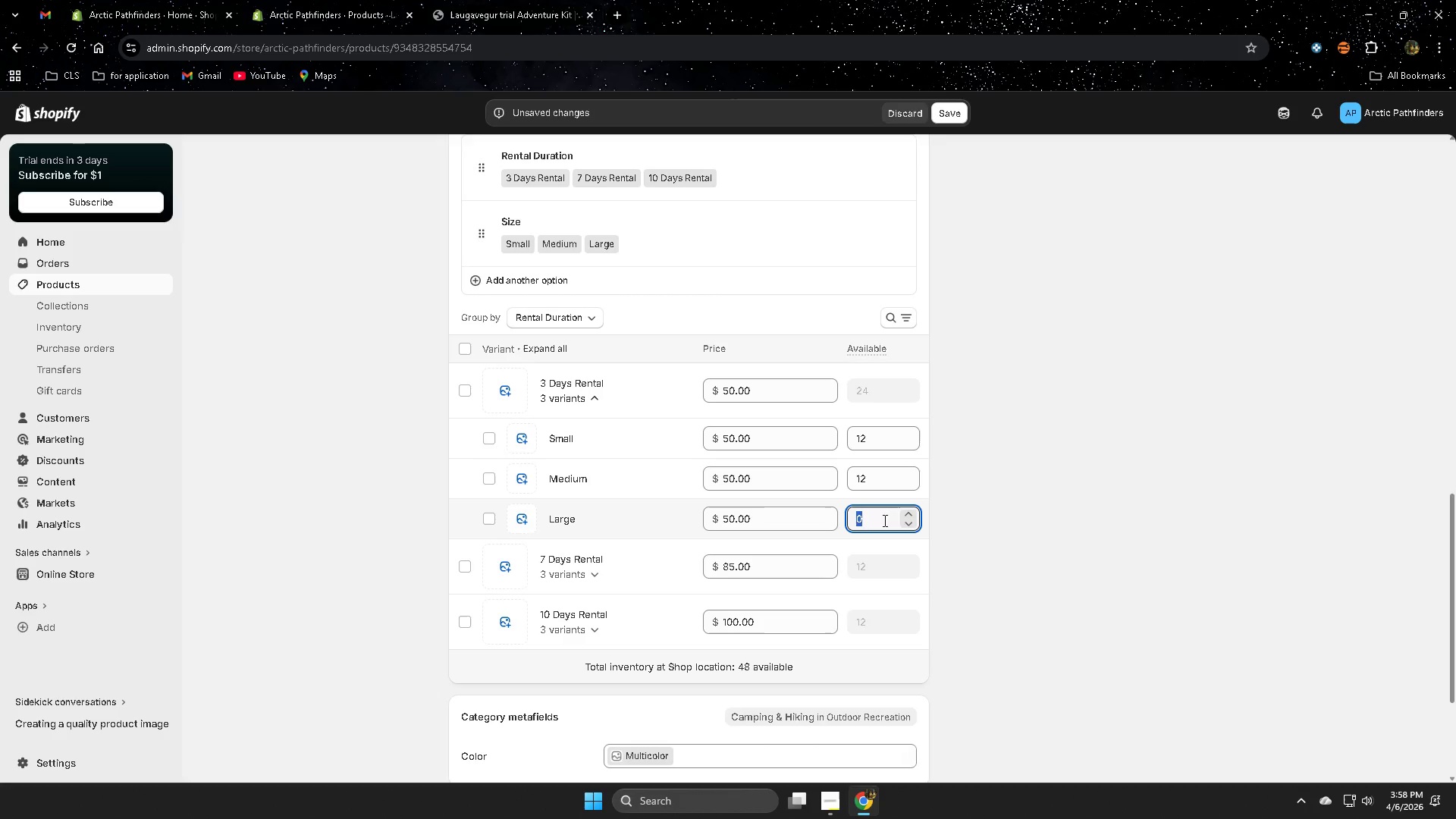 
key(Numpad1)
 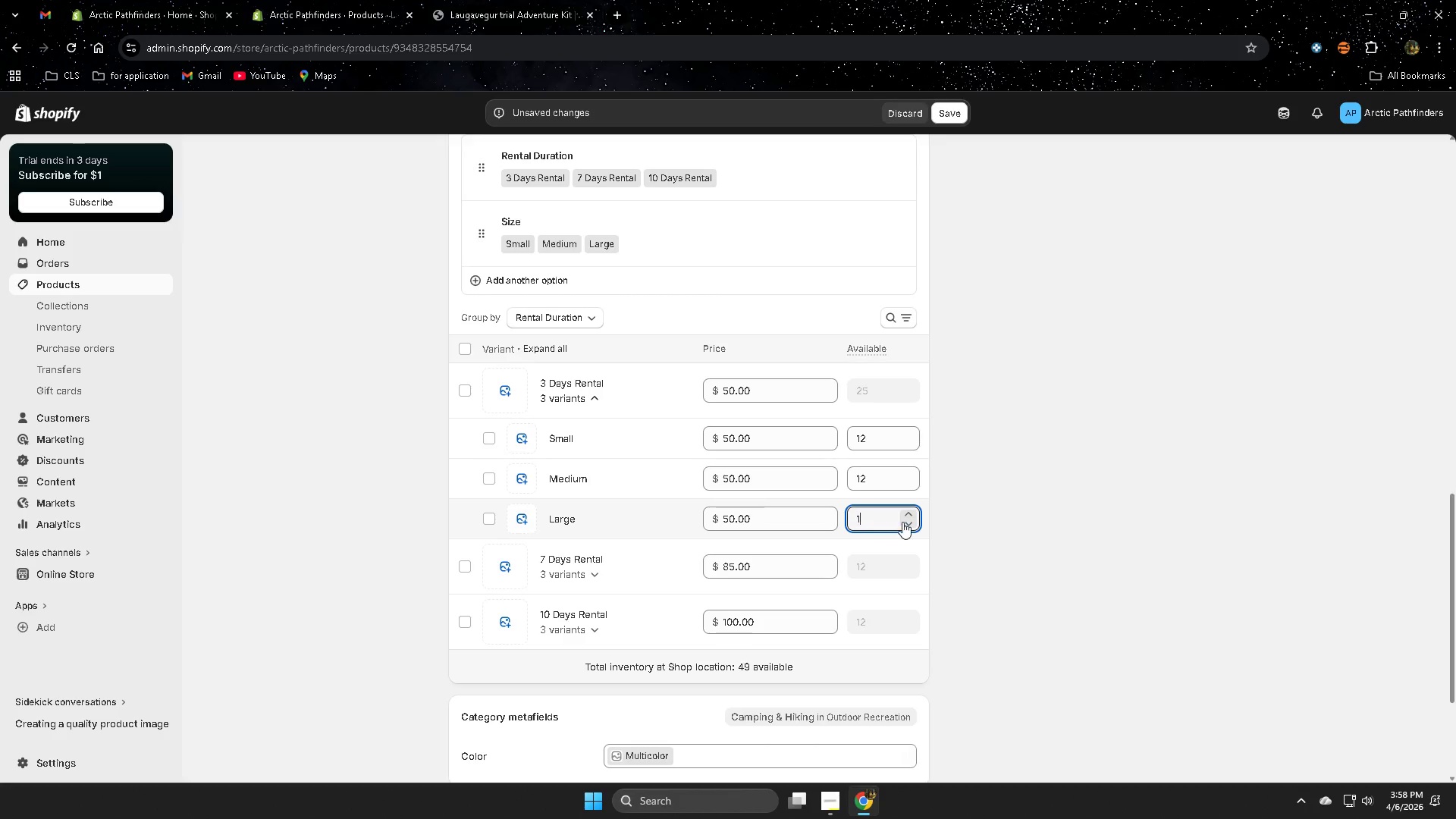 
key(Numpad2)
 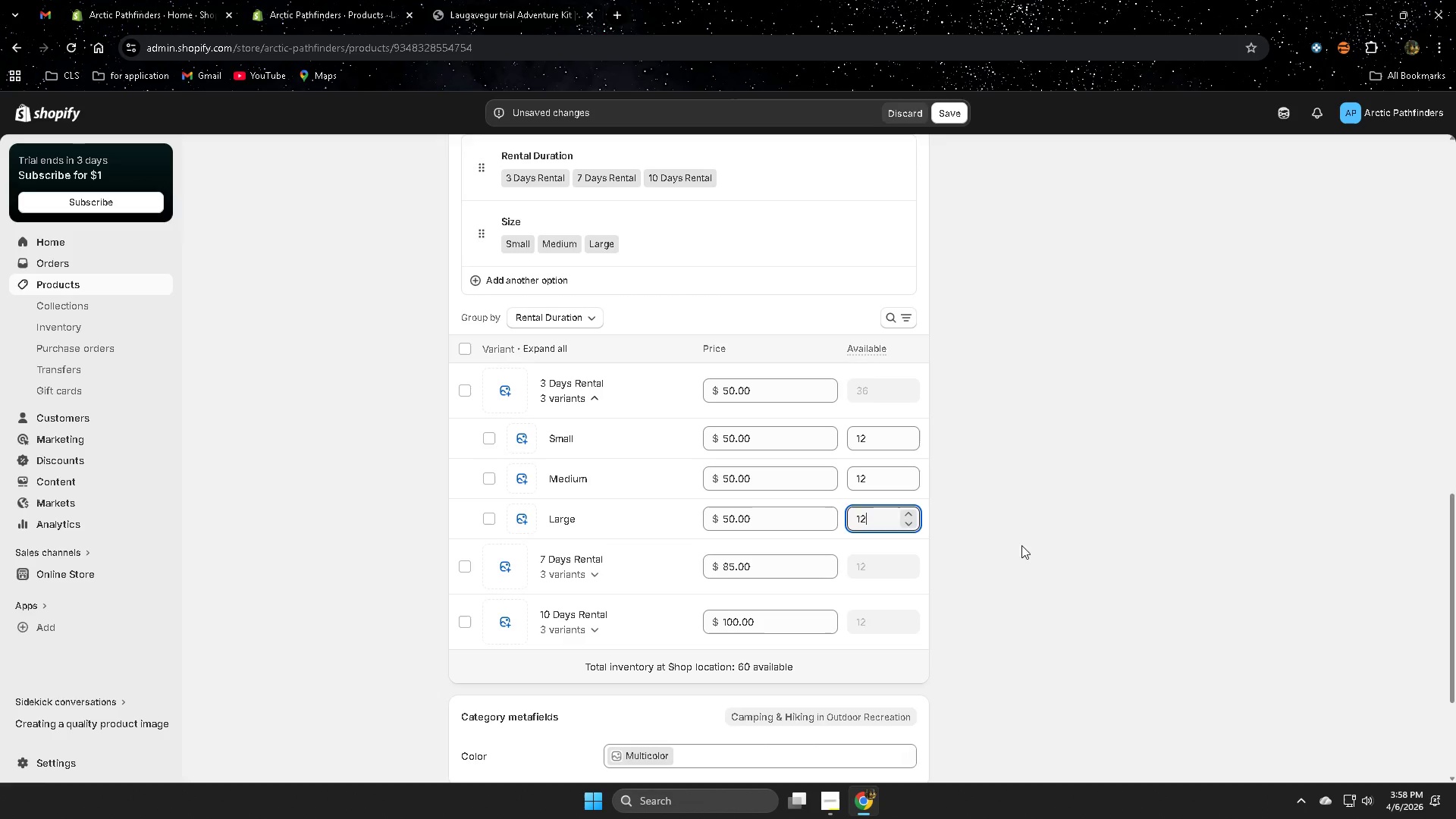 
left_click([1015, 551])
 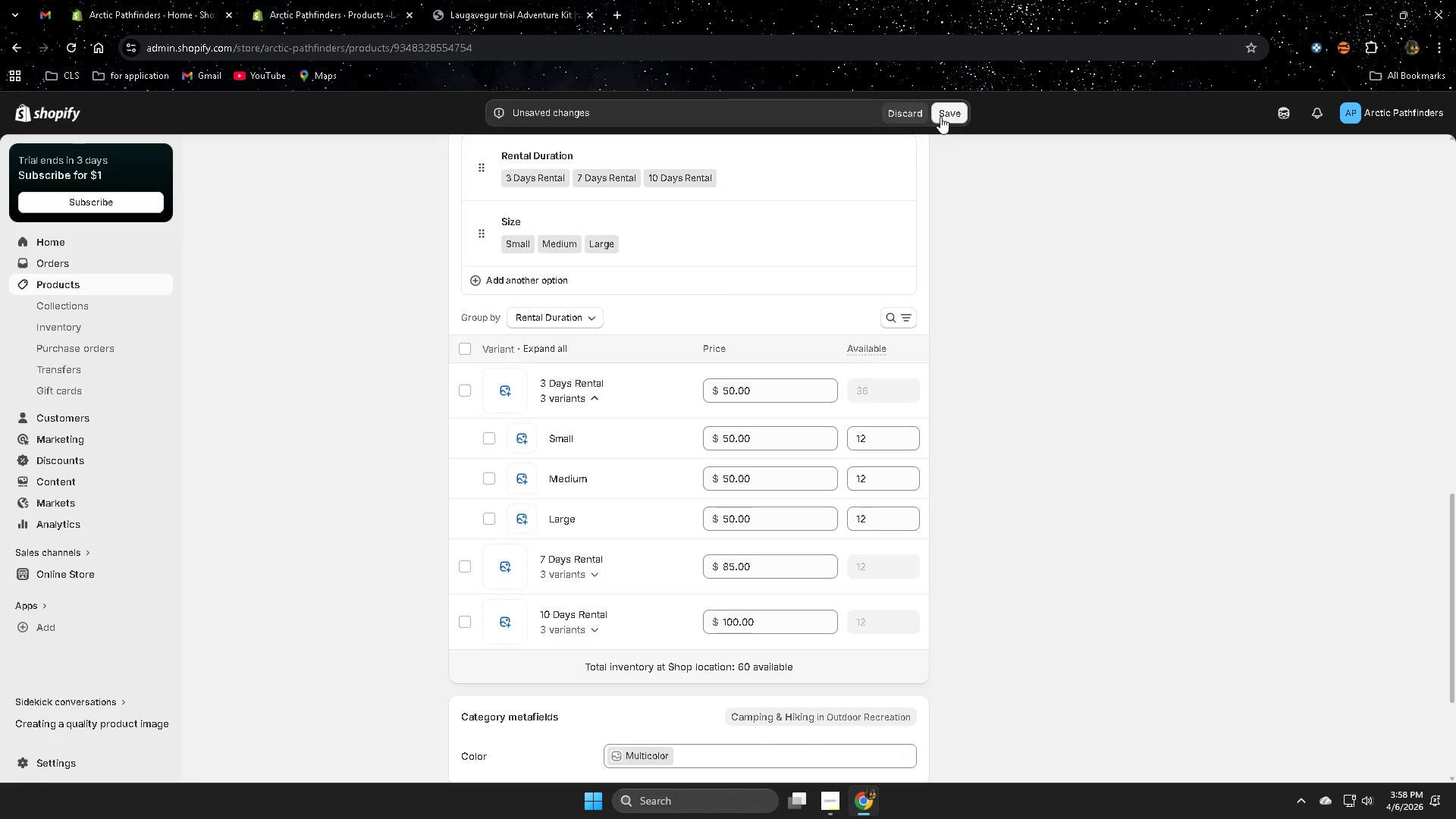 
wait(10.94)
 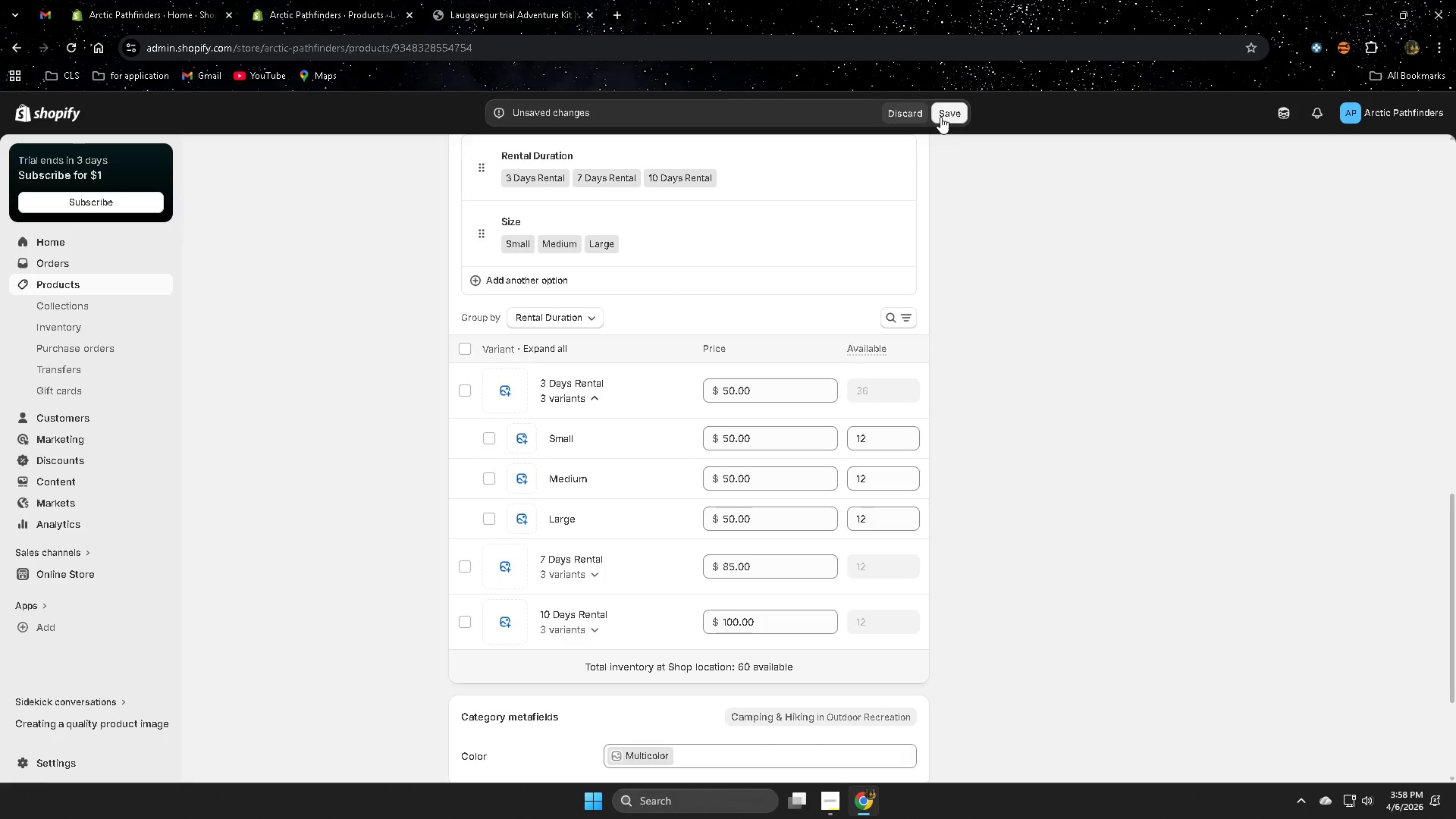 
left_click([943, 115])
 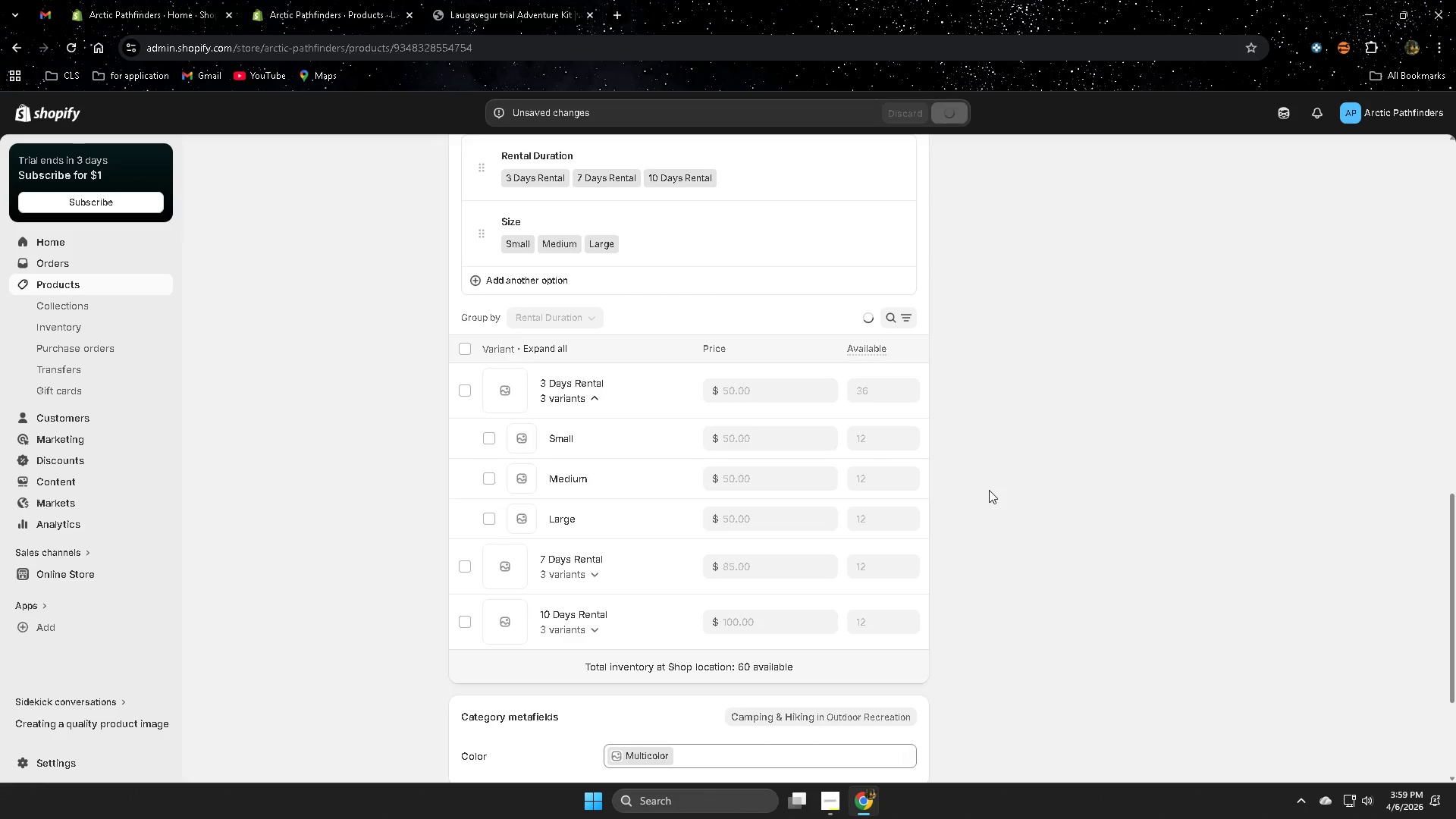 
scroll: coordinate [989, 491], scroll_direction: down, amount: 1.0
 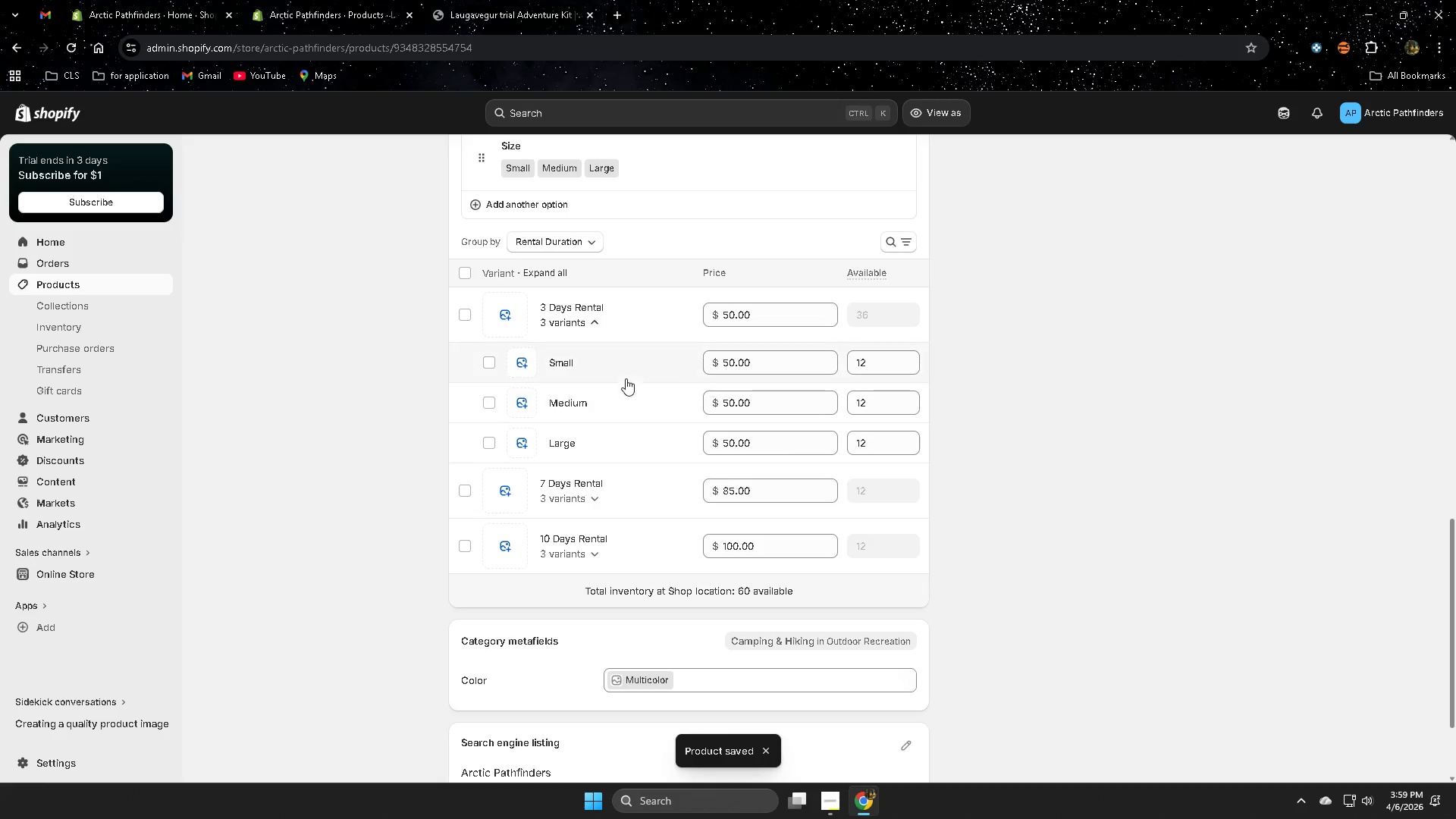 
wait(5.15)
 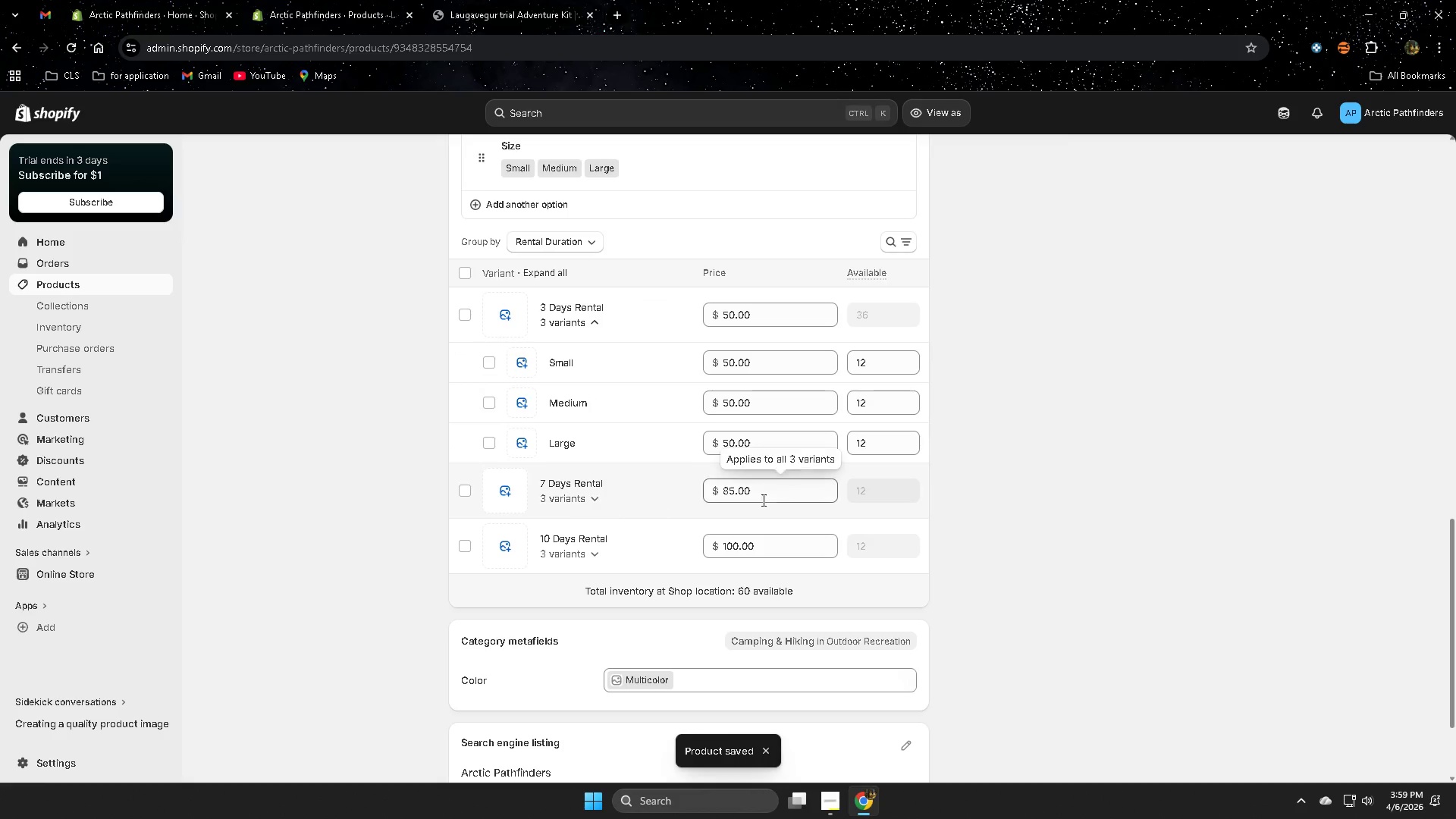 
left_click([777, 403])
 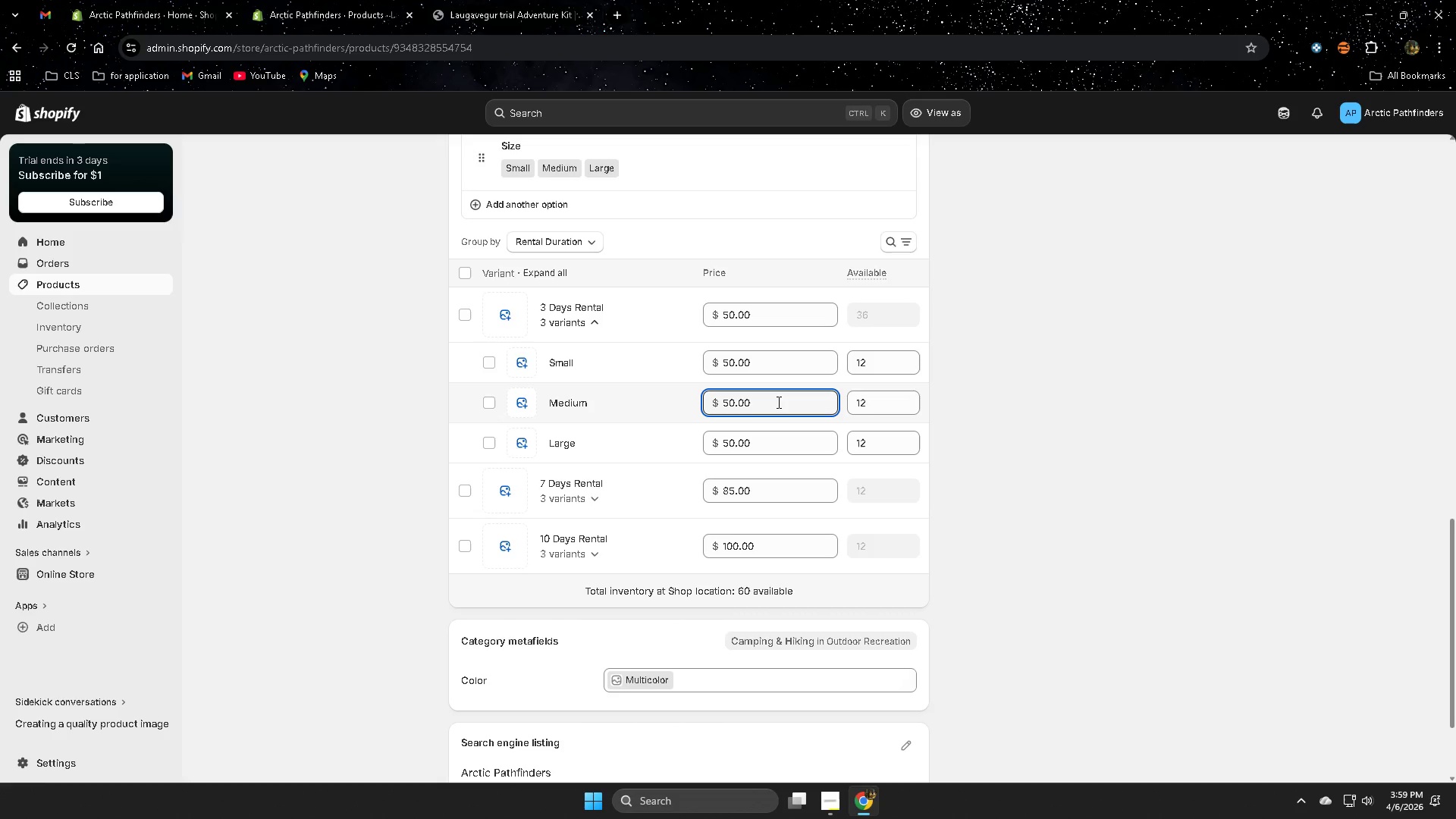 
double_click([777, 402])
 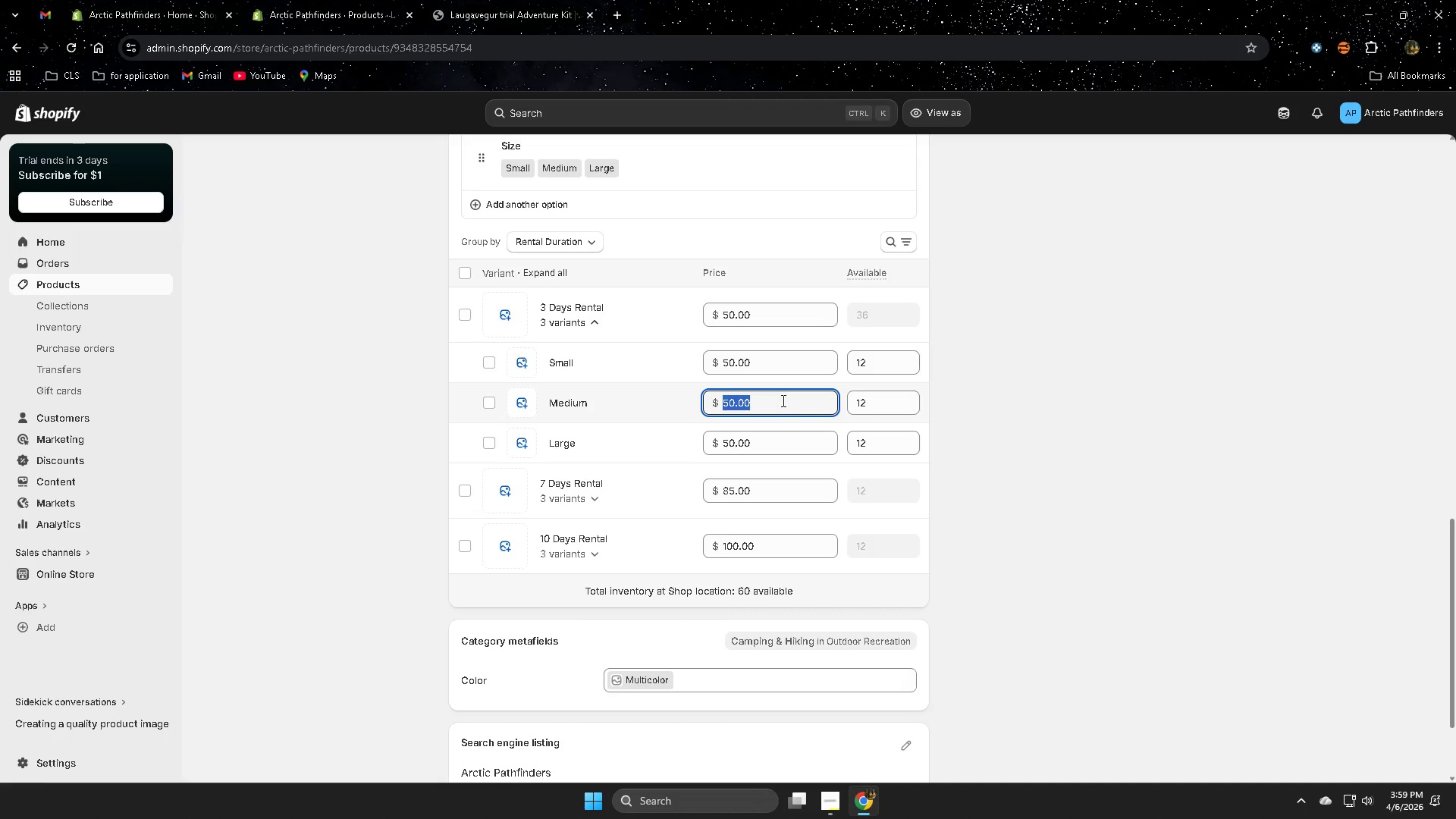 
key(Numpad8)
 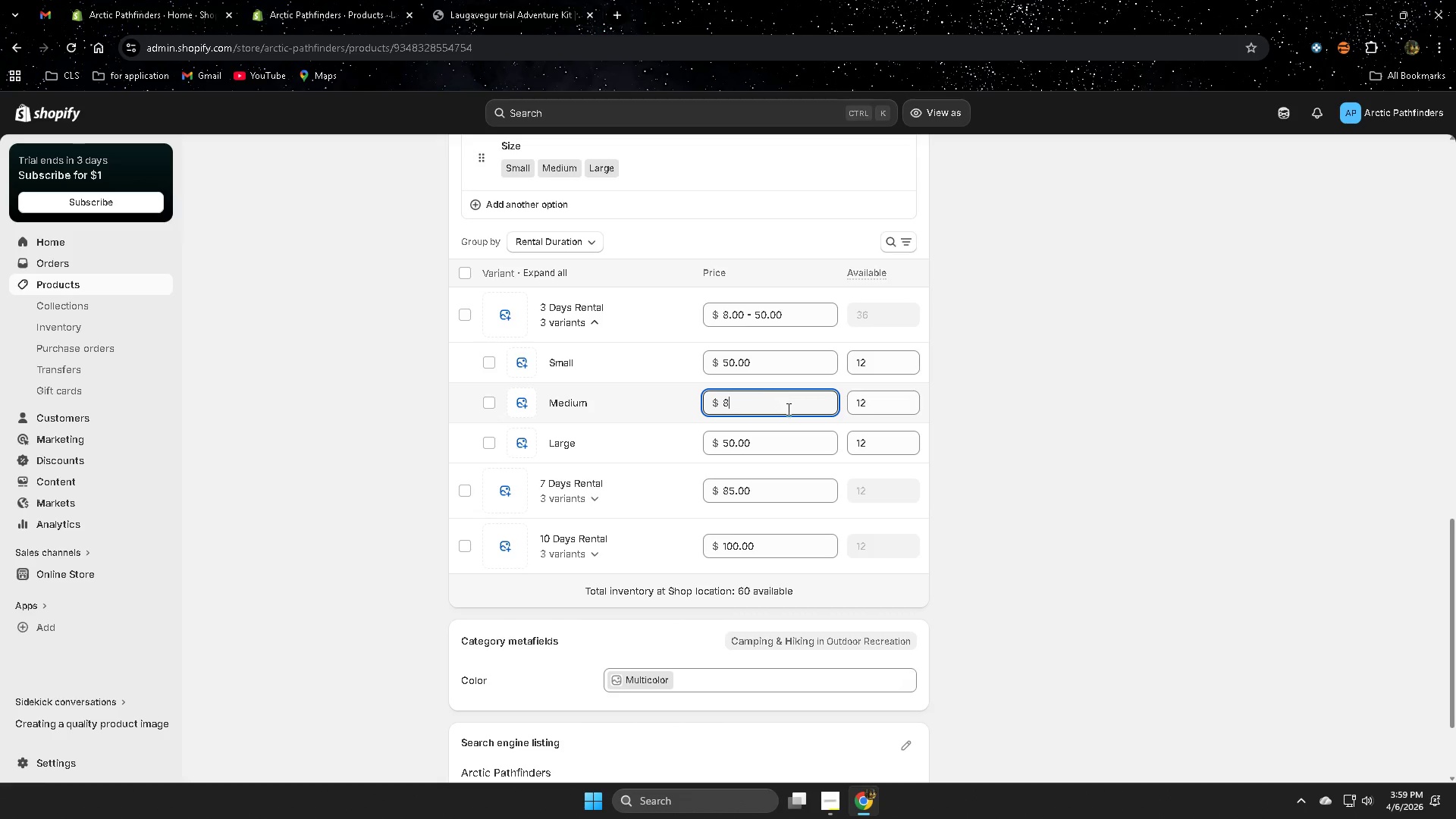 
key(Numpad5)
 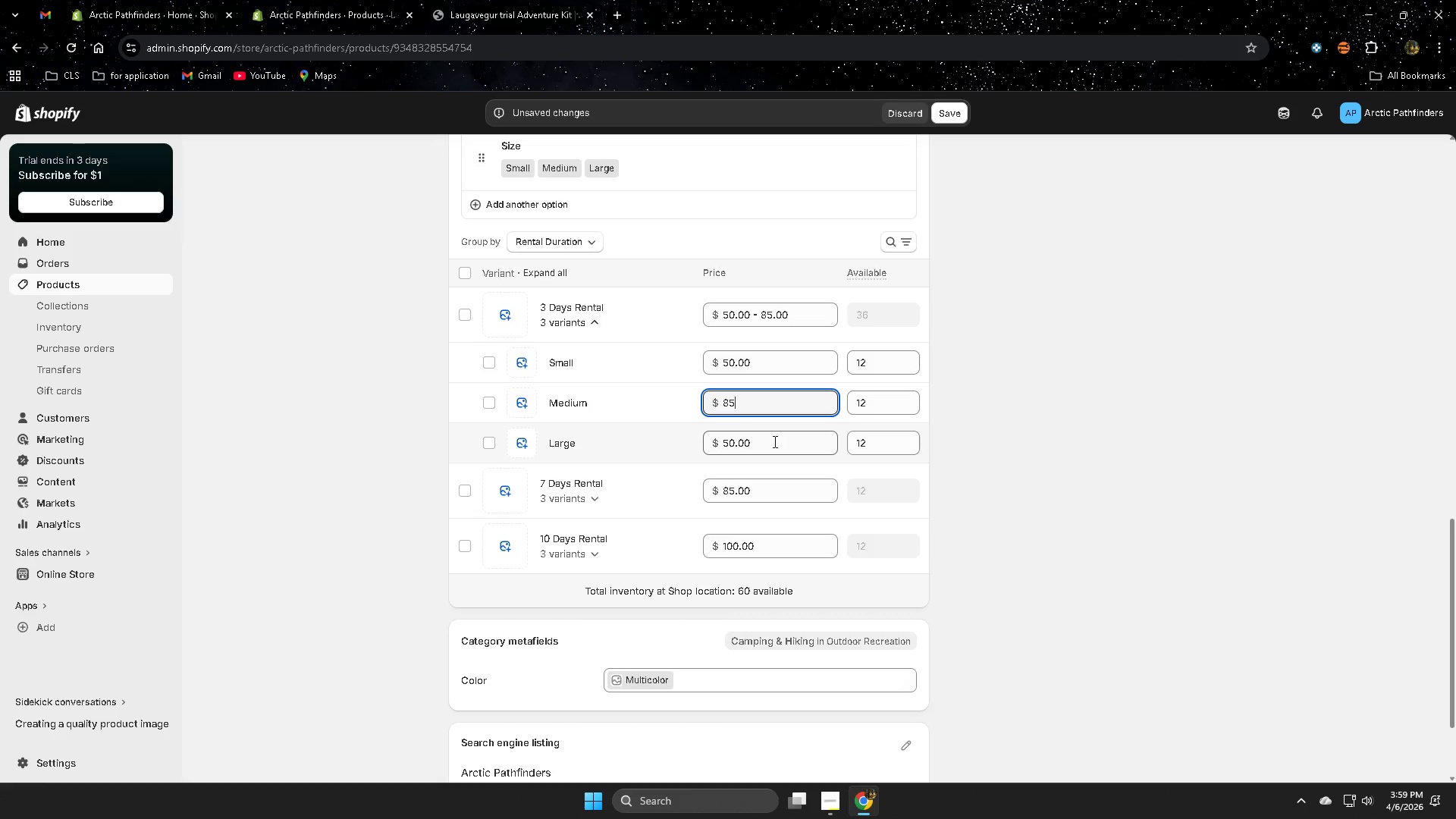 
left_click([774, 441])
 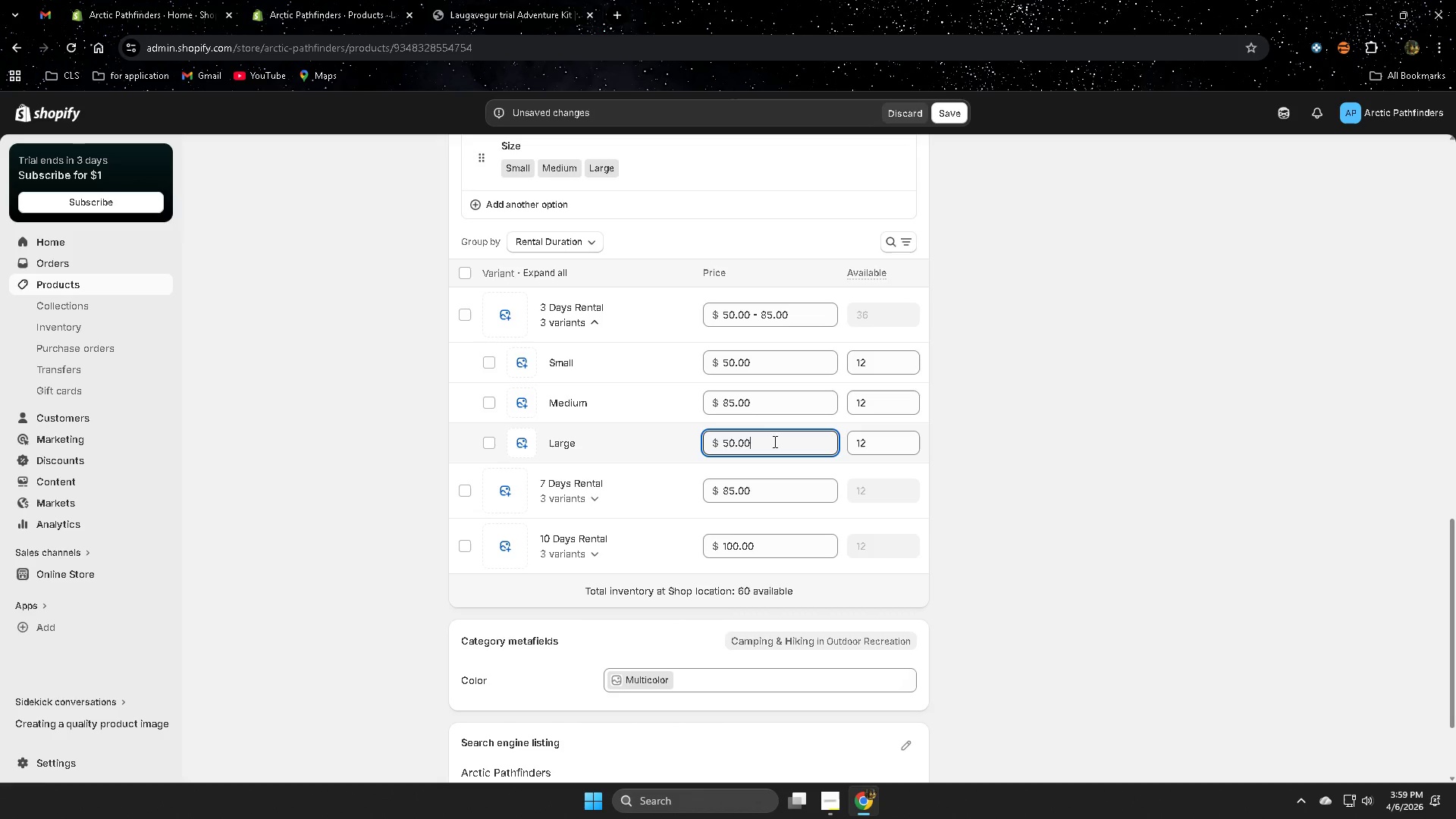 
double_click([774, 441])
 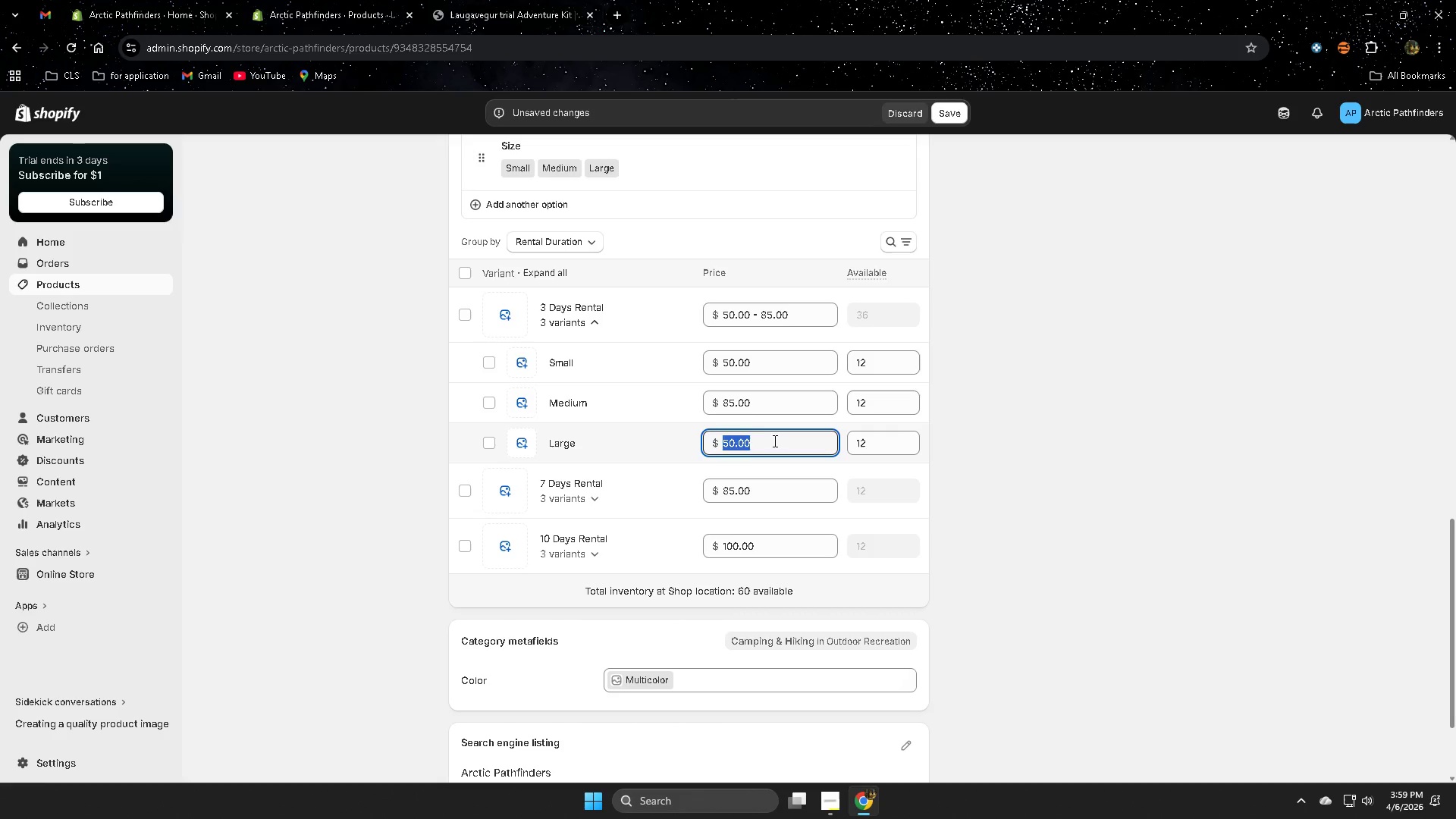 
key(Numpad1)
 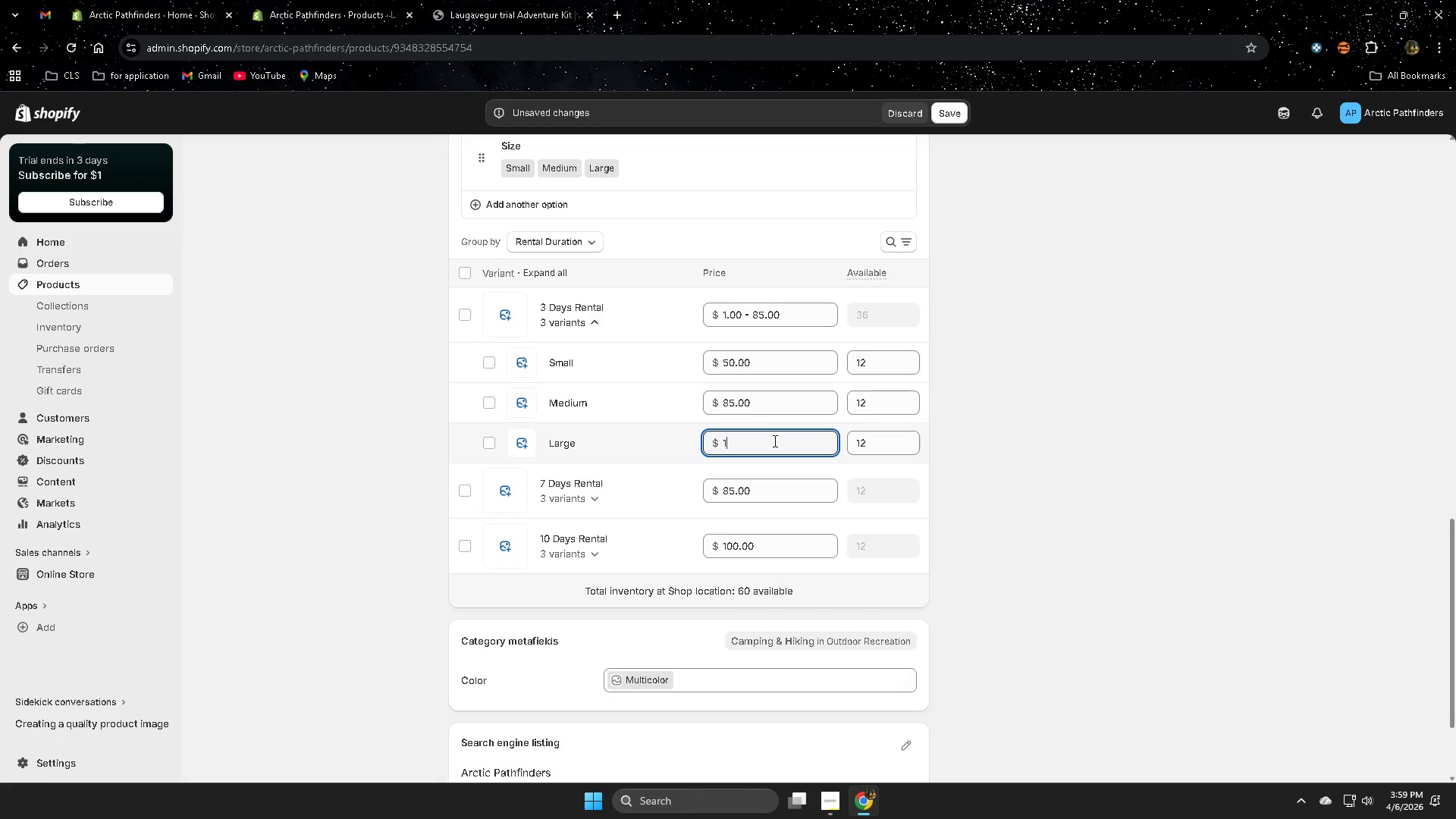 
key(Numpad0)
 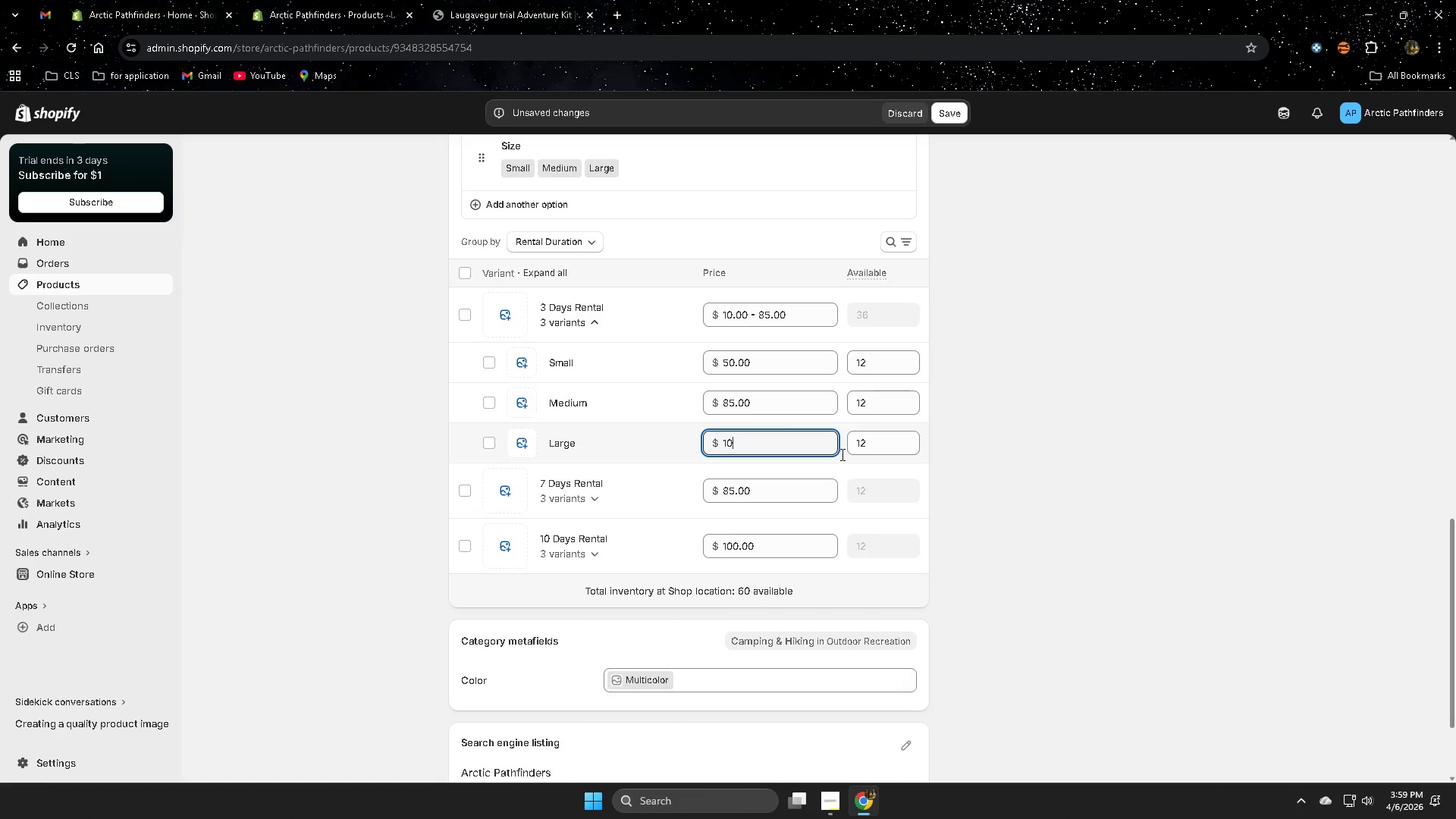 
key(Numpad0)
 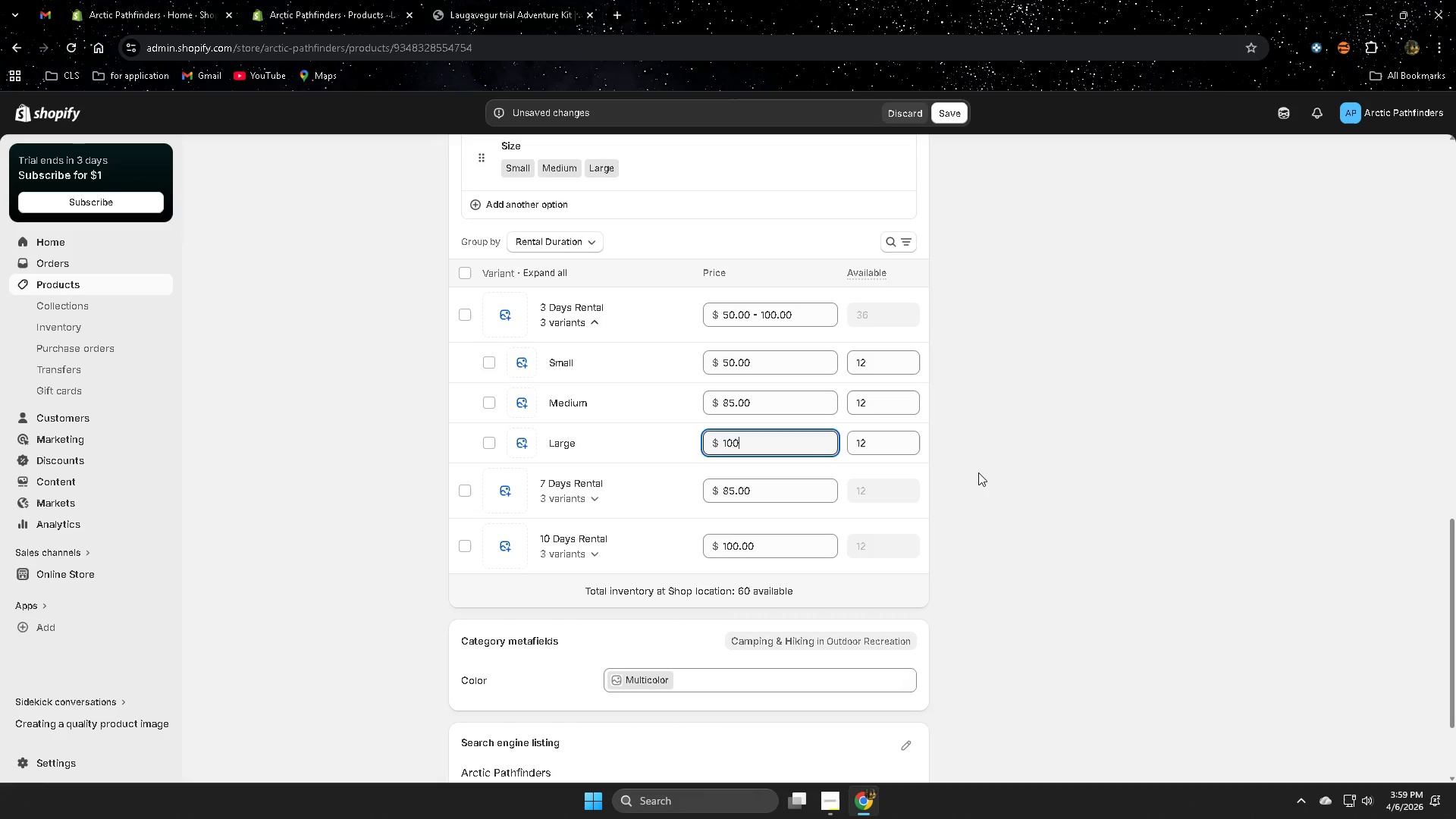 
left_click([978, 472])
 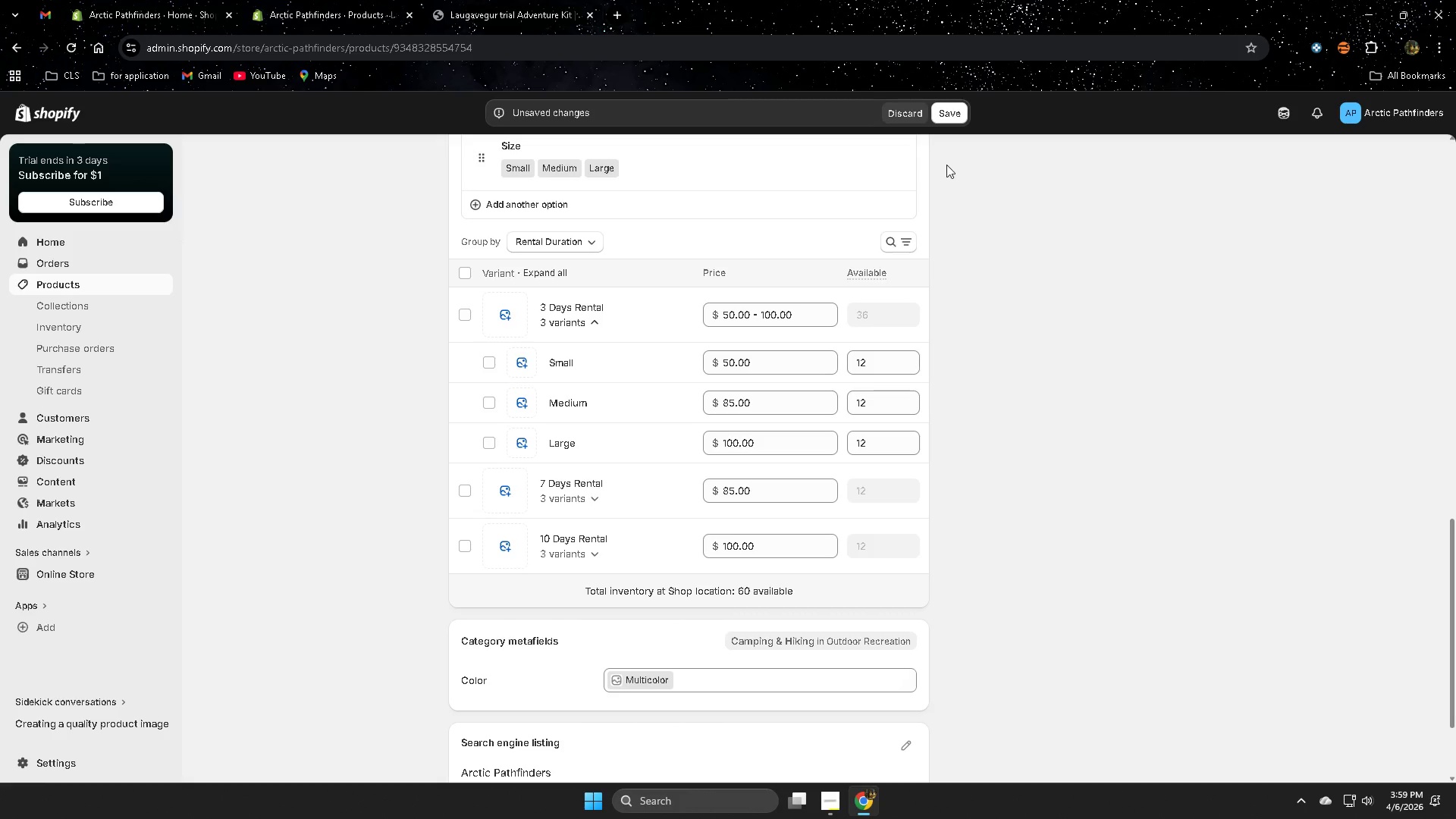 
left_click([952, 110])
 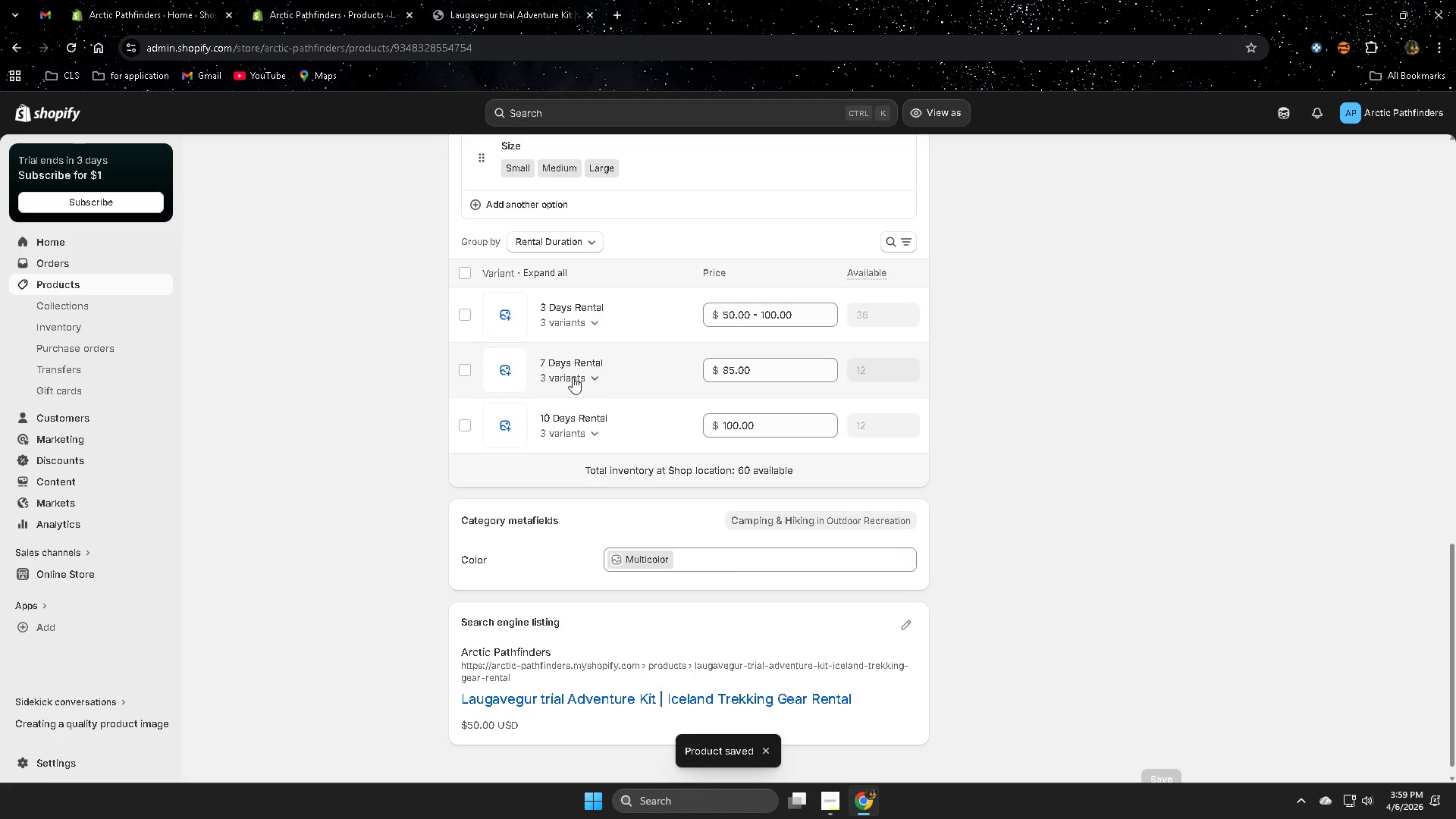 
wait(5.7)
 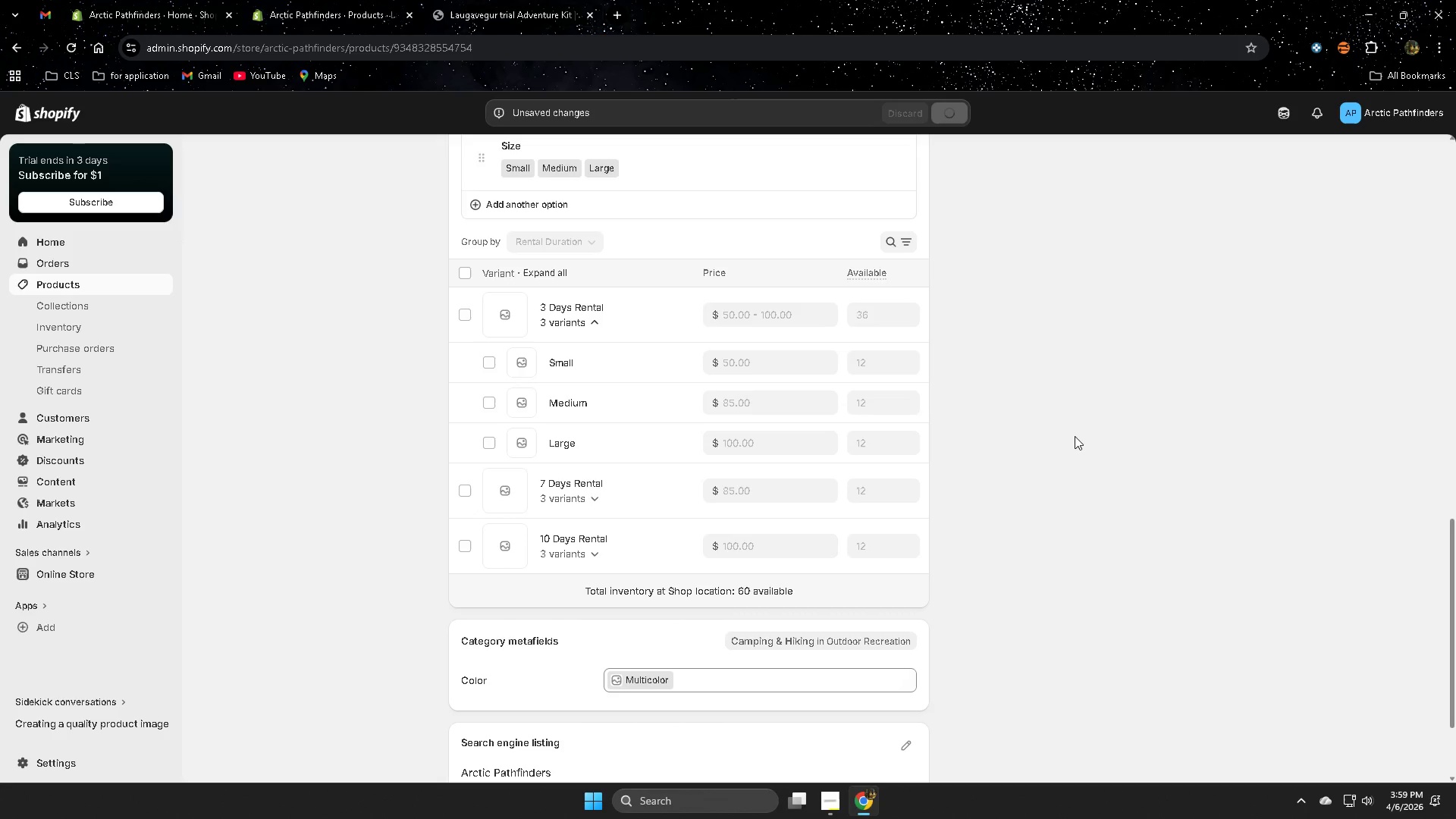 
left_click([594, 376])
 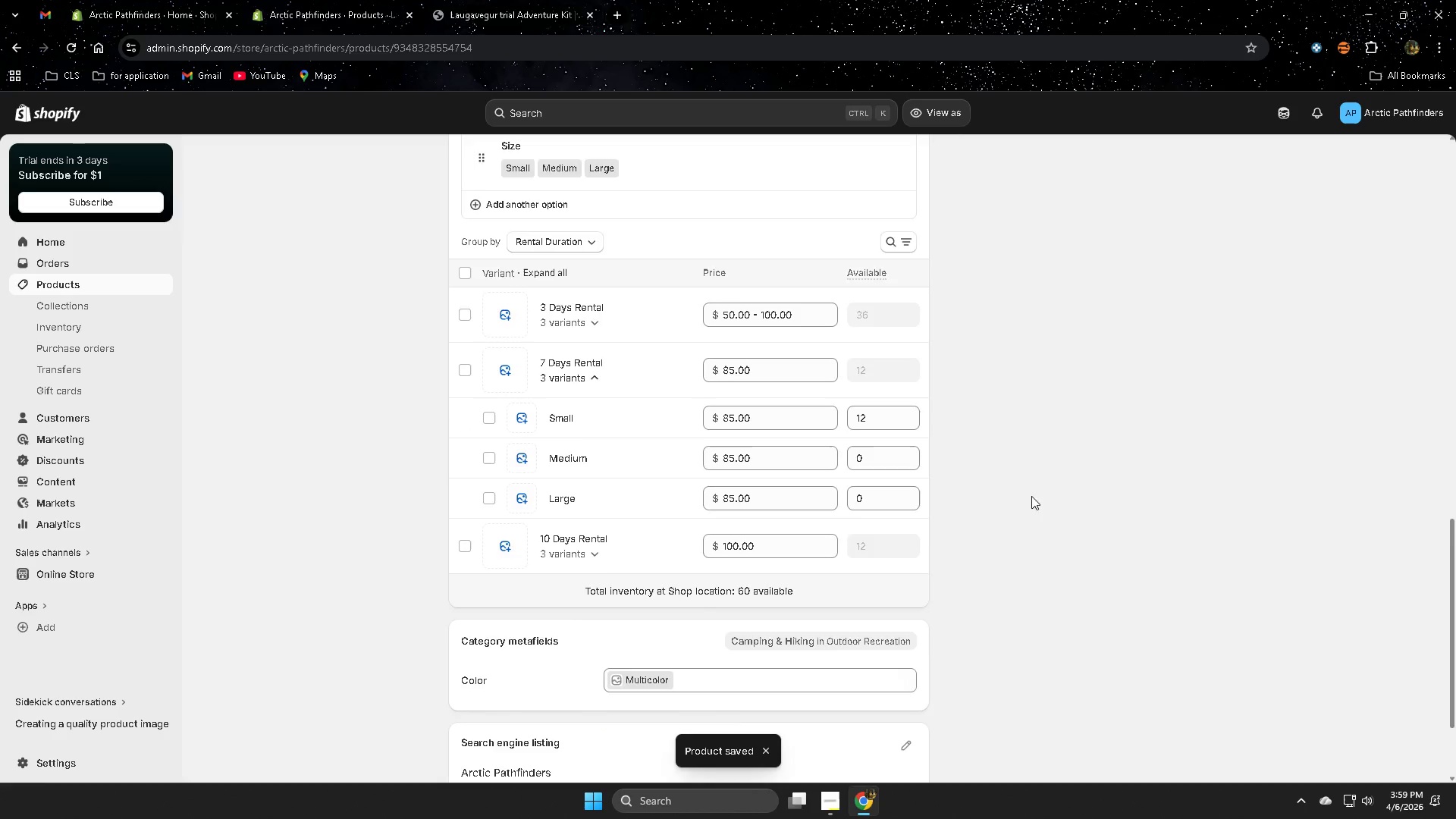 
scroll: coordinate [1015, 496], scroll_direction: down, amount: 1.0
 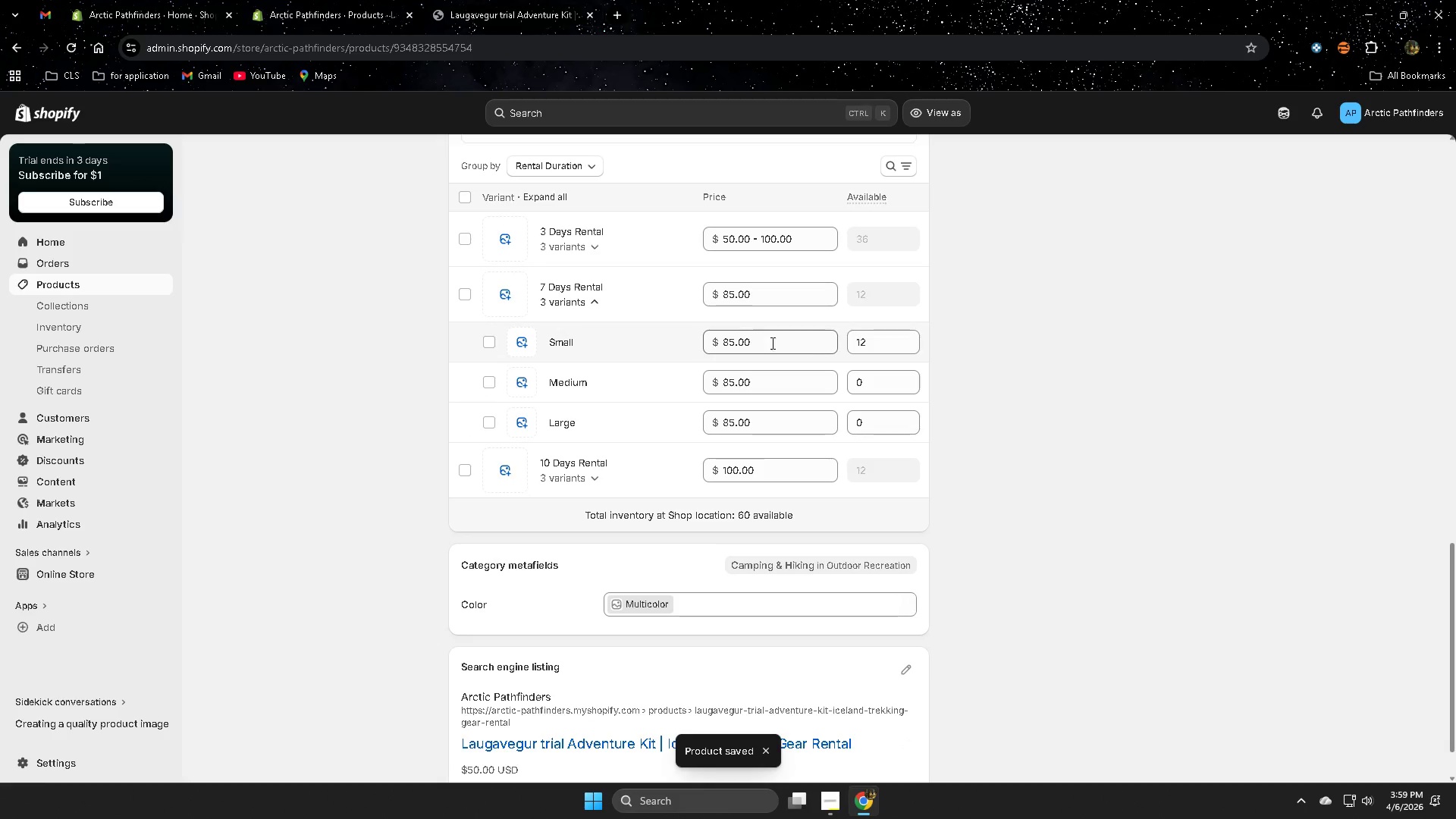 
double_click([774, 340])
 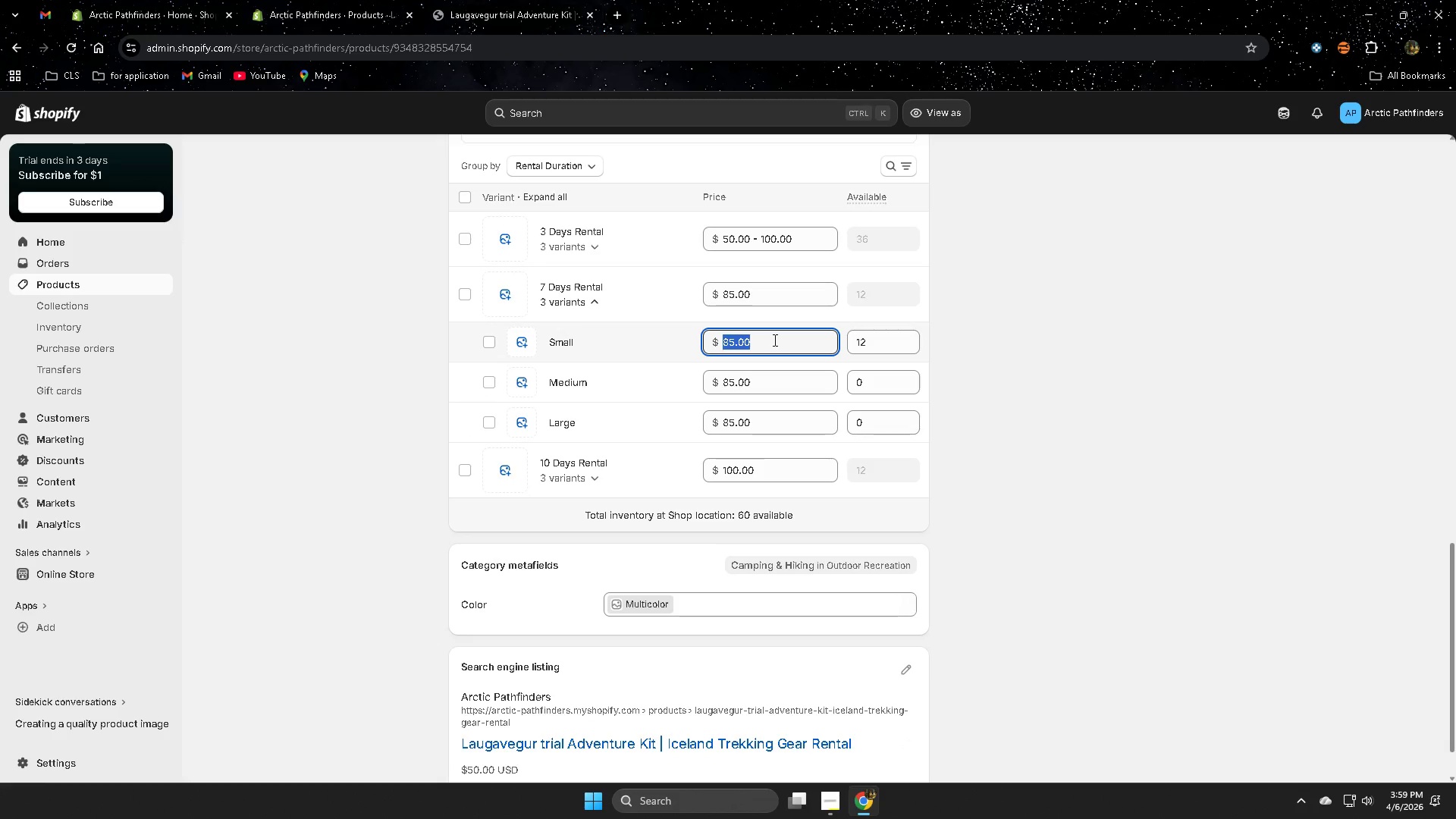 
key(Numpad5)
 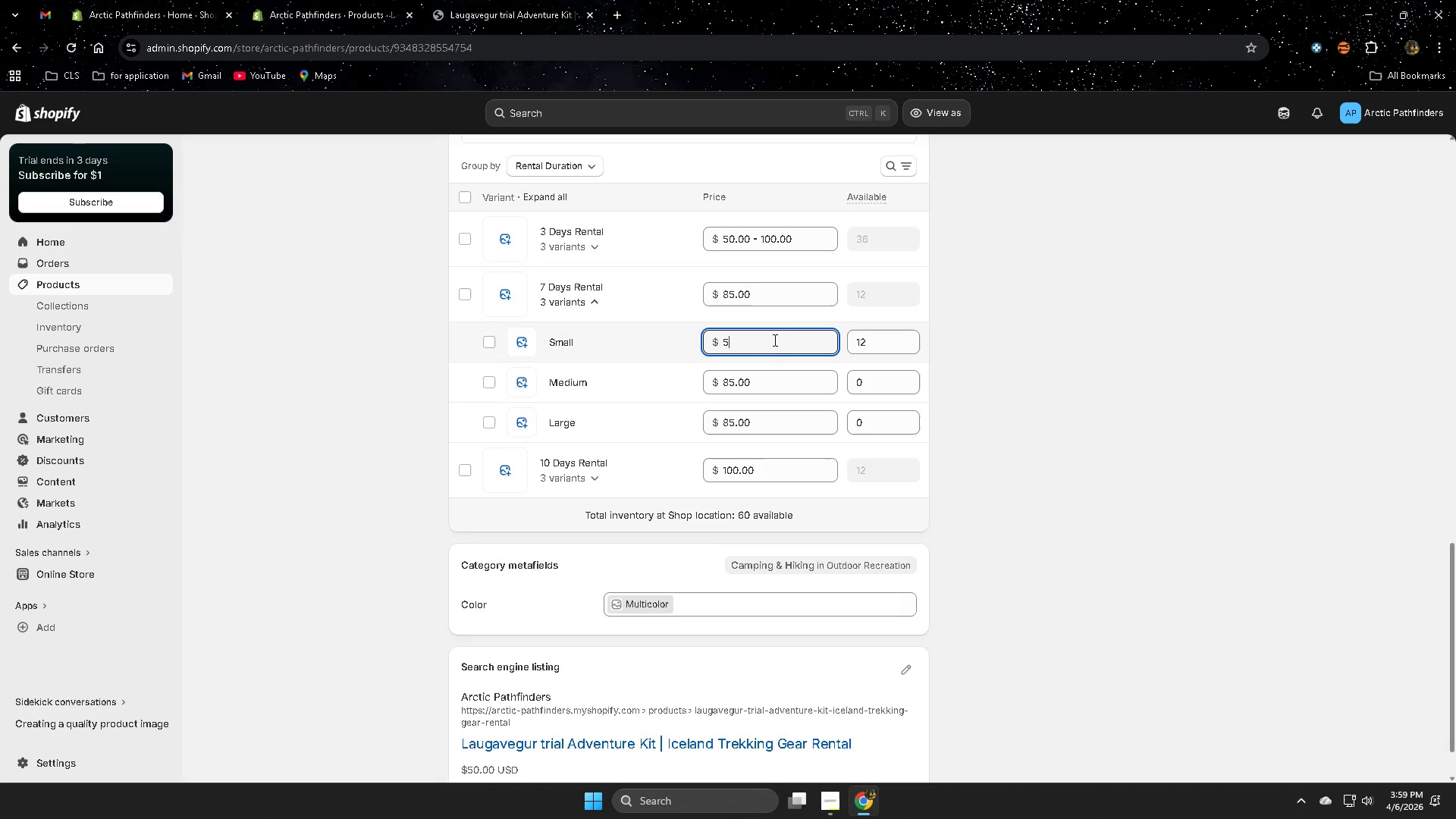 
key(Numpad0)
 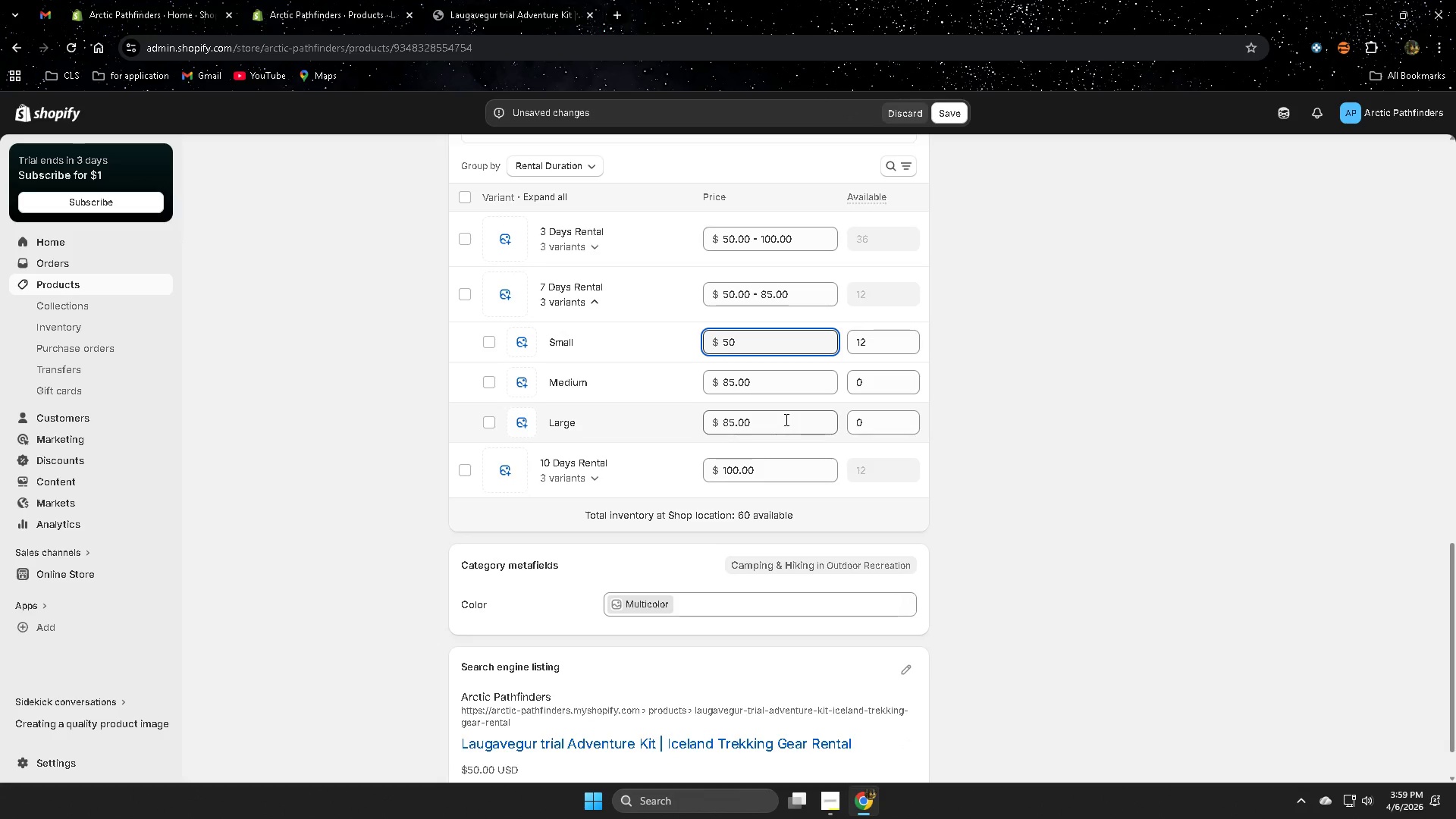 
double_click([785, 419])
 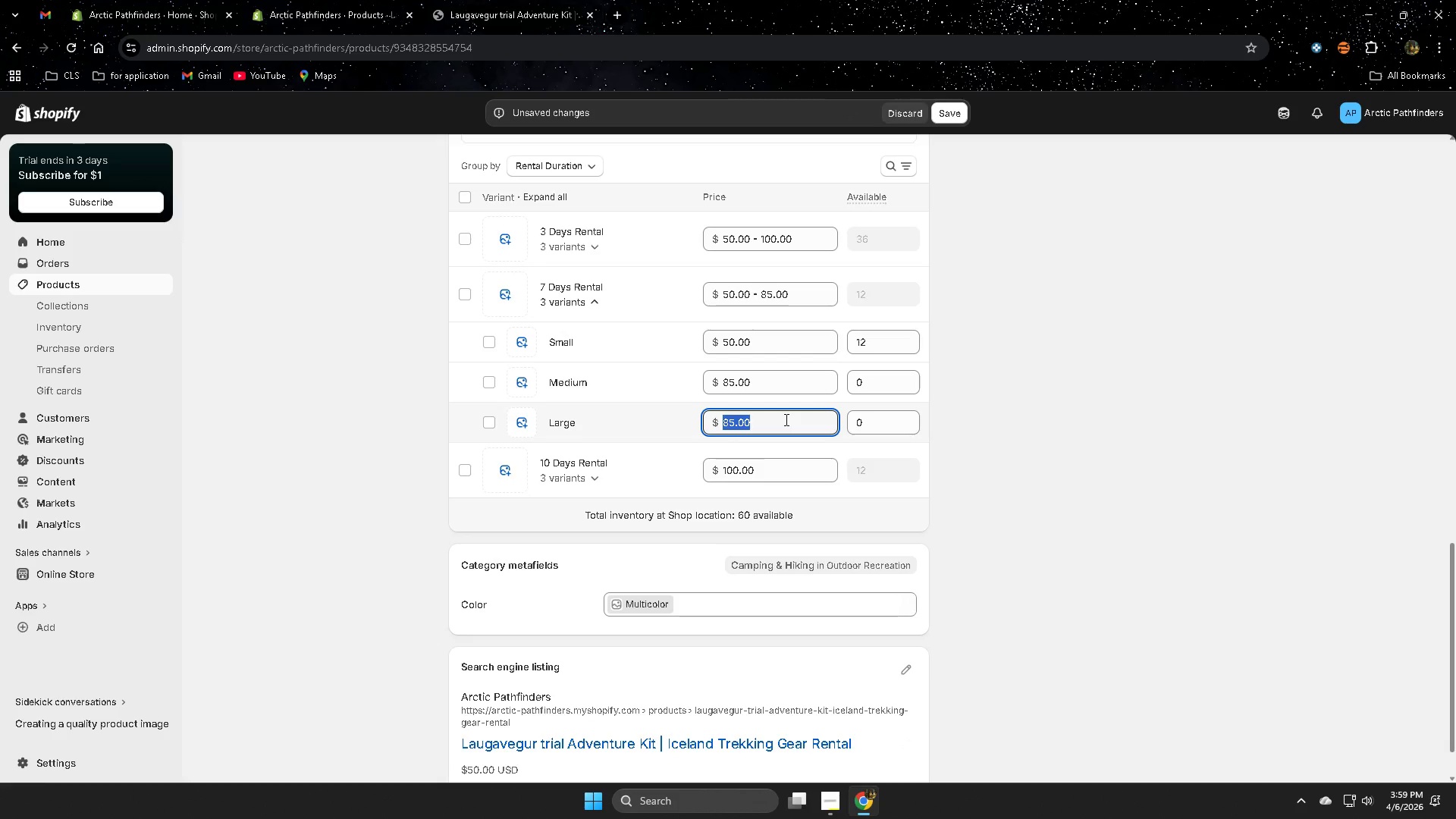 
key(Numpad1)
 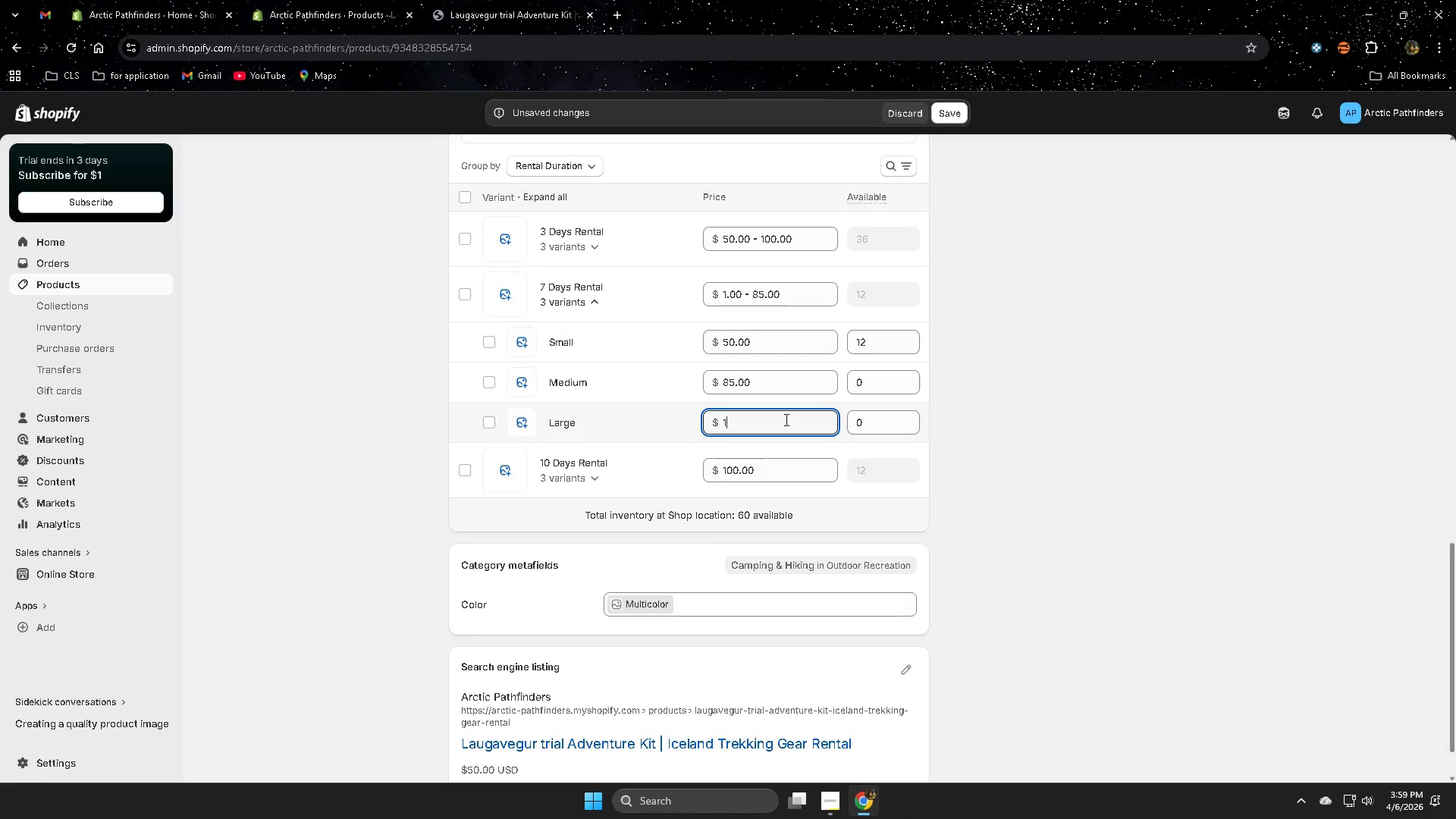 
key(Numpad0)
 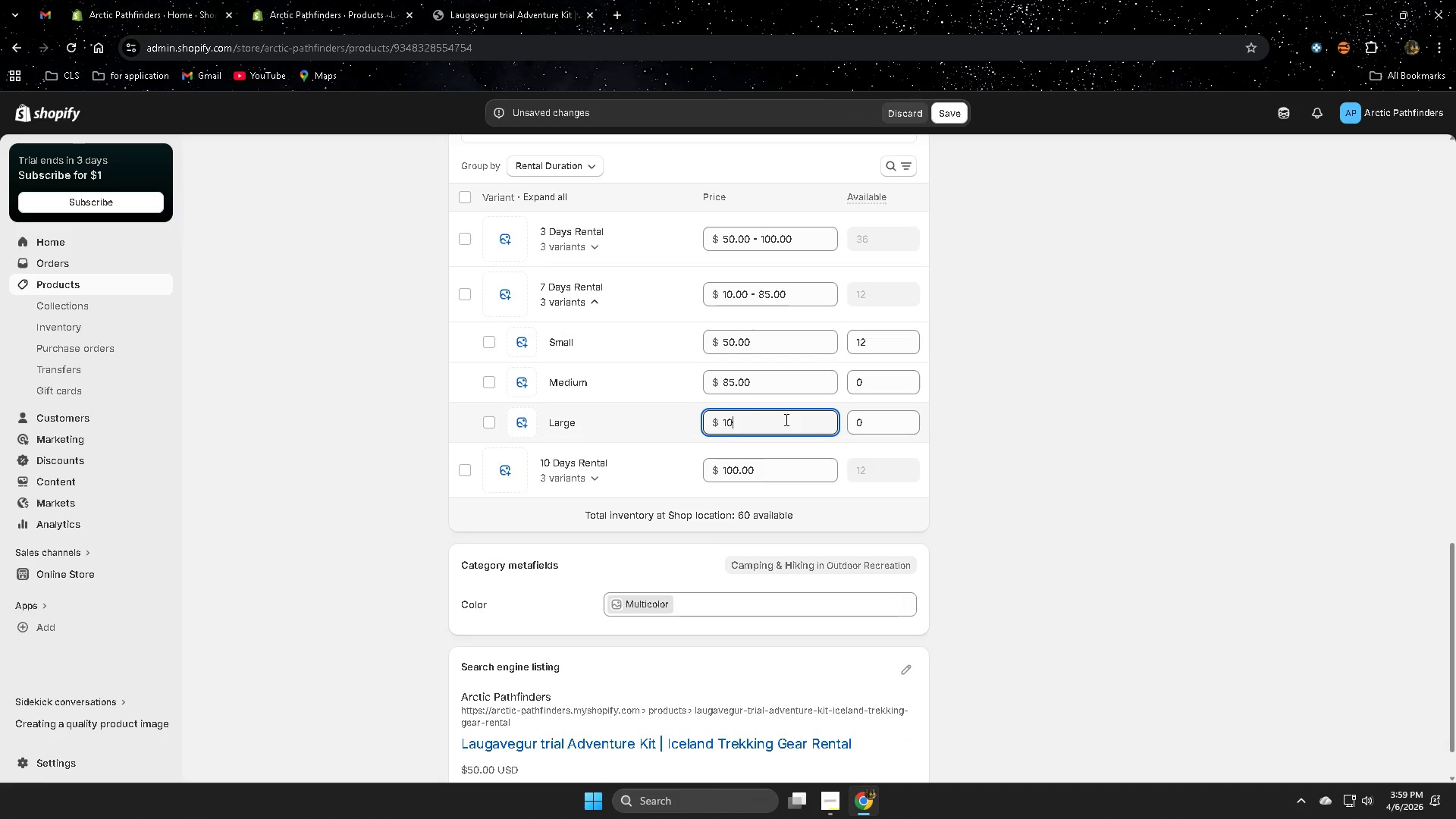 
key(Numpad0)
 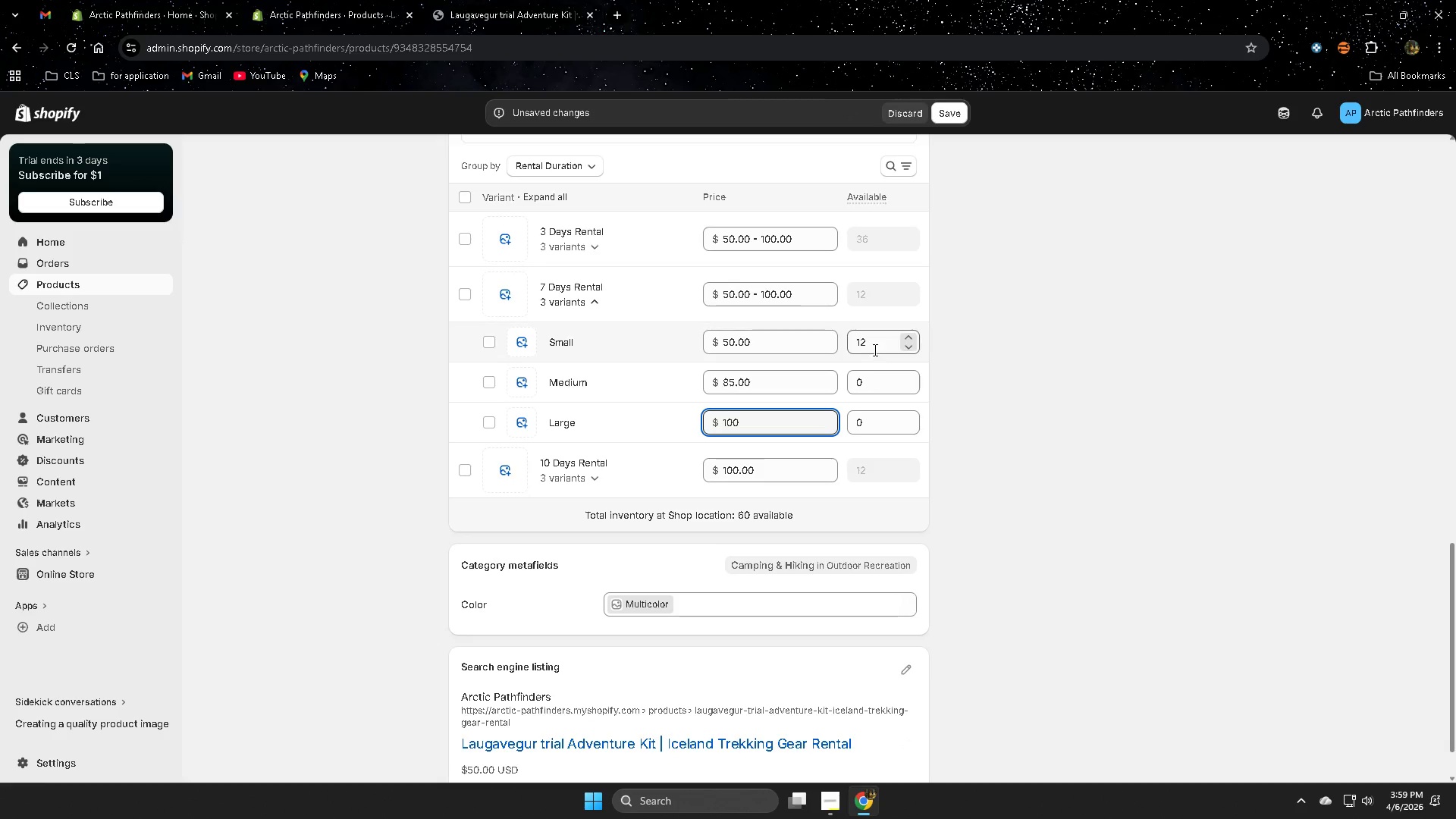 
left_click([872, 378])
 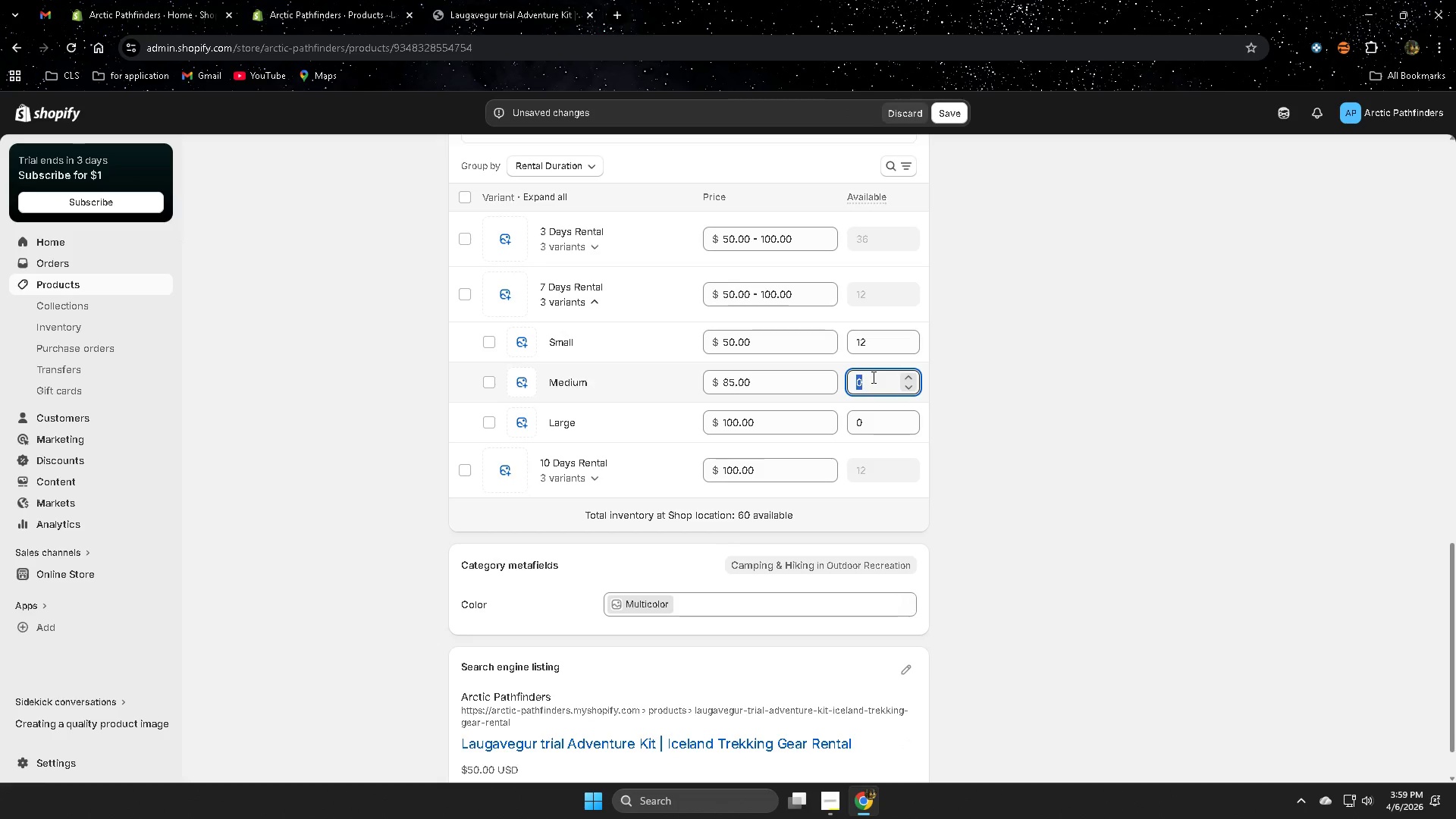 
key(Numpad1)
 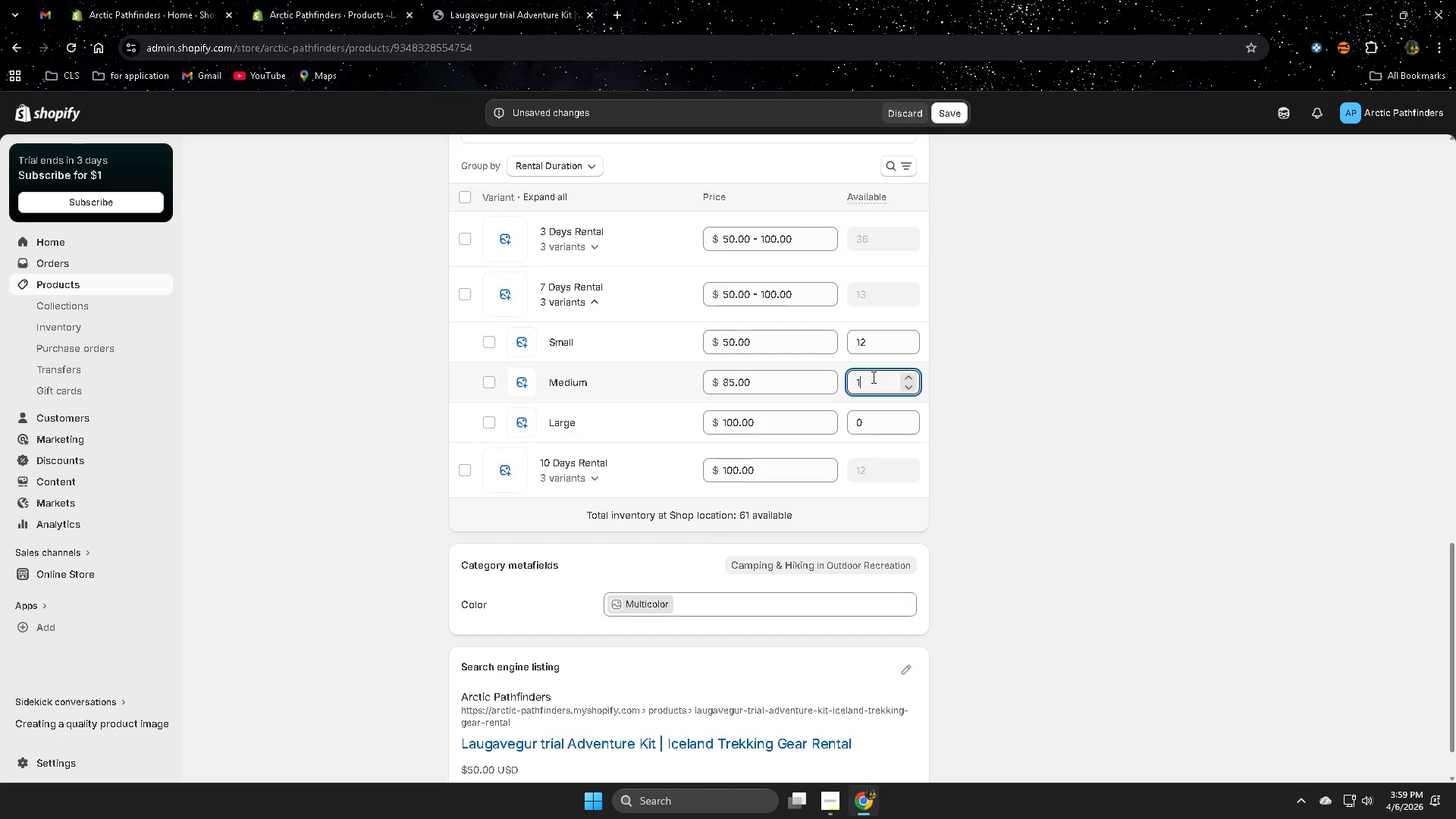 
key(Numpad2)
 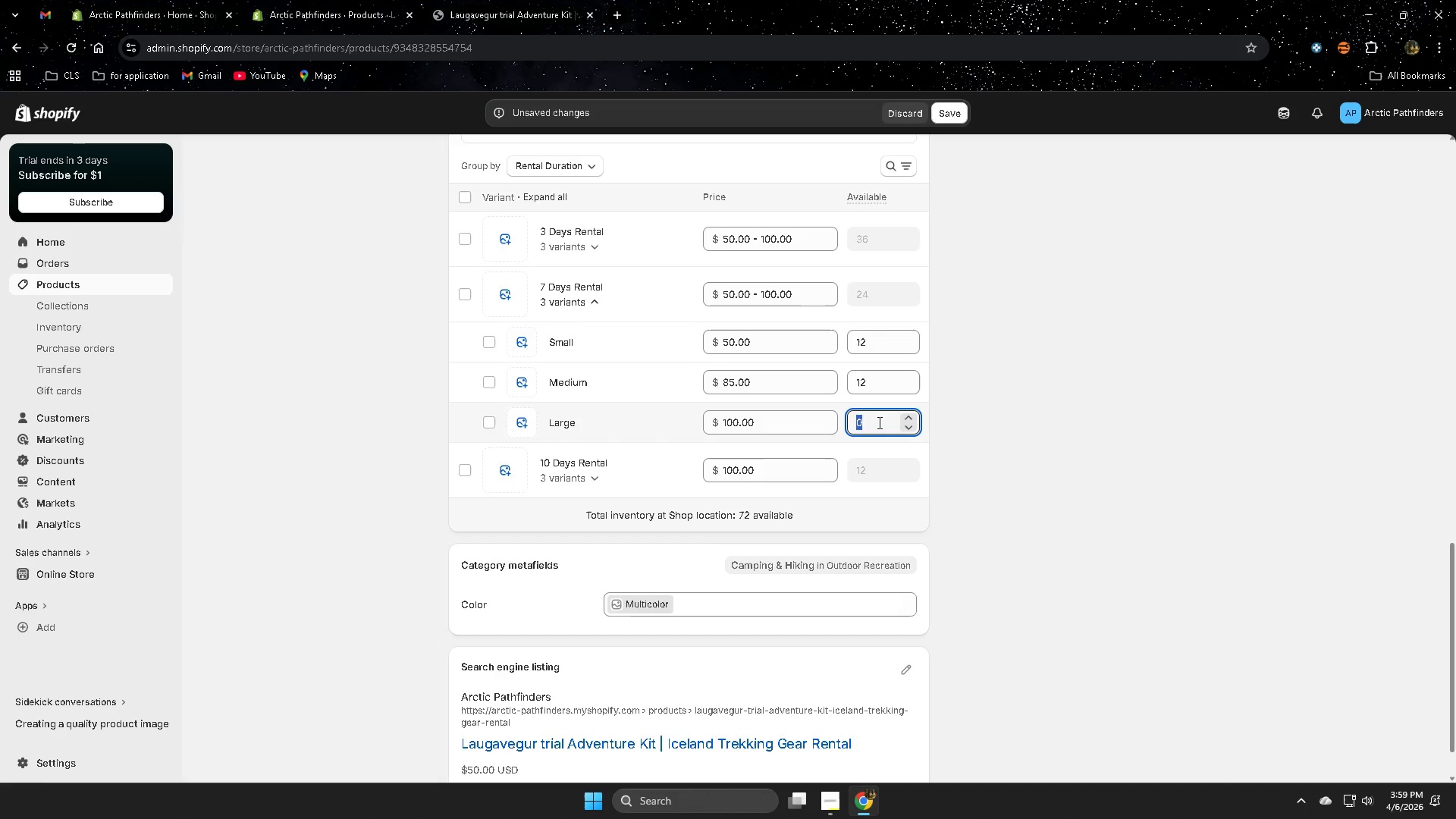 
key(Numpad1)
 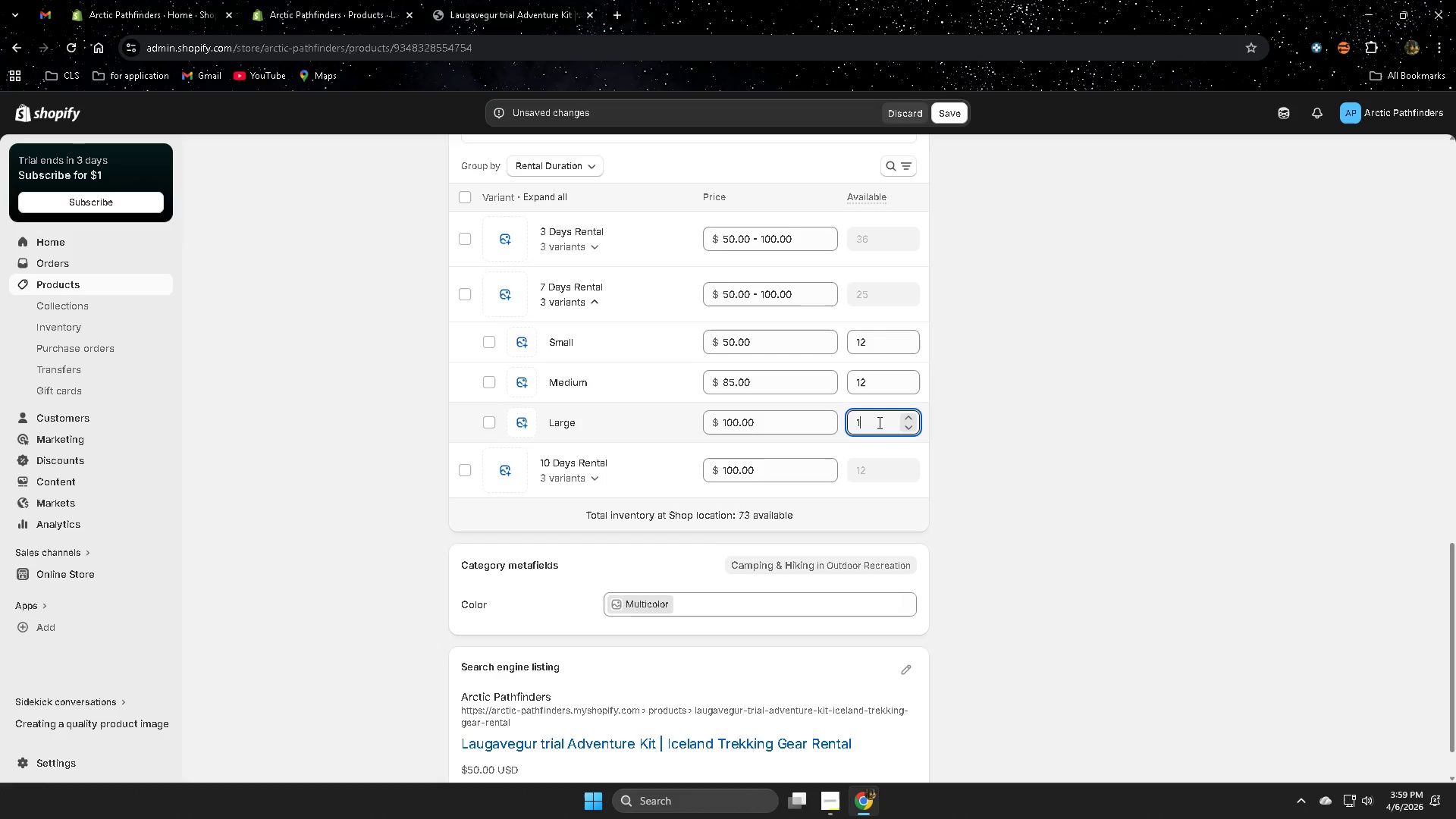 
key(Numpad2)
 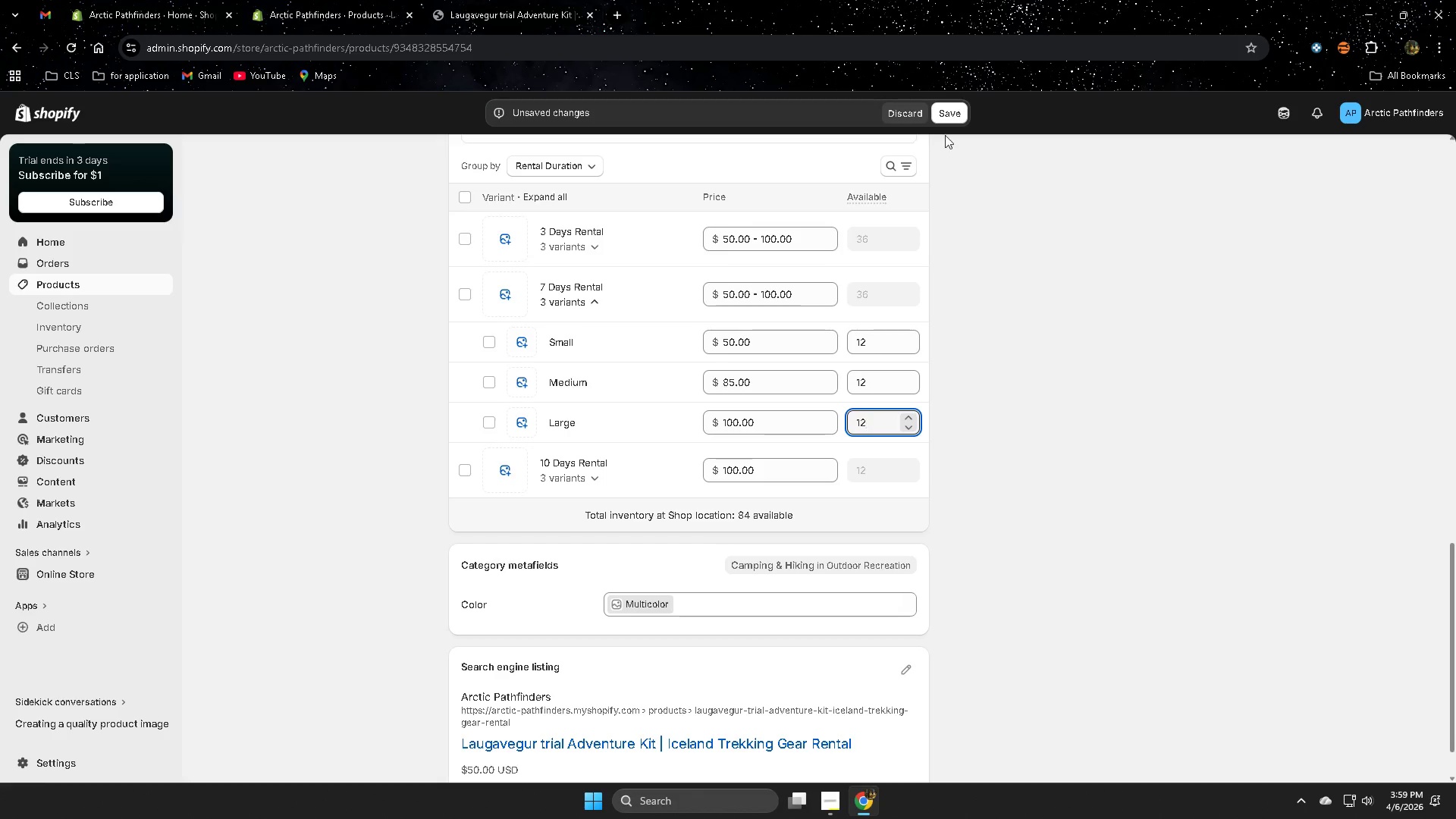 
left_click([949, 113])
 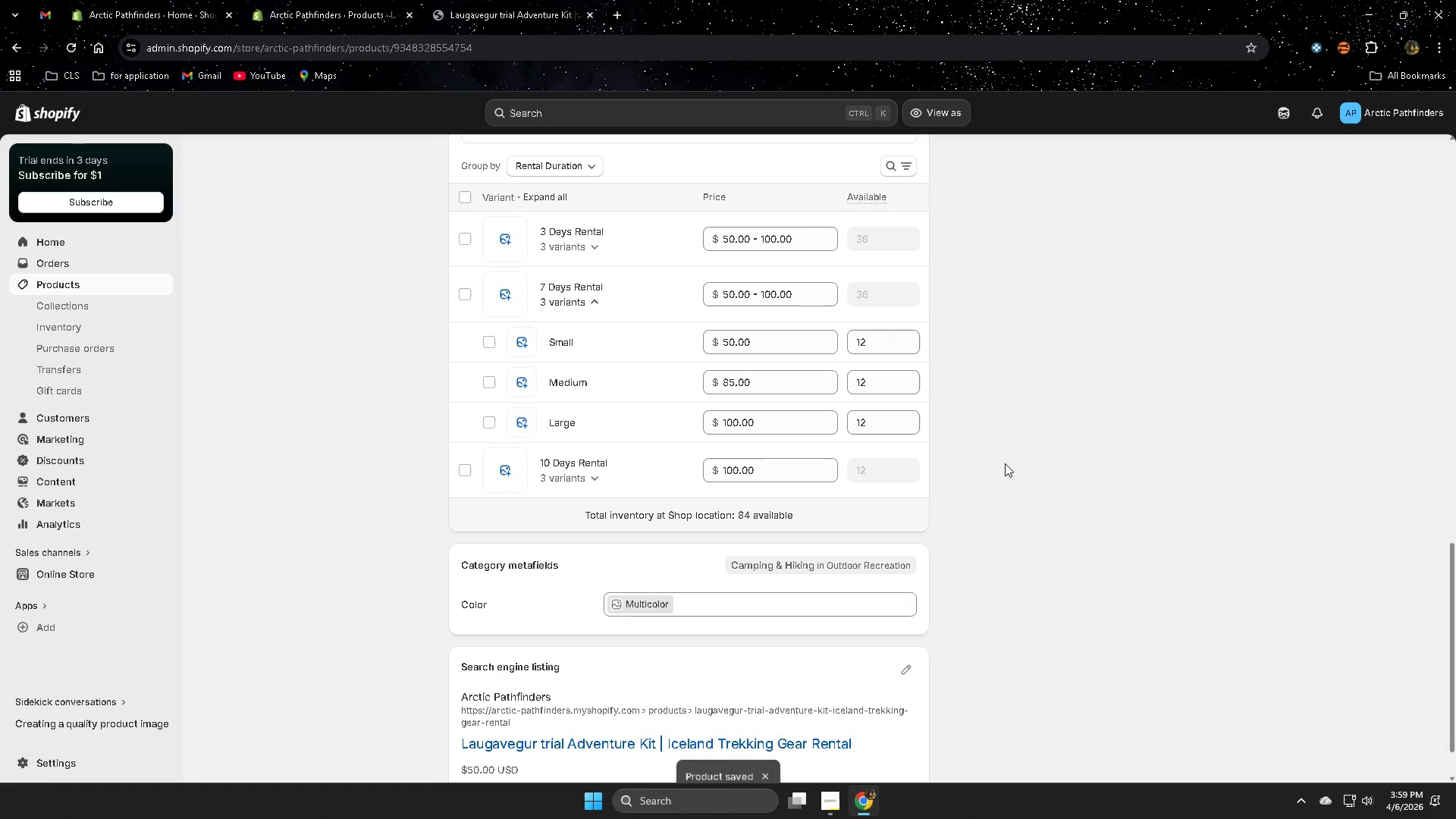 
left_click([593, 475])
 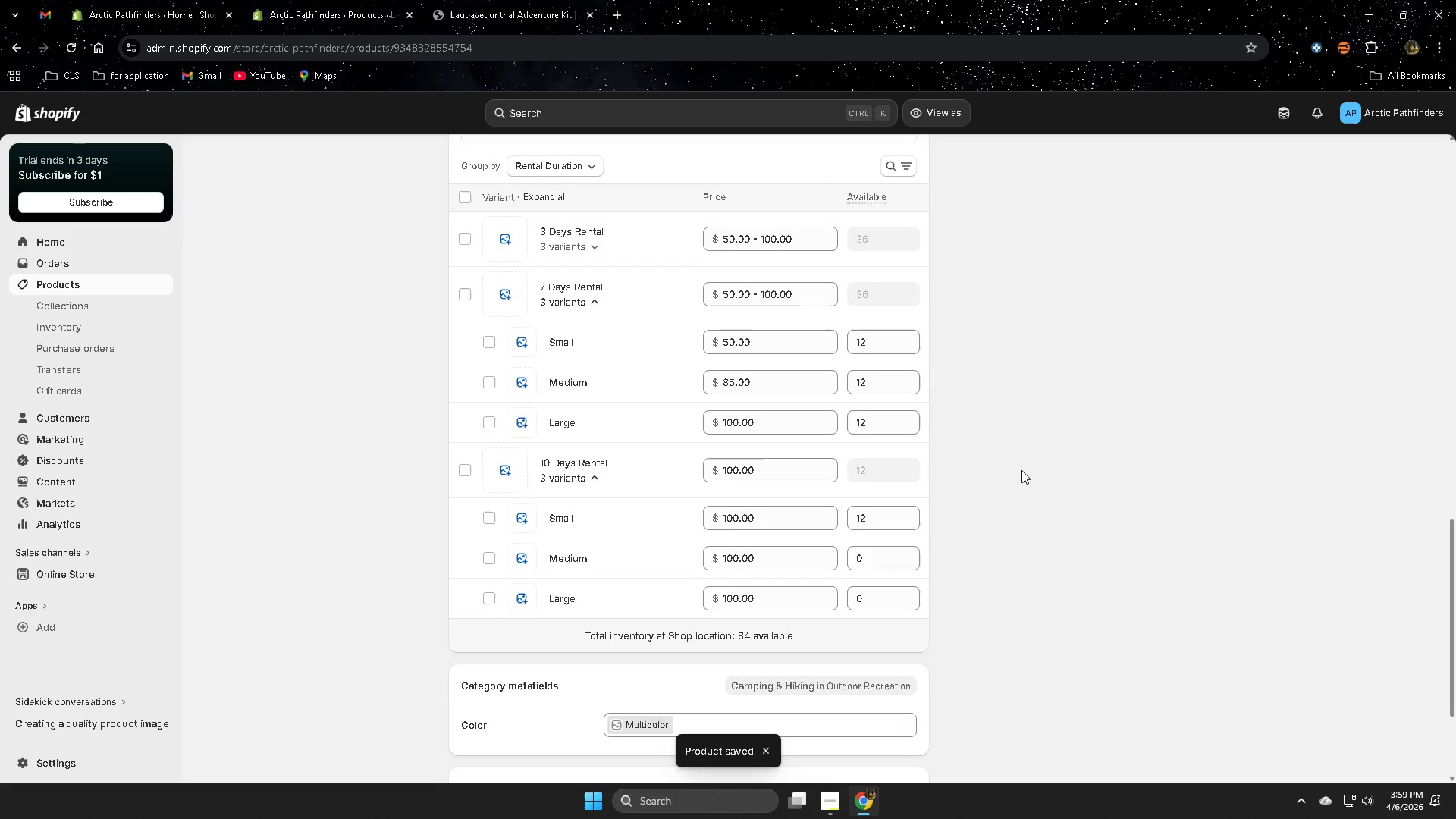 
scroll: coordinate [1022, 469], scroll_direction: down, amount: 2.0
 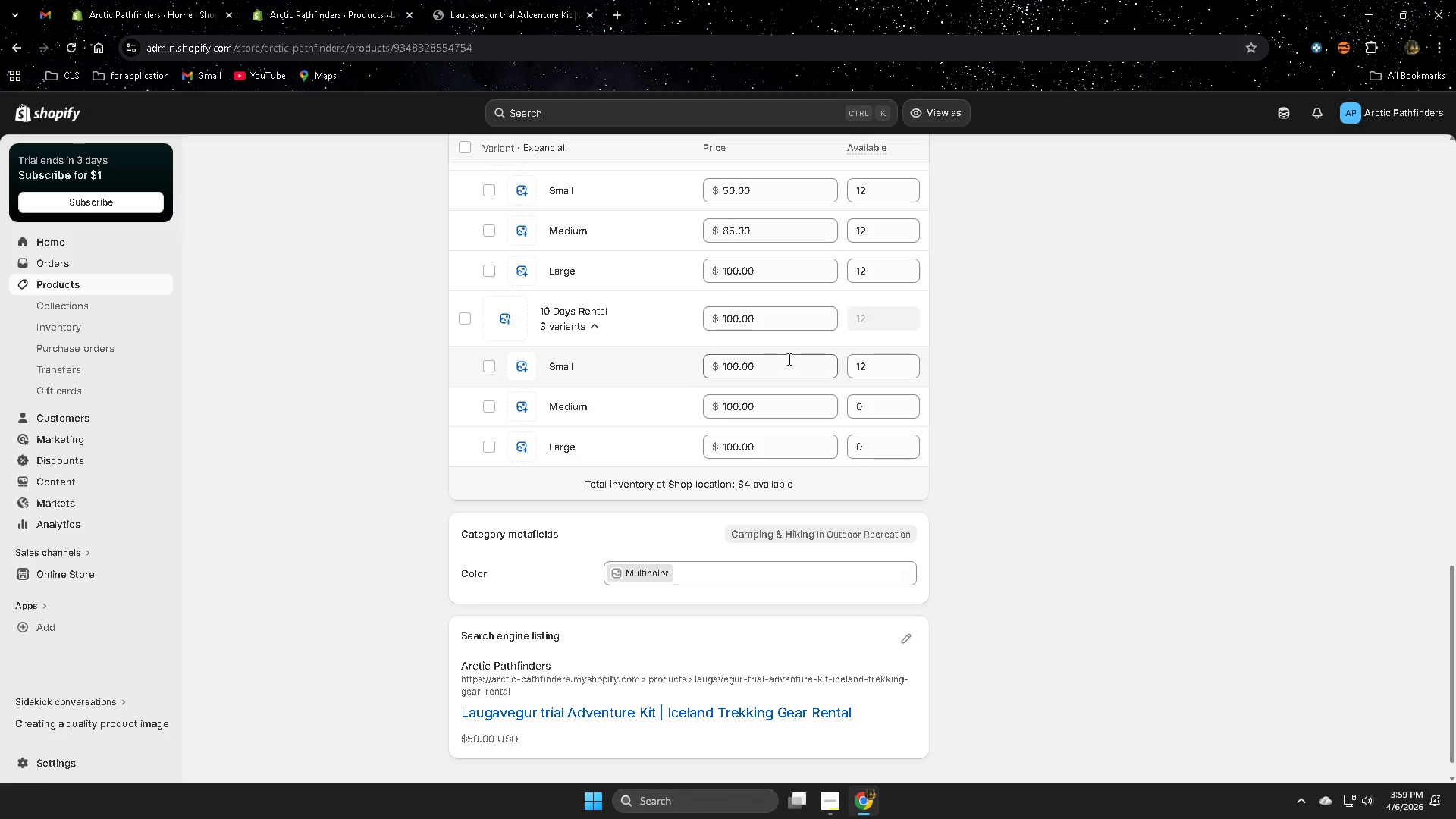 
wait(11.02)
 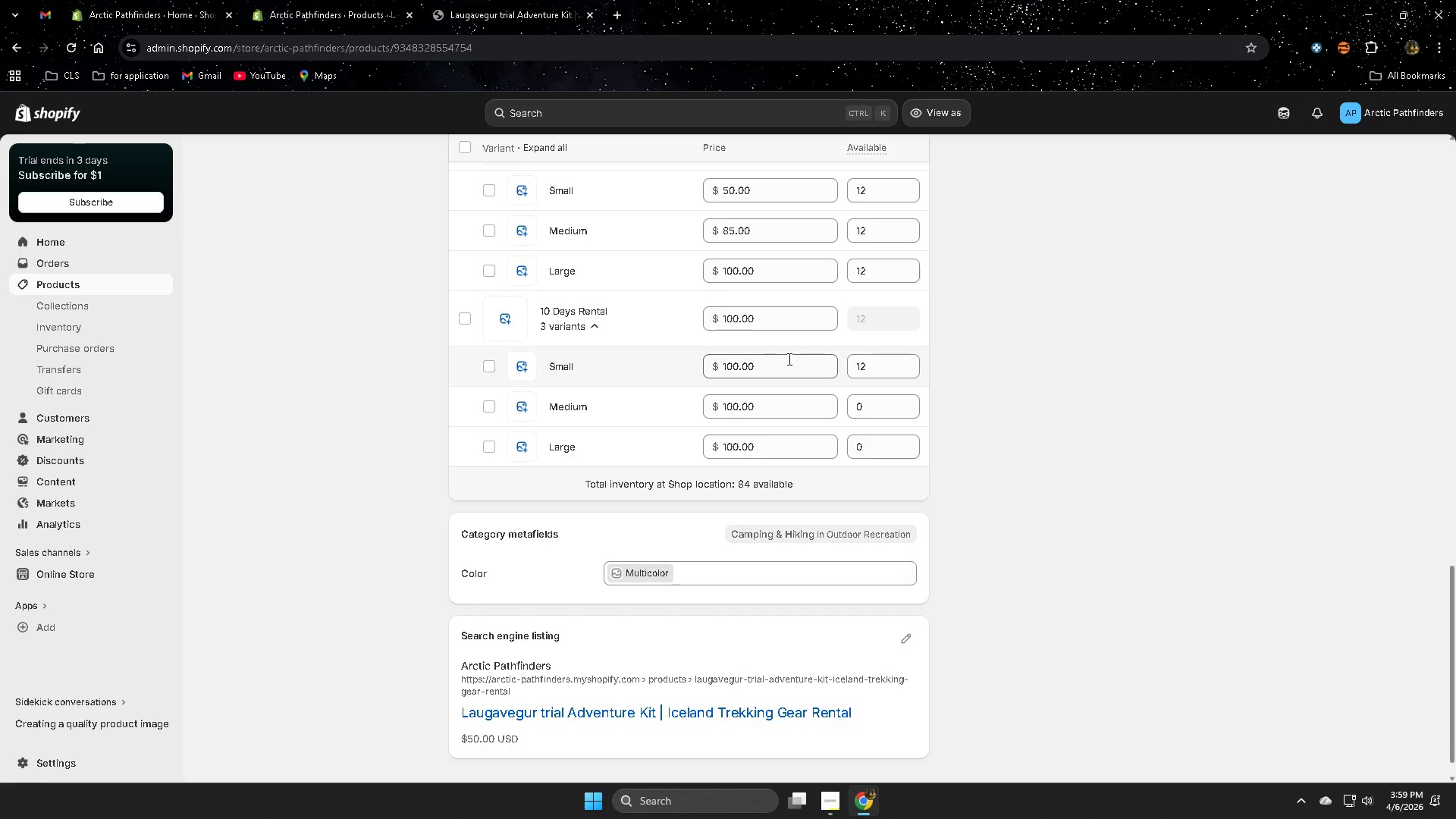 
mouse_move([640, 344])
 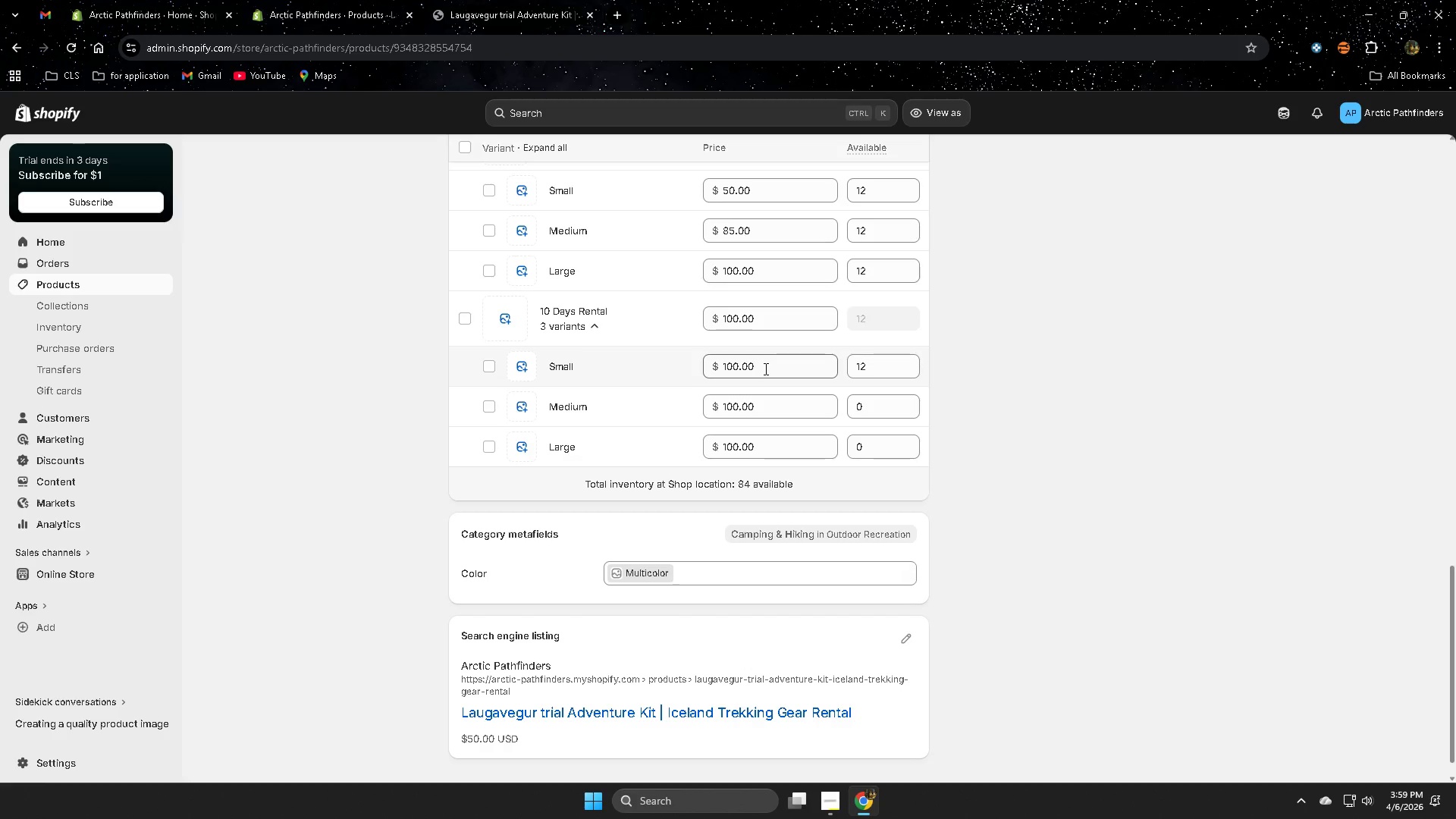 
wait(6.76)
 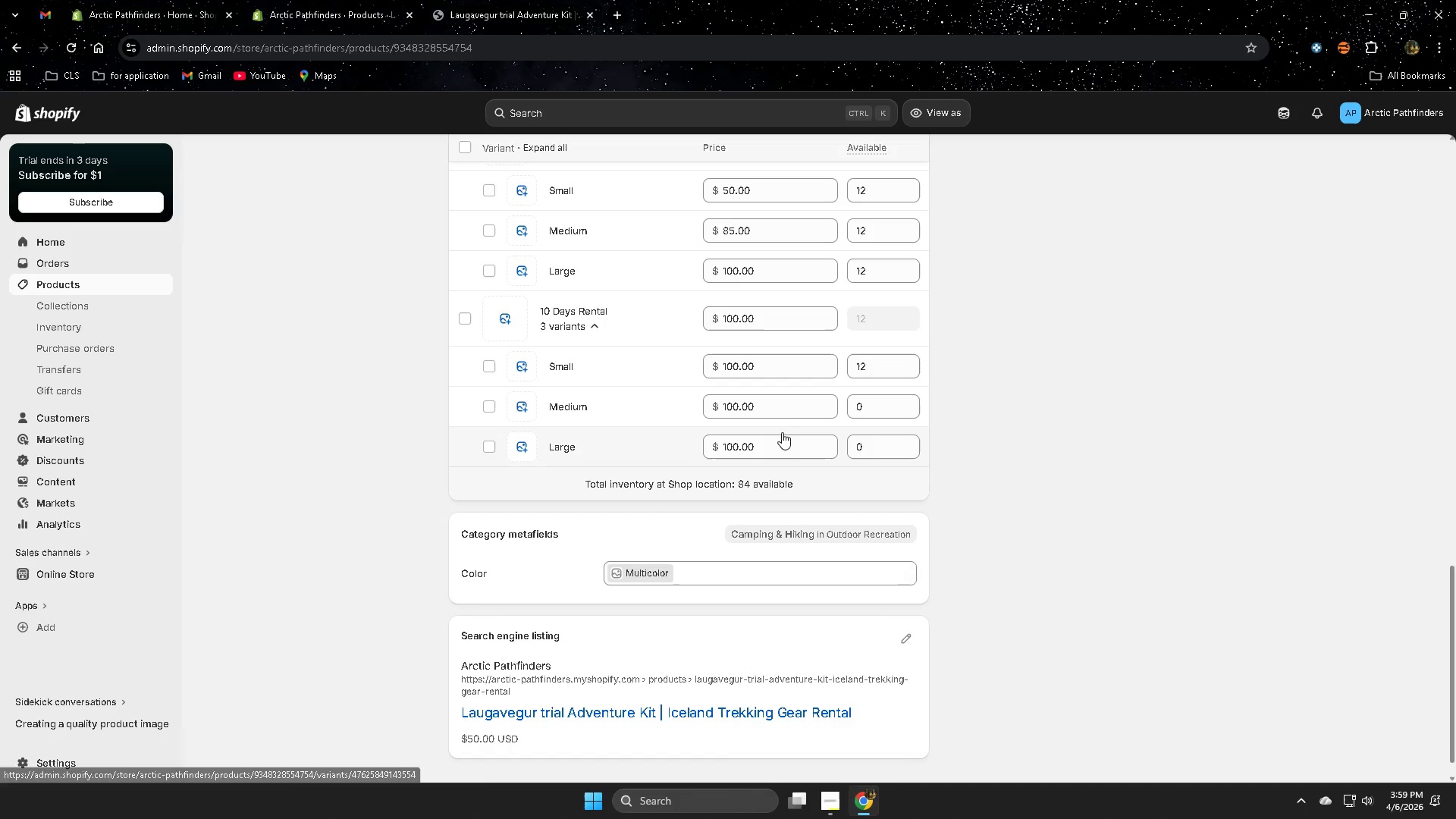 
double_click([764, 369])
 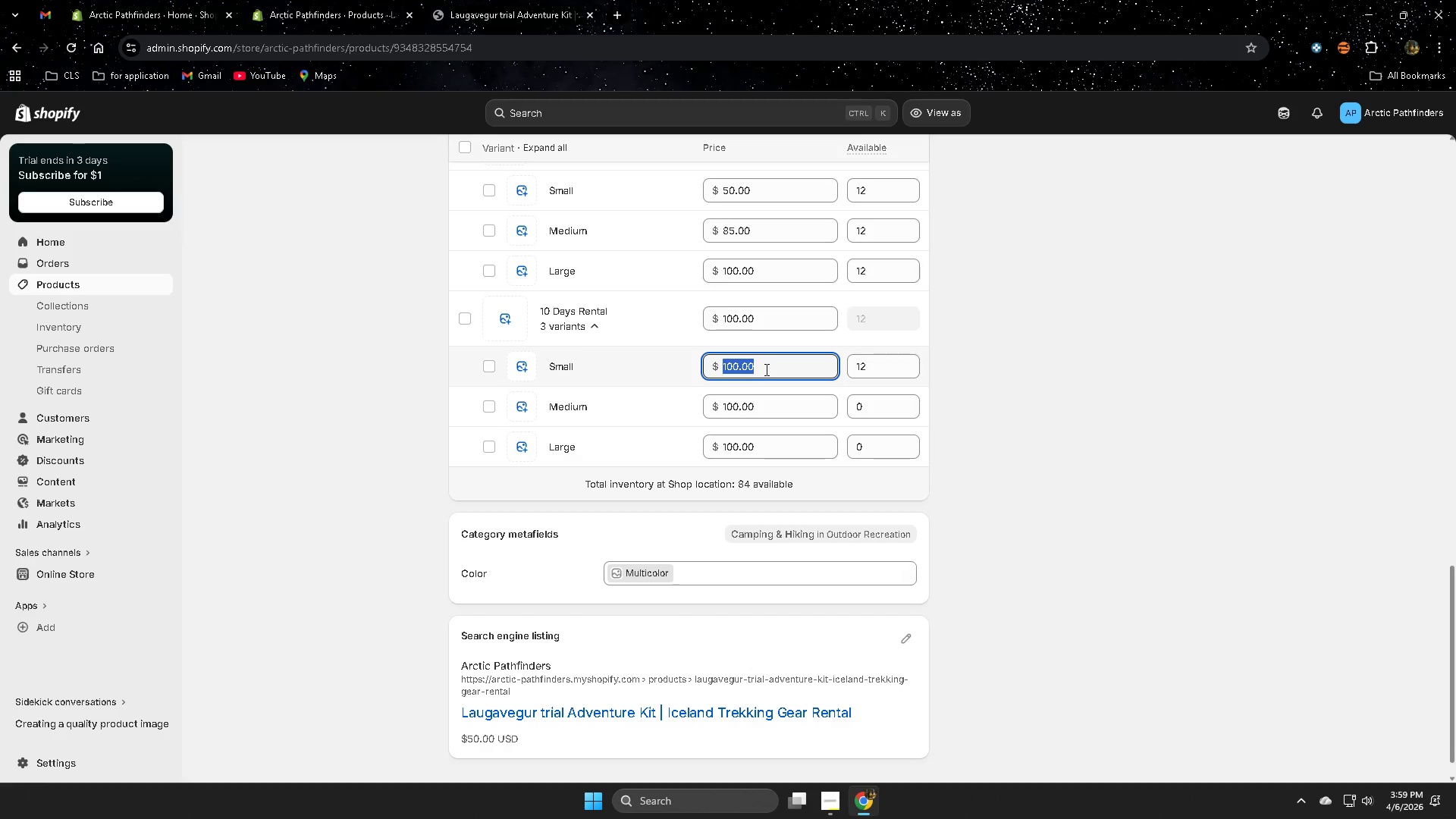 
key(Numpad5)
 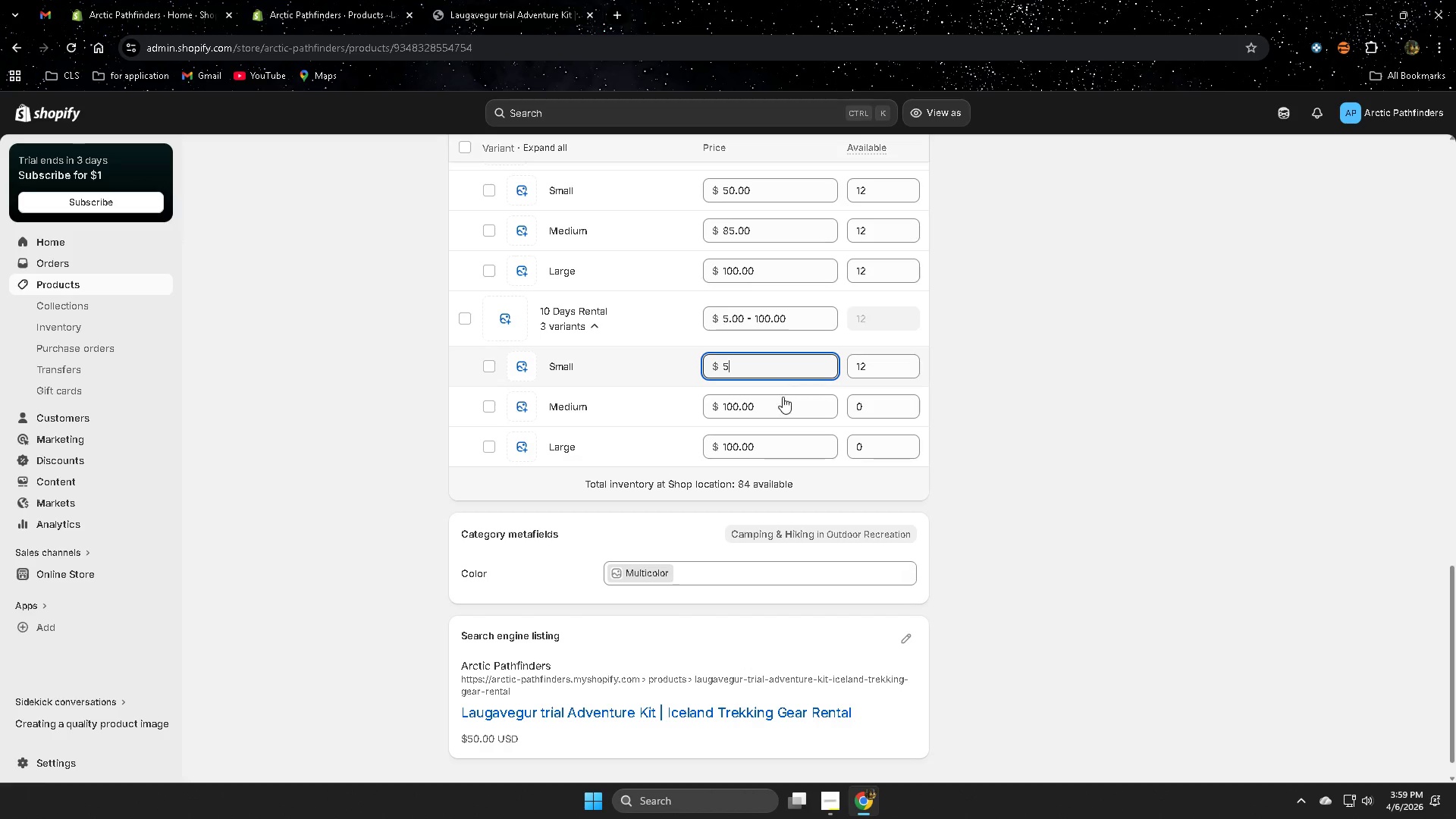 
key(Numpad0)
 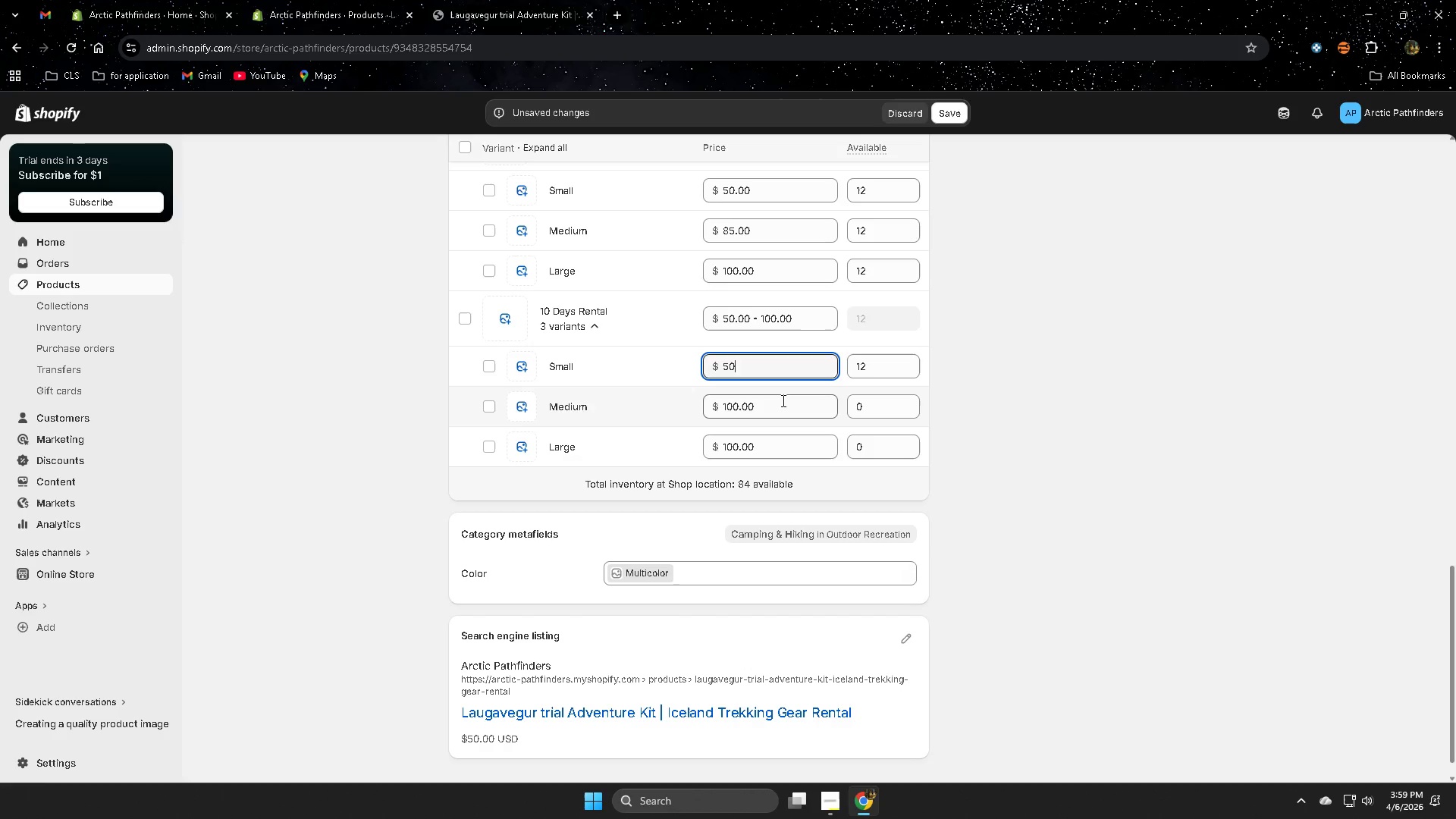 
left_click([782, 400])
 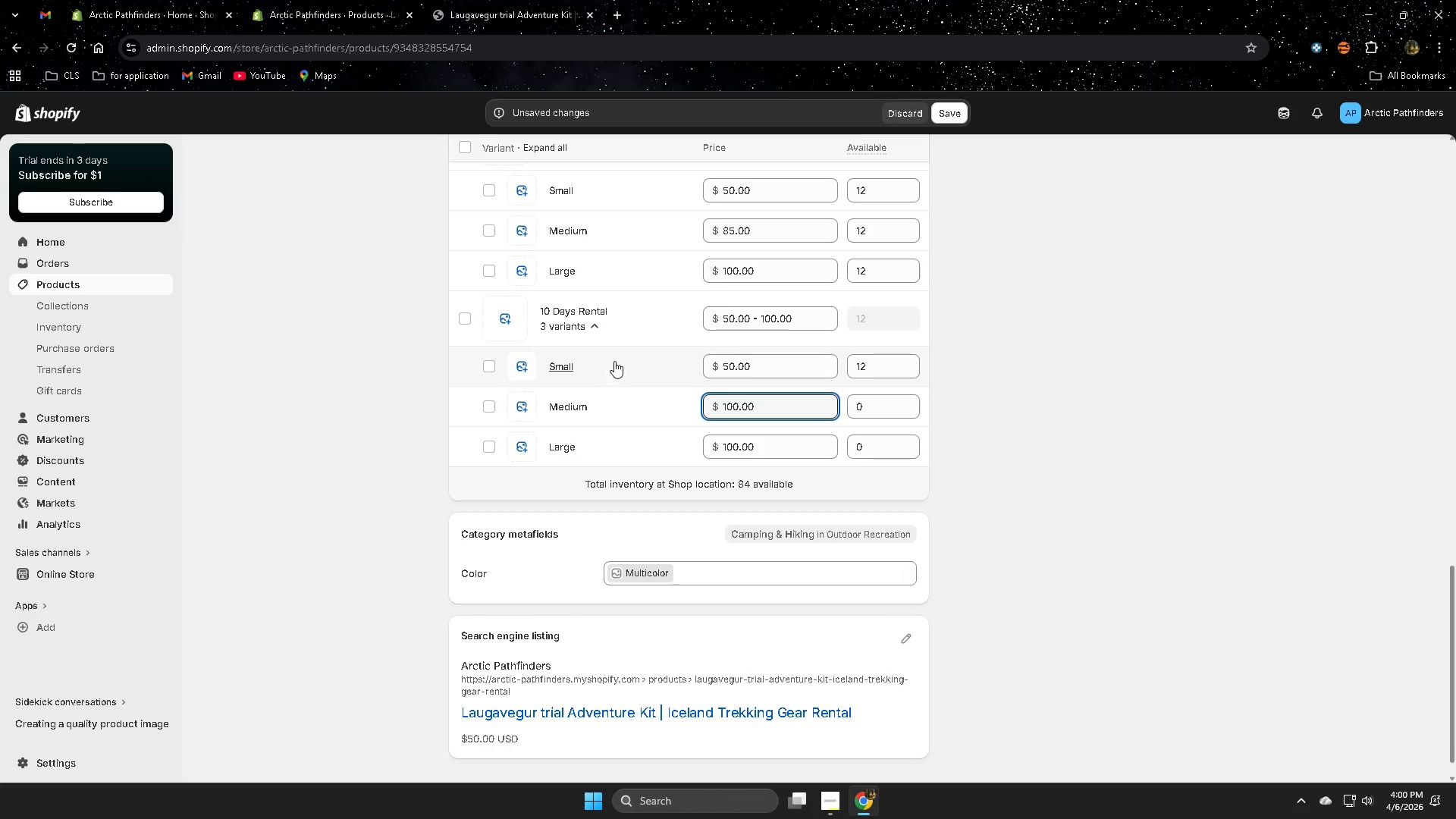 
wait(8.95)
 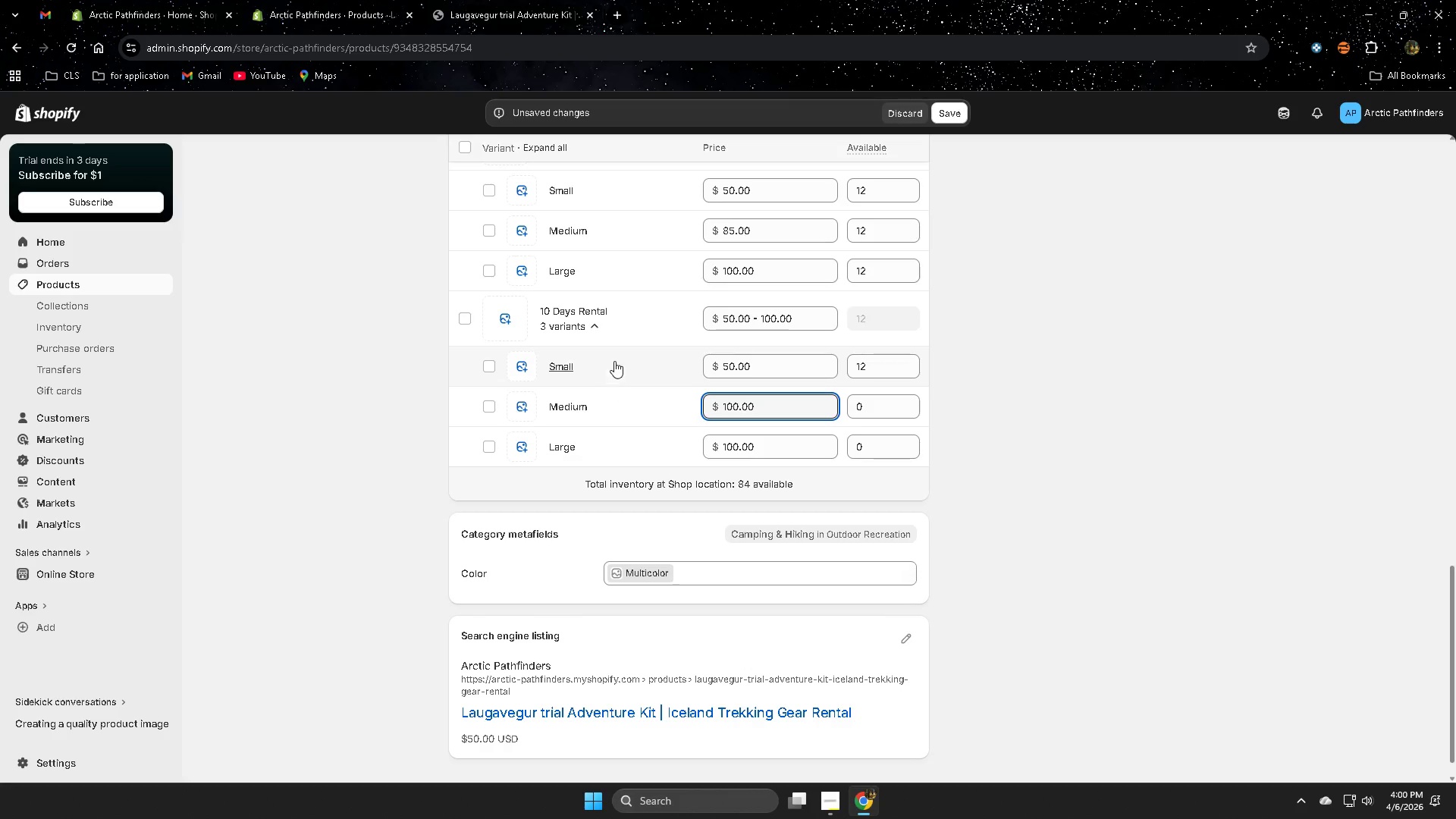 
double_click([780, 410])
 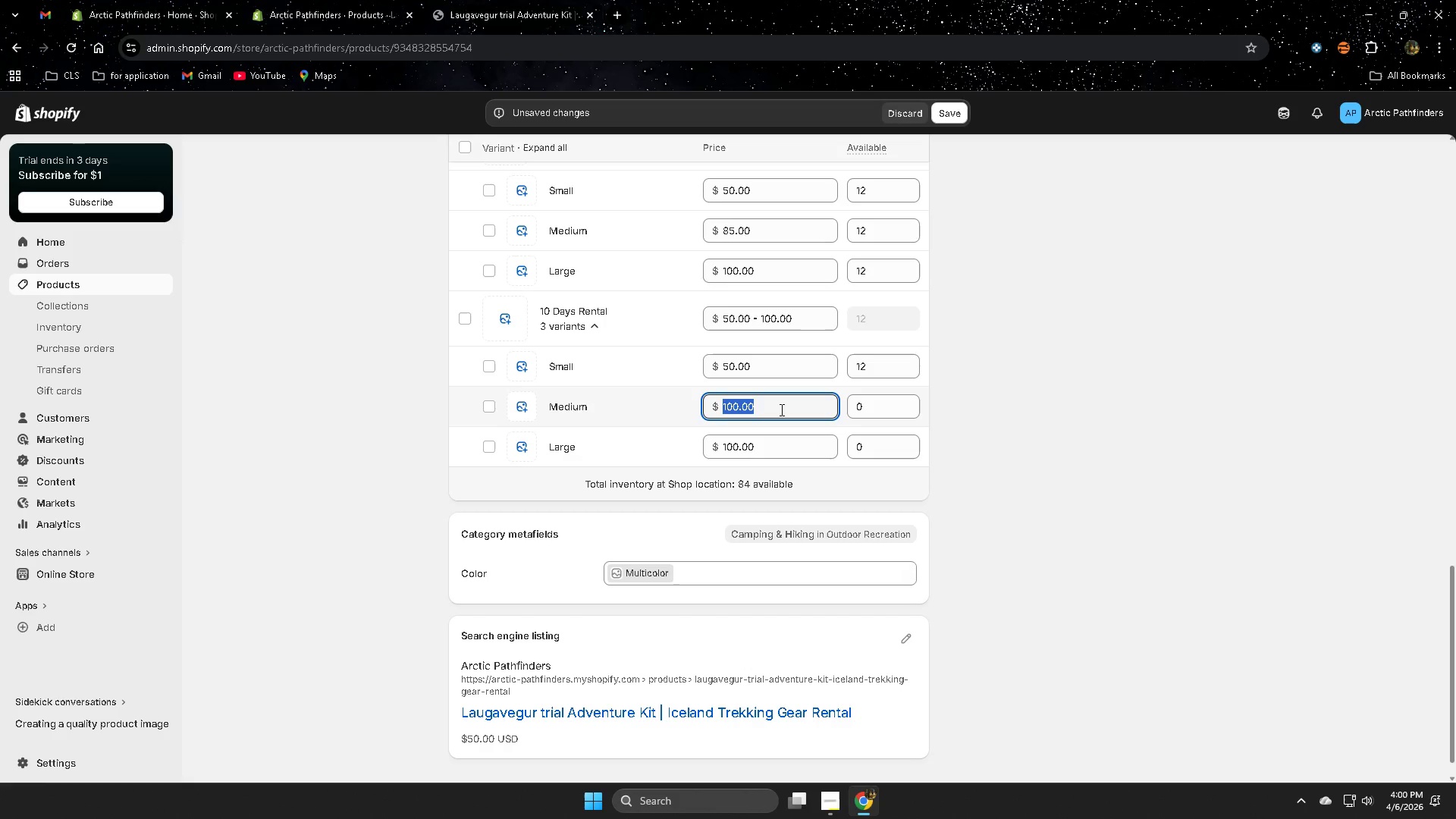 
key(Numpad8)
 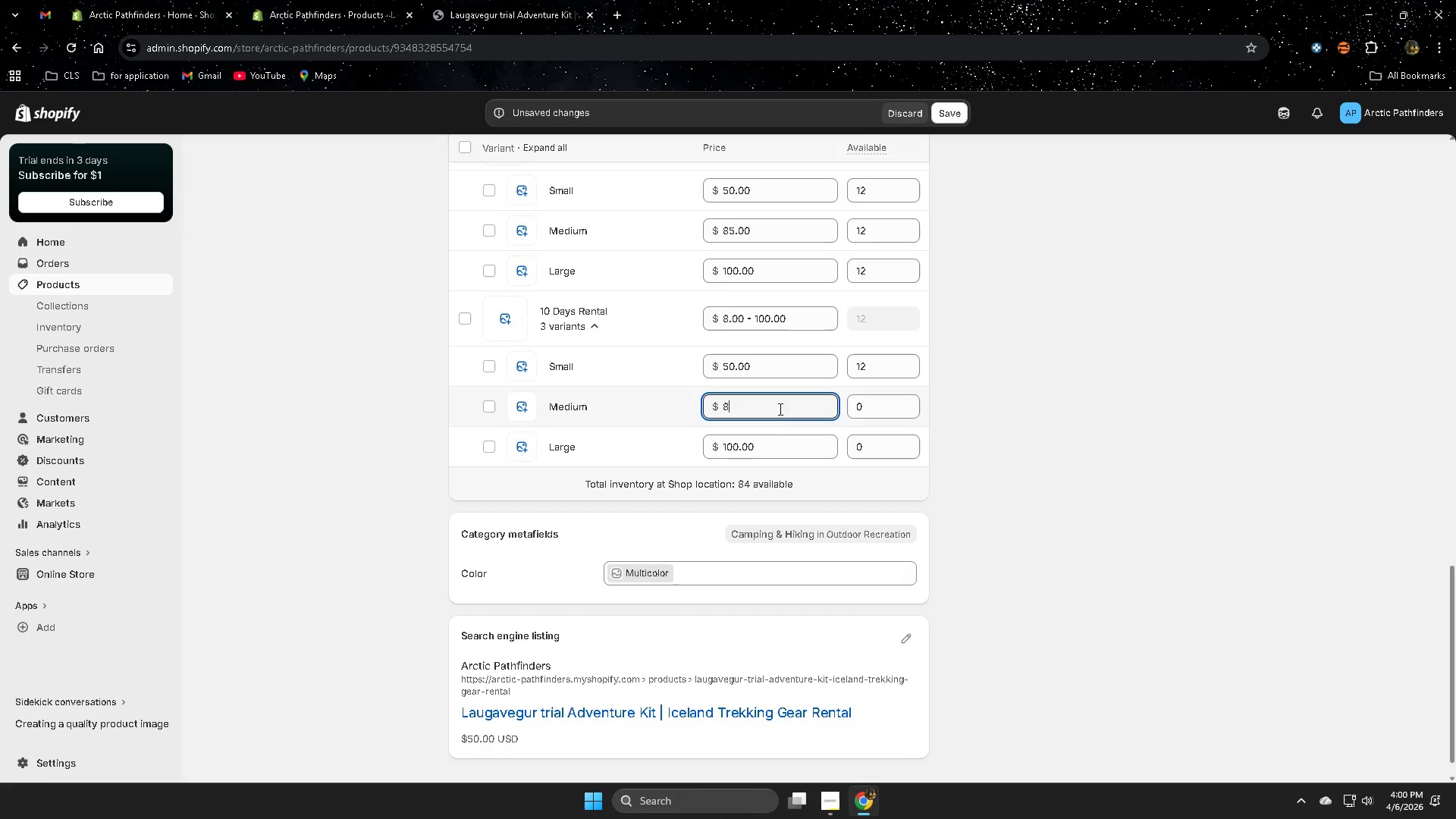 
key(Numpad5)
 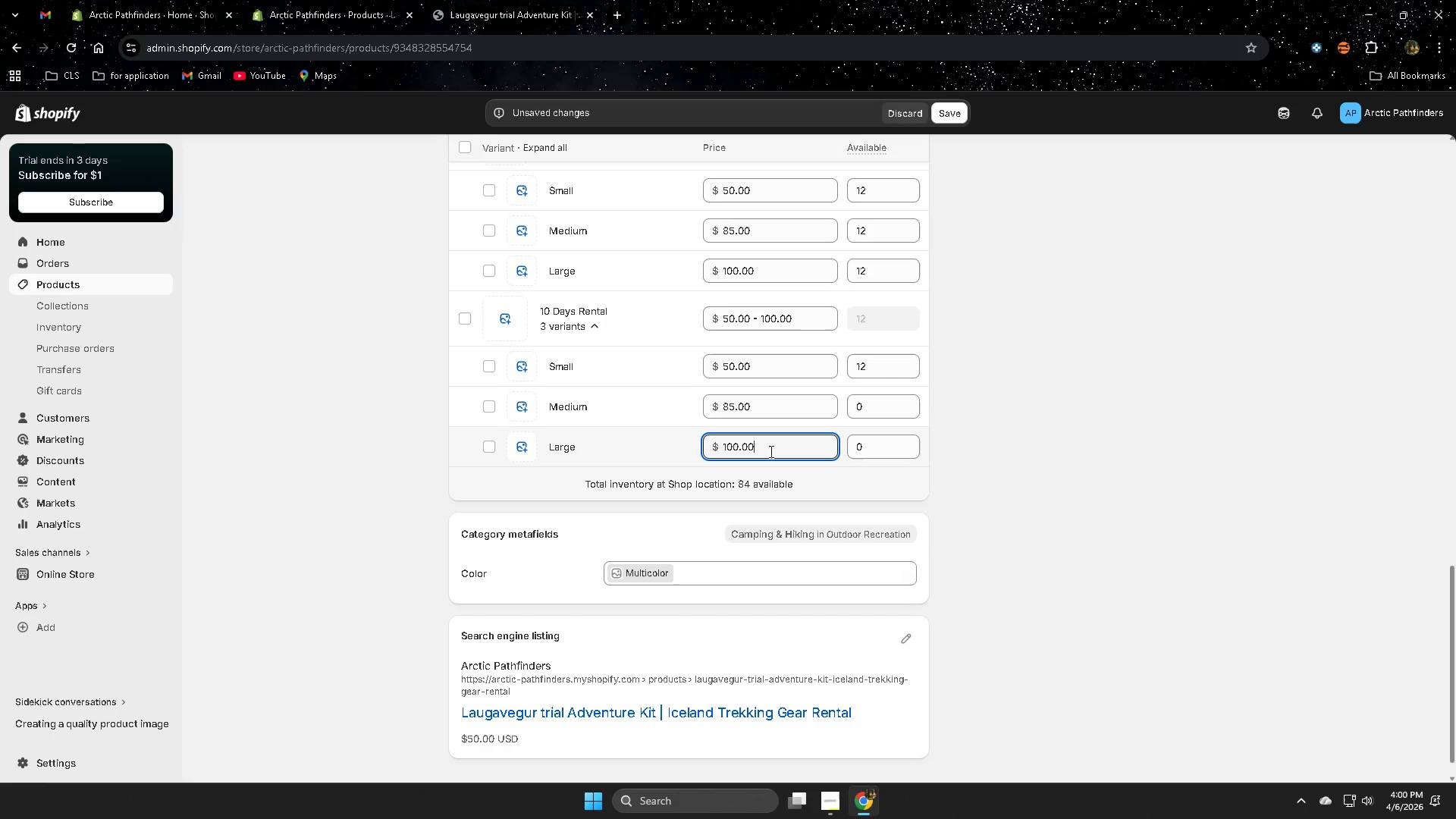 
double_click([770, 451])
 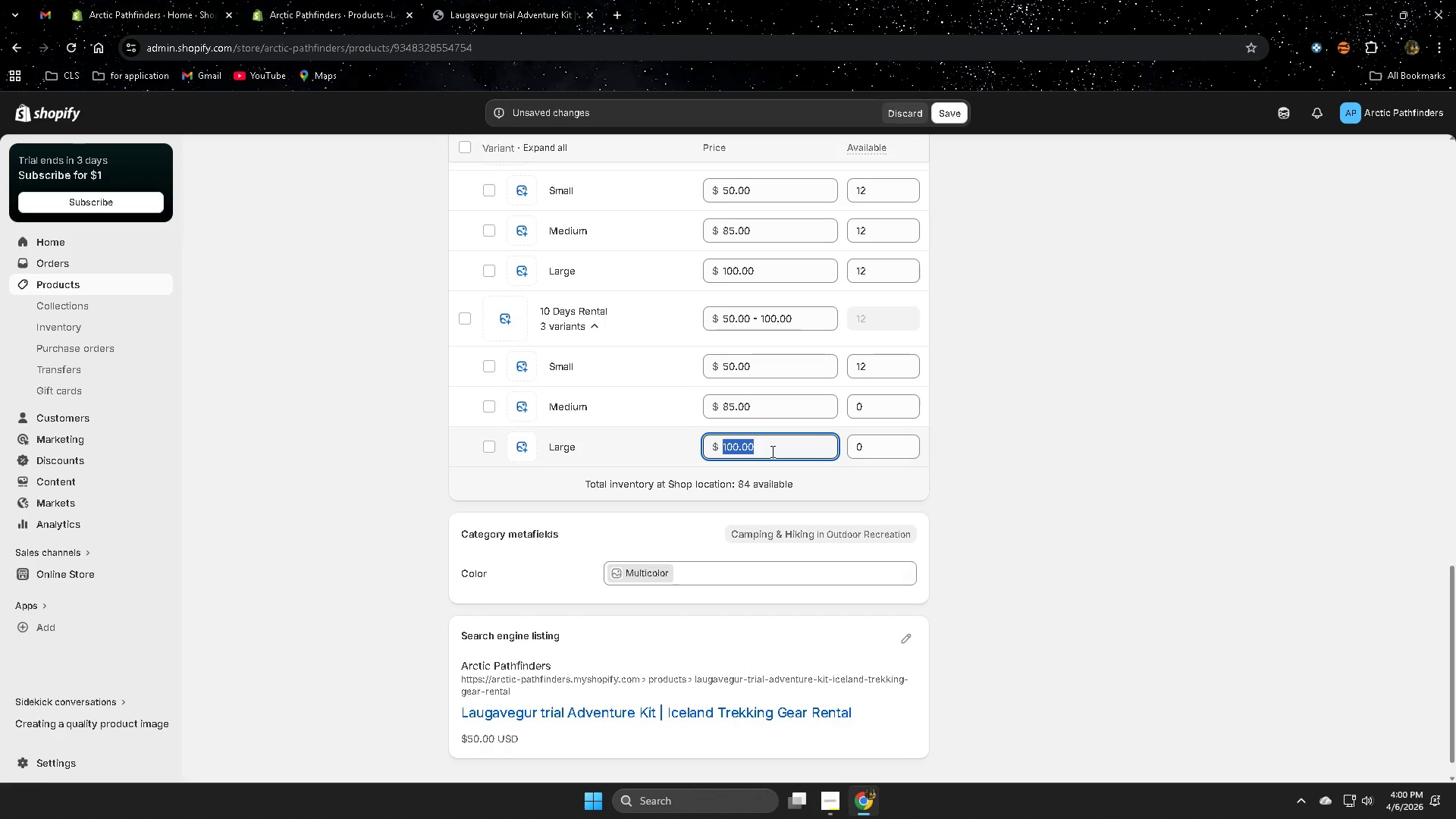 
key(Numpad1)
 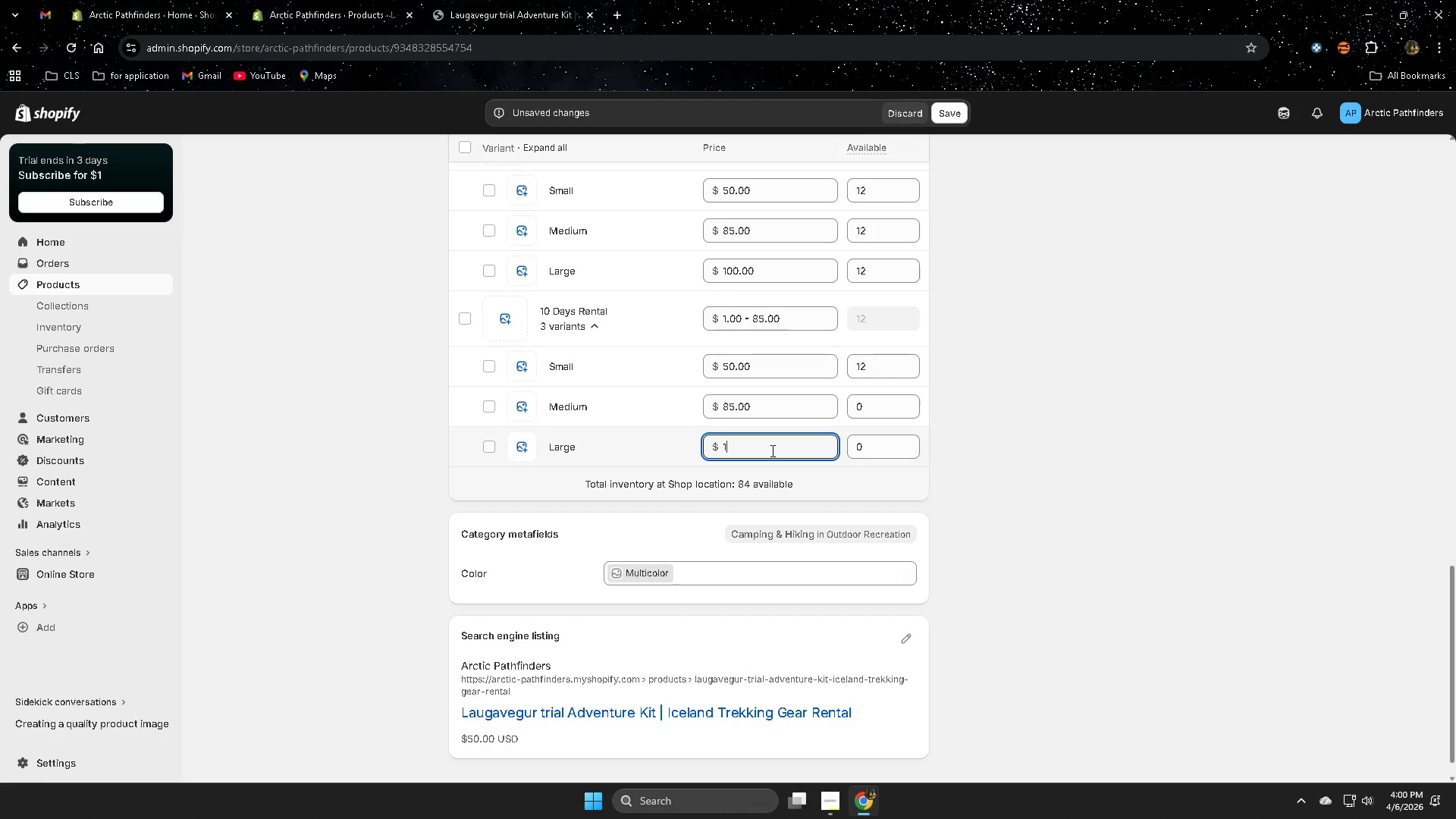 
key(Numpad0)
 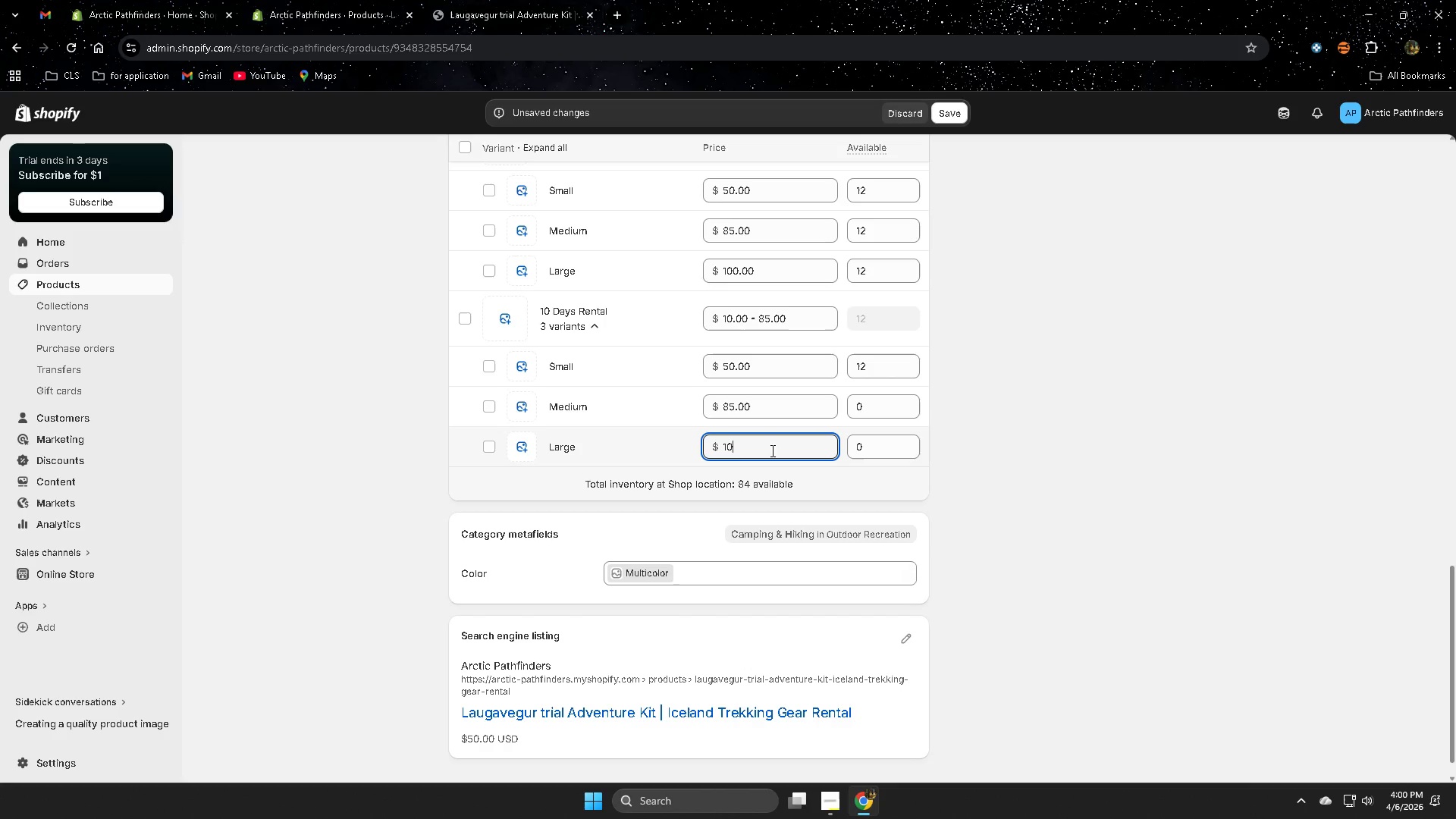 
key(Numpad0)
 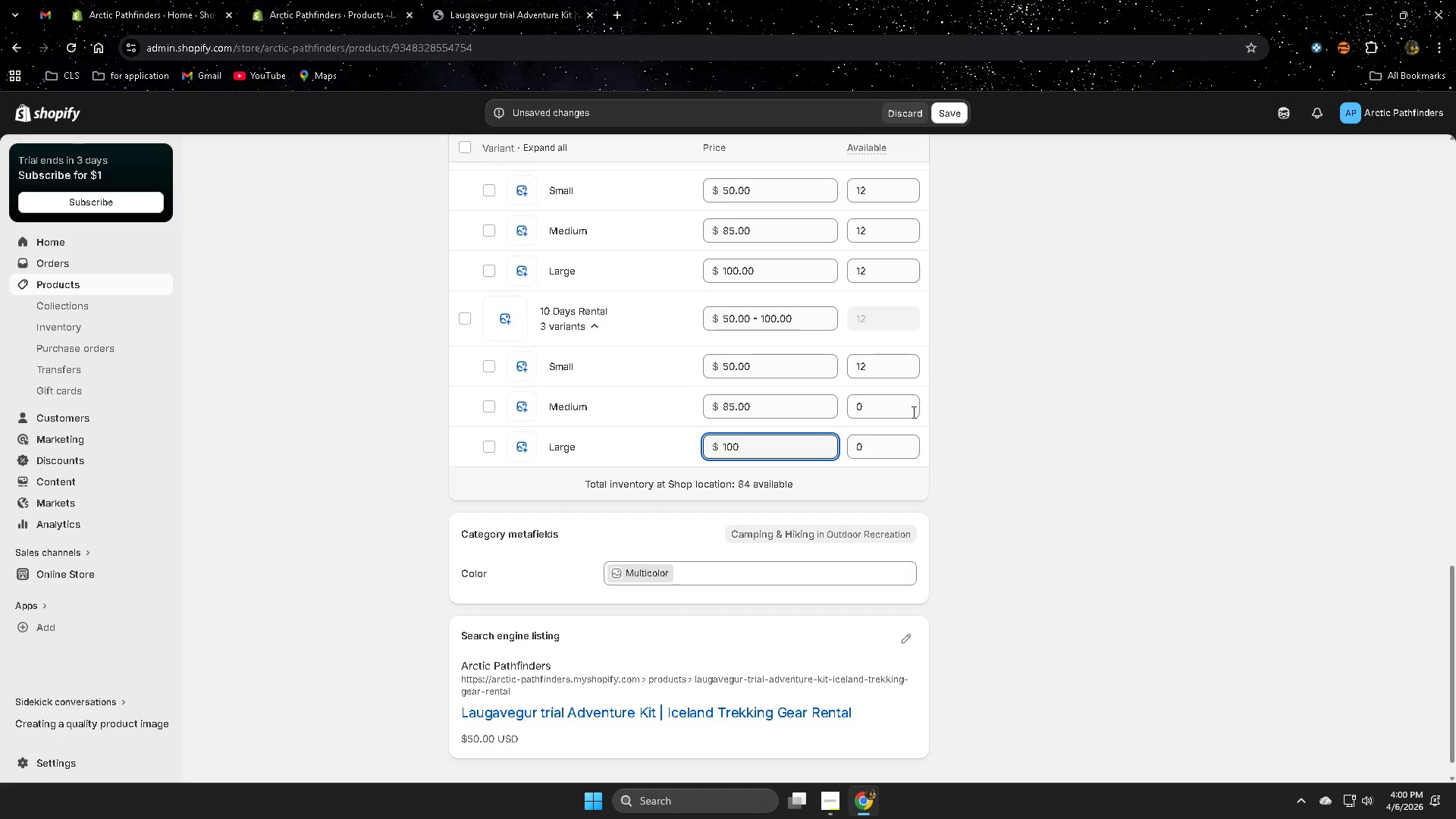 
left_click([884, 405])
 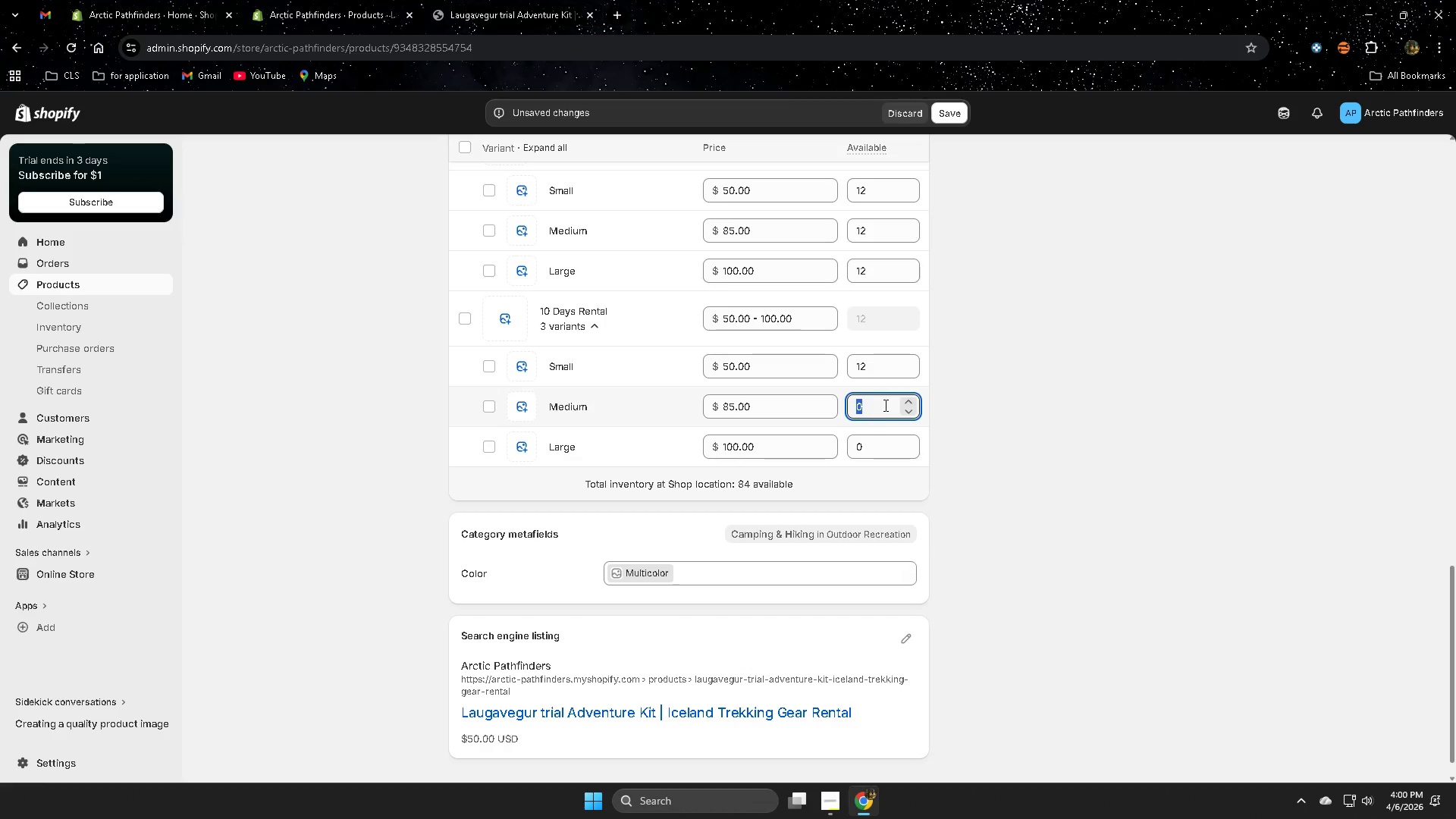 
key(Numpad4)
 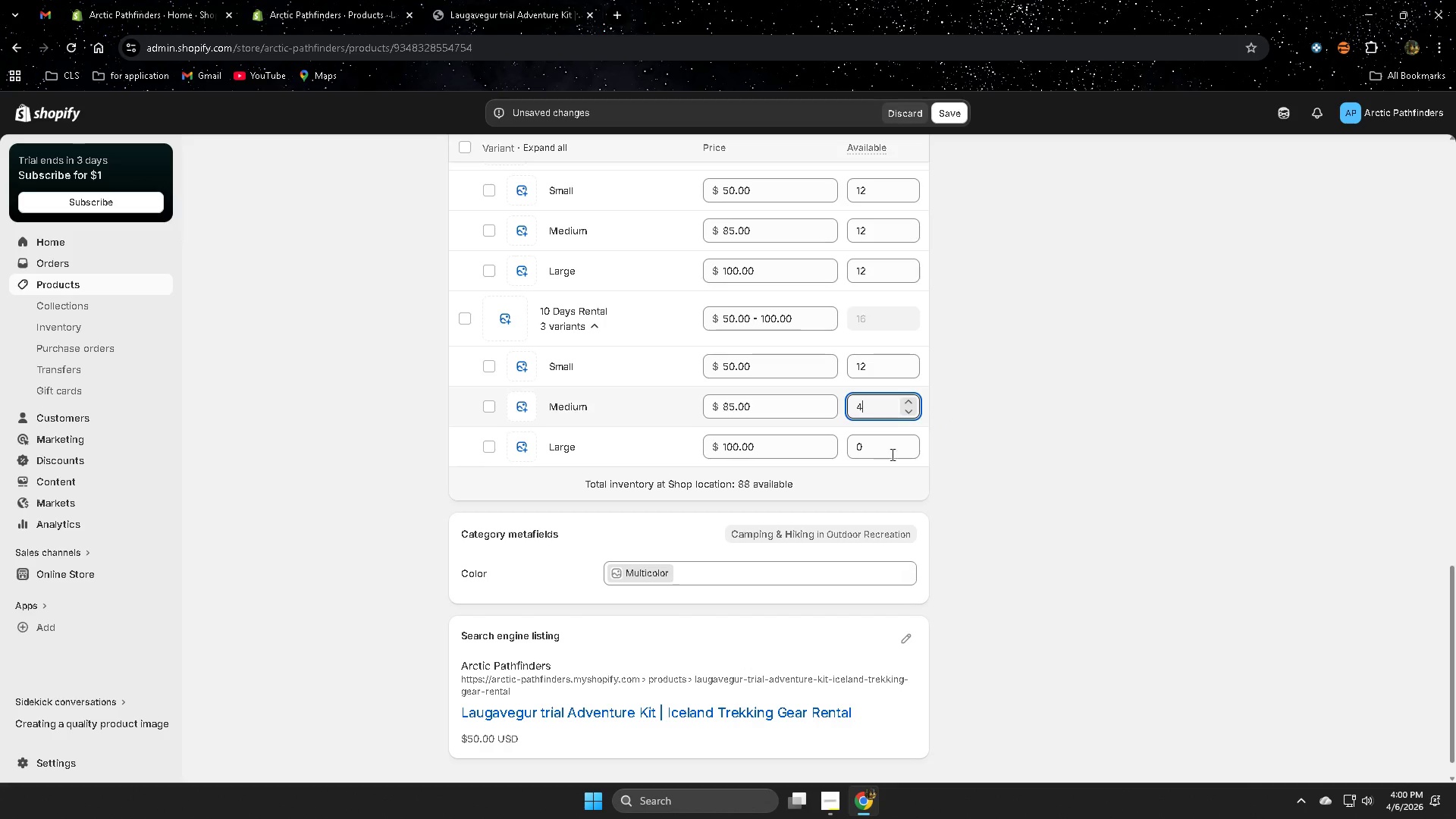 
key(Numpad5)
 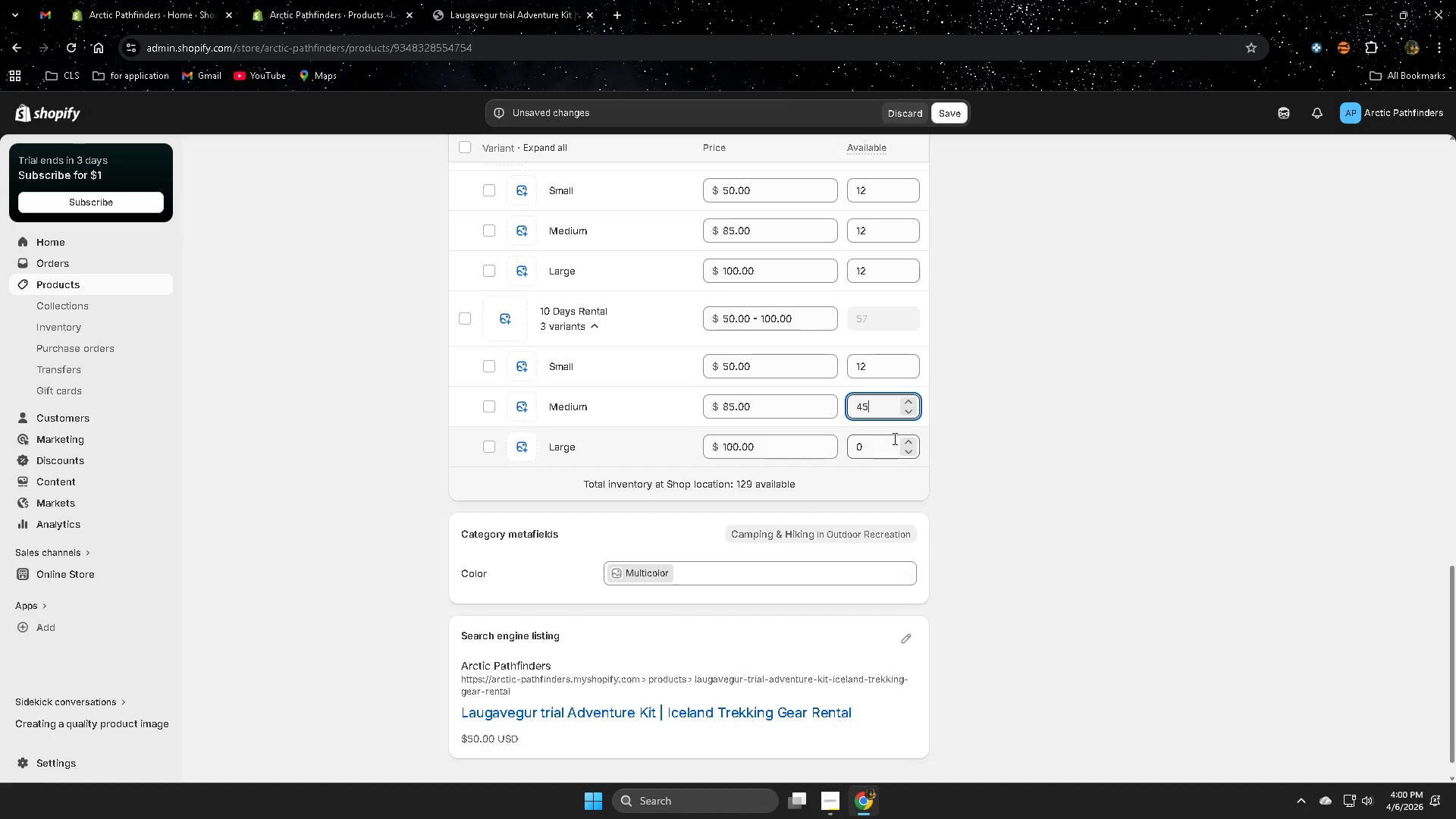 
key(Backspace)
 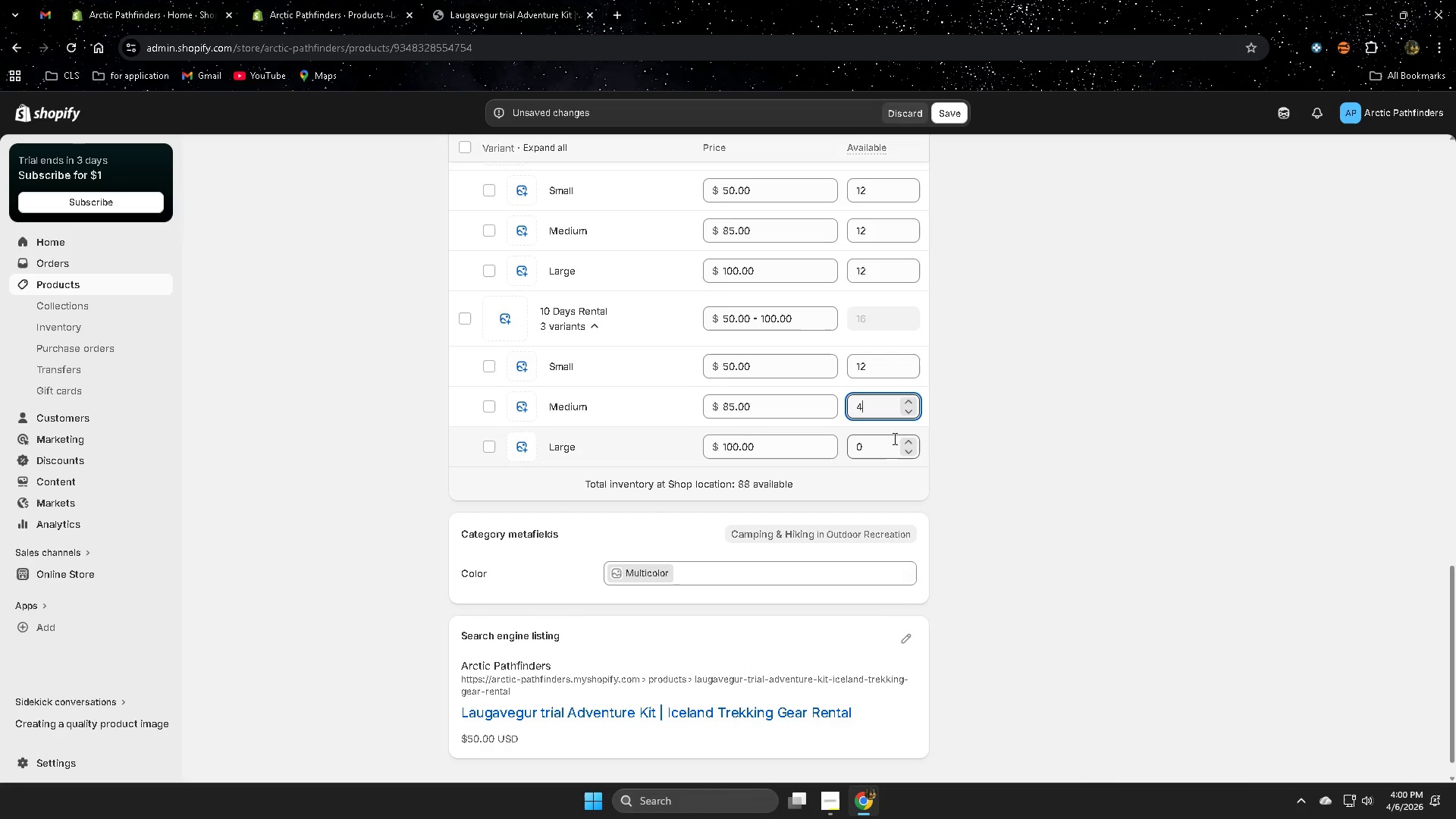 
key(Backspace)
 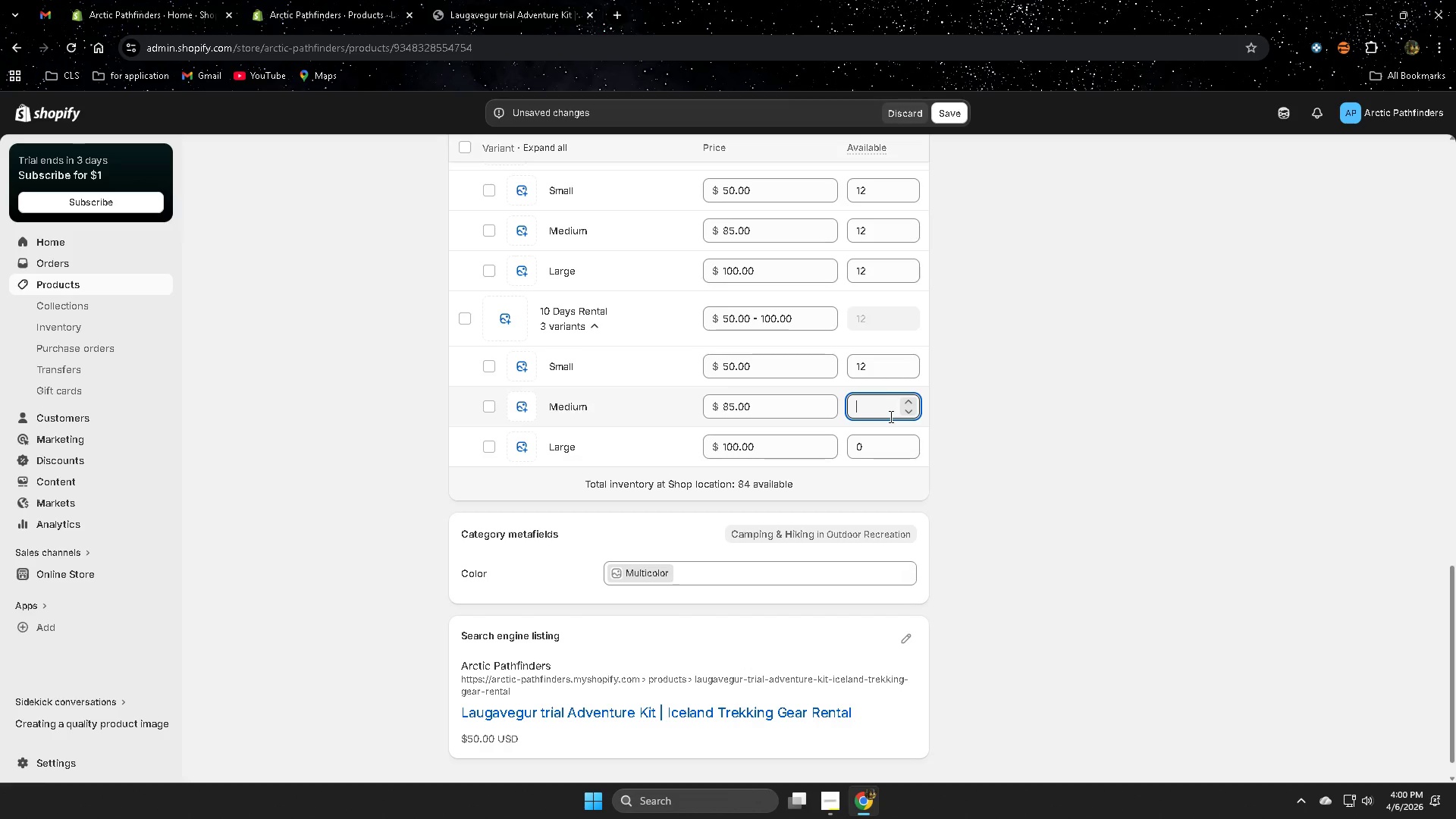 
key(Numpad1)
 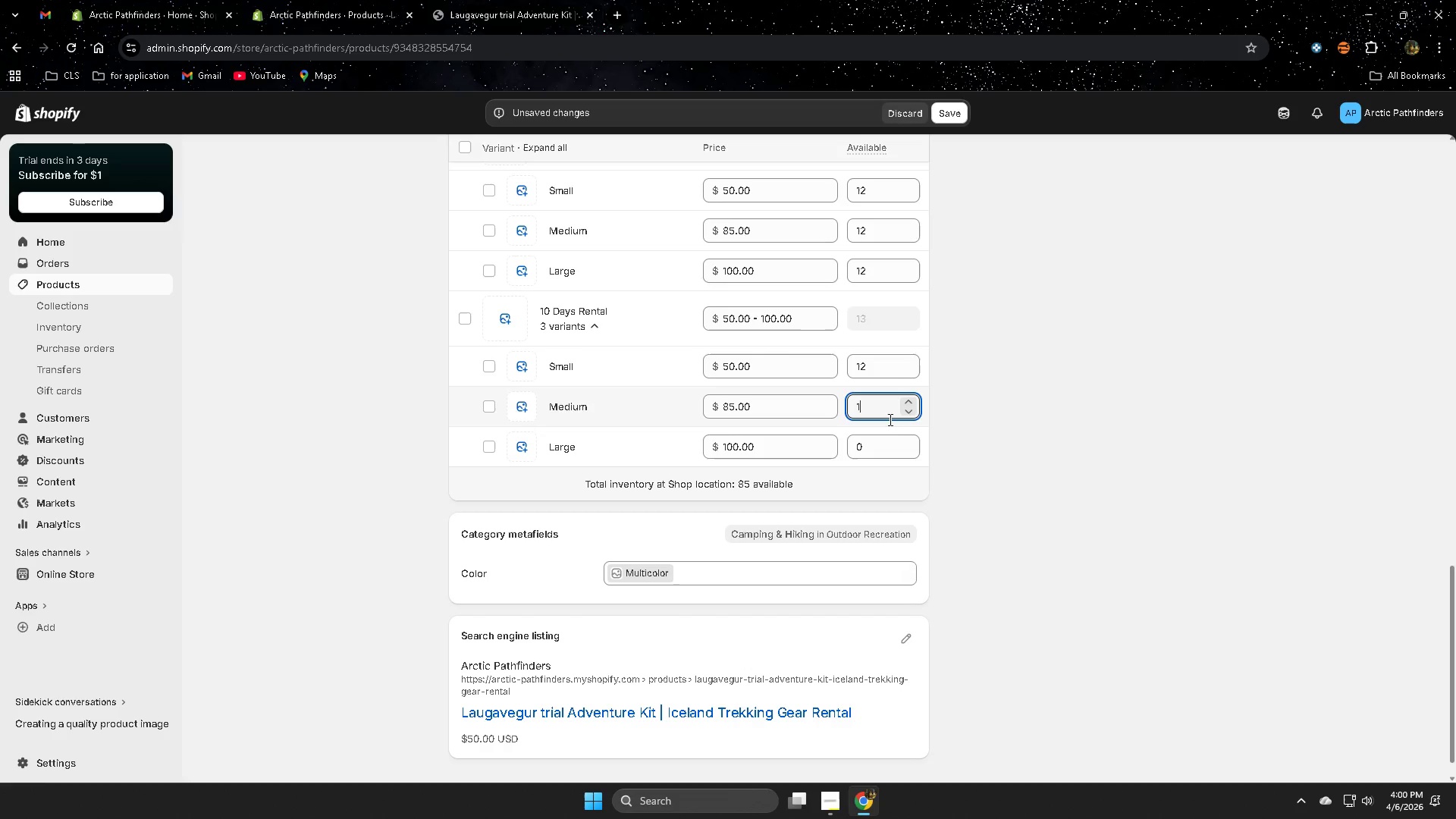 
key(Numpad2)
 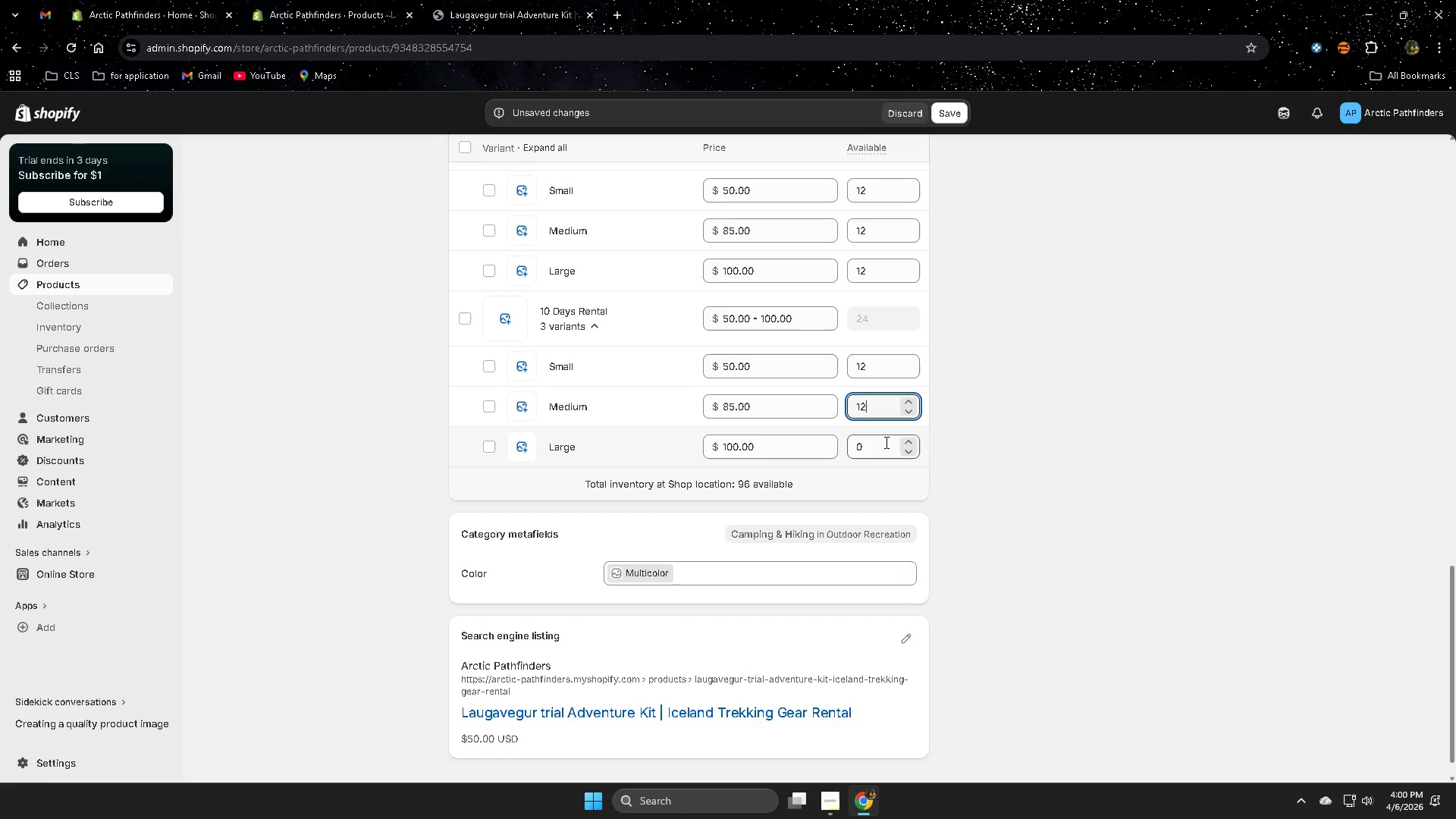 
left_click([884, 443])
 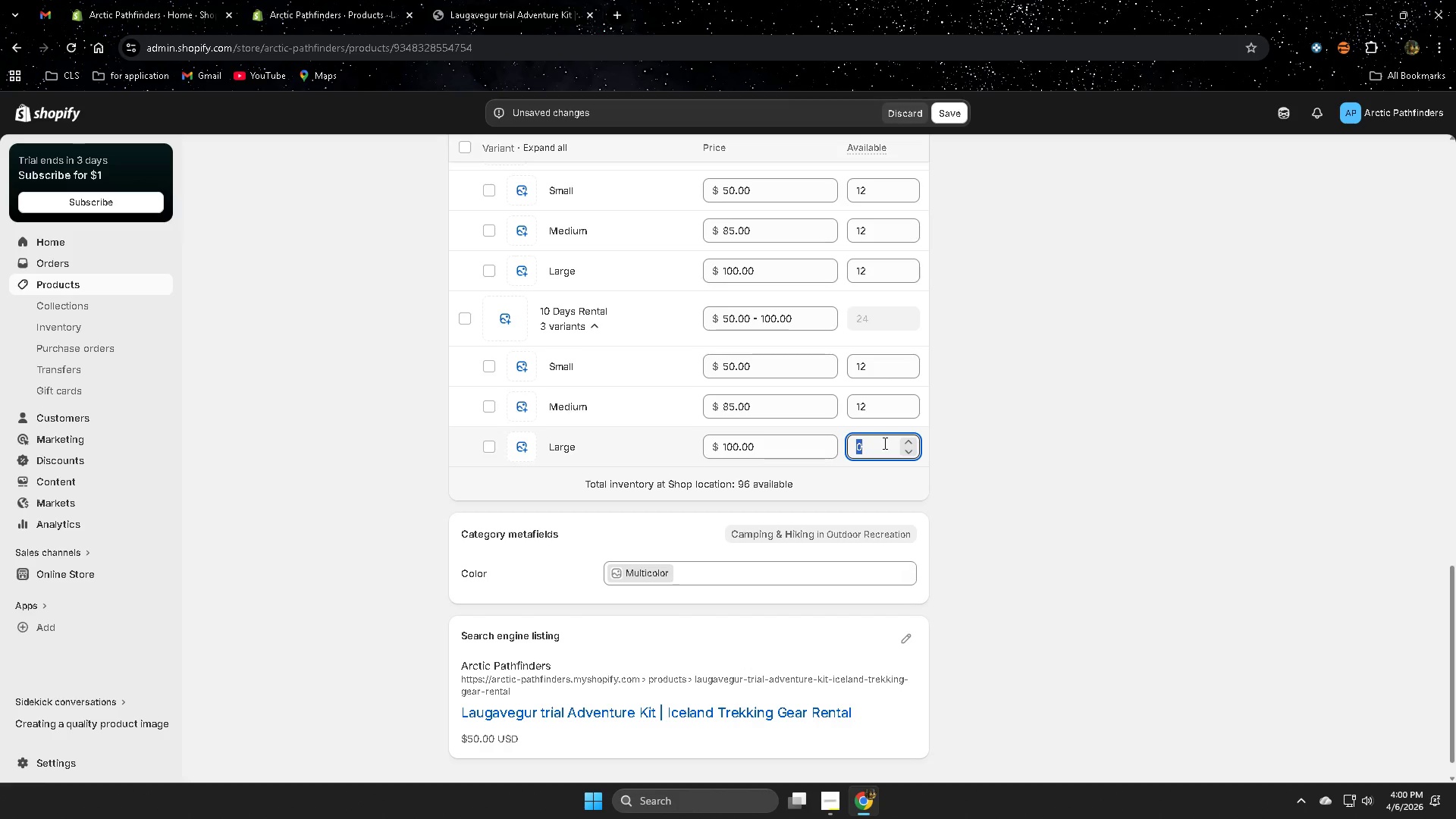 
key(Numpad1)
 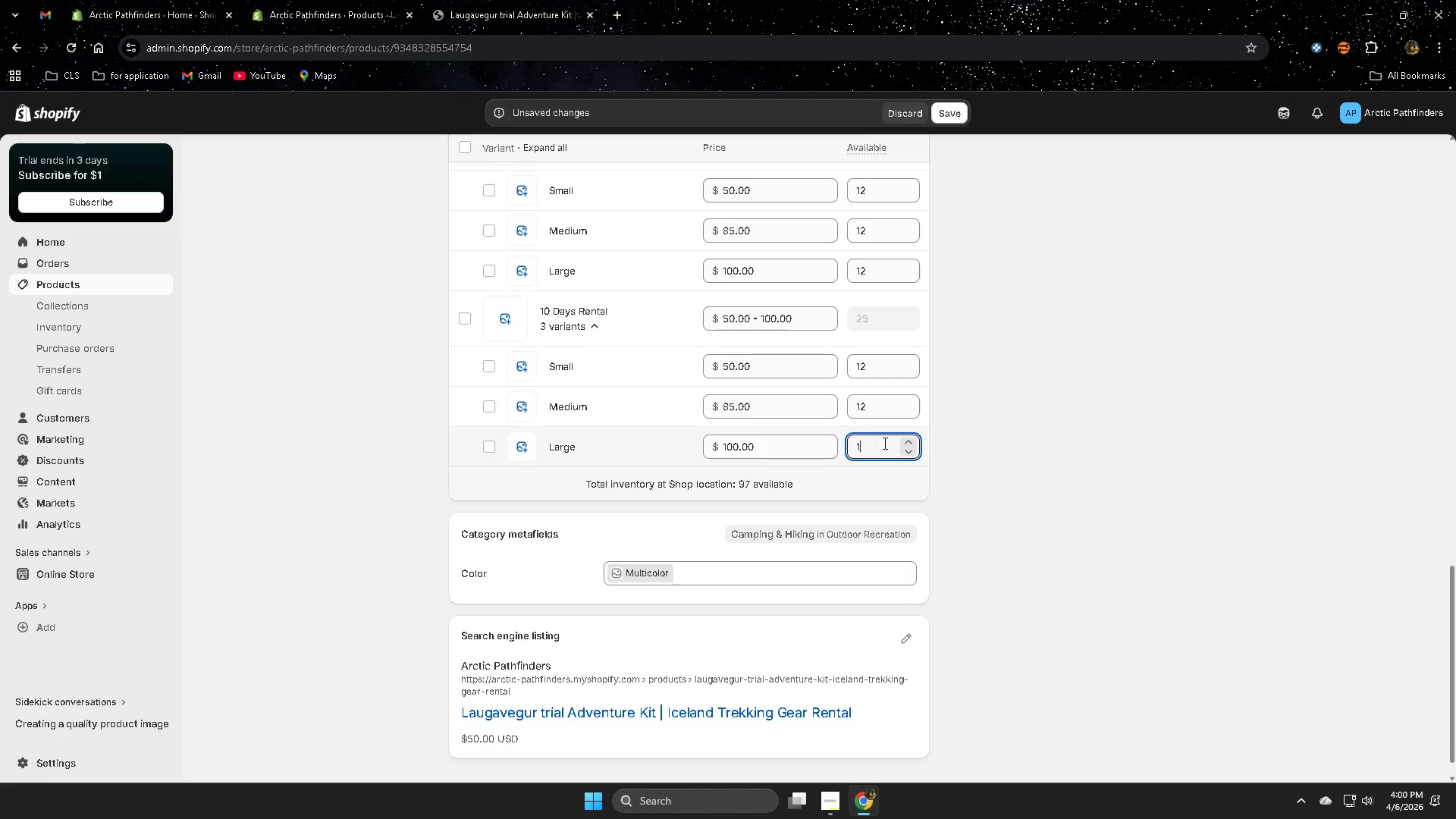 
key(Numpad2)
 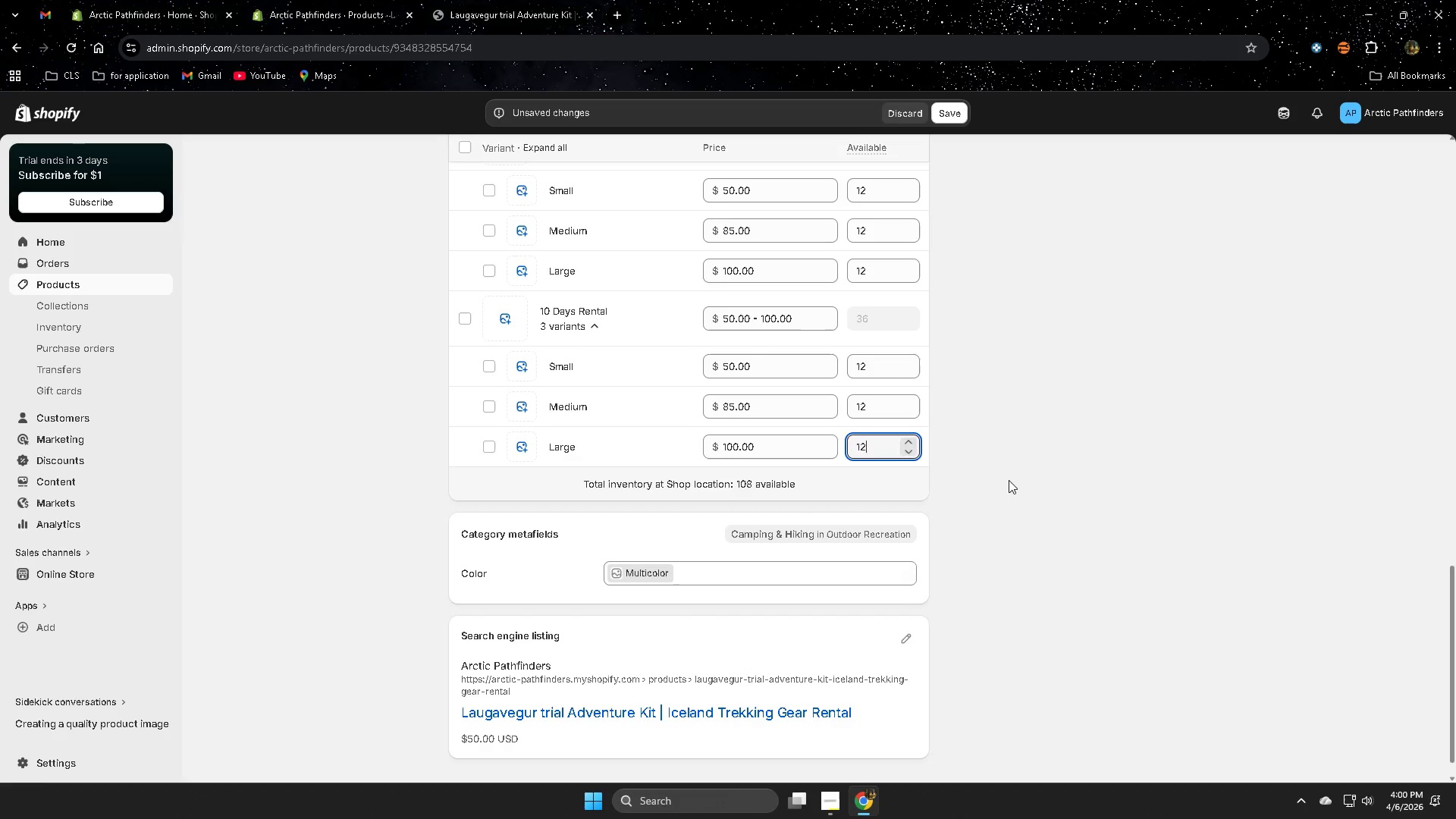 
left_click([1009, 480])
 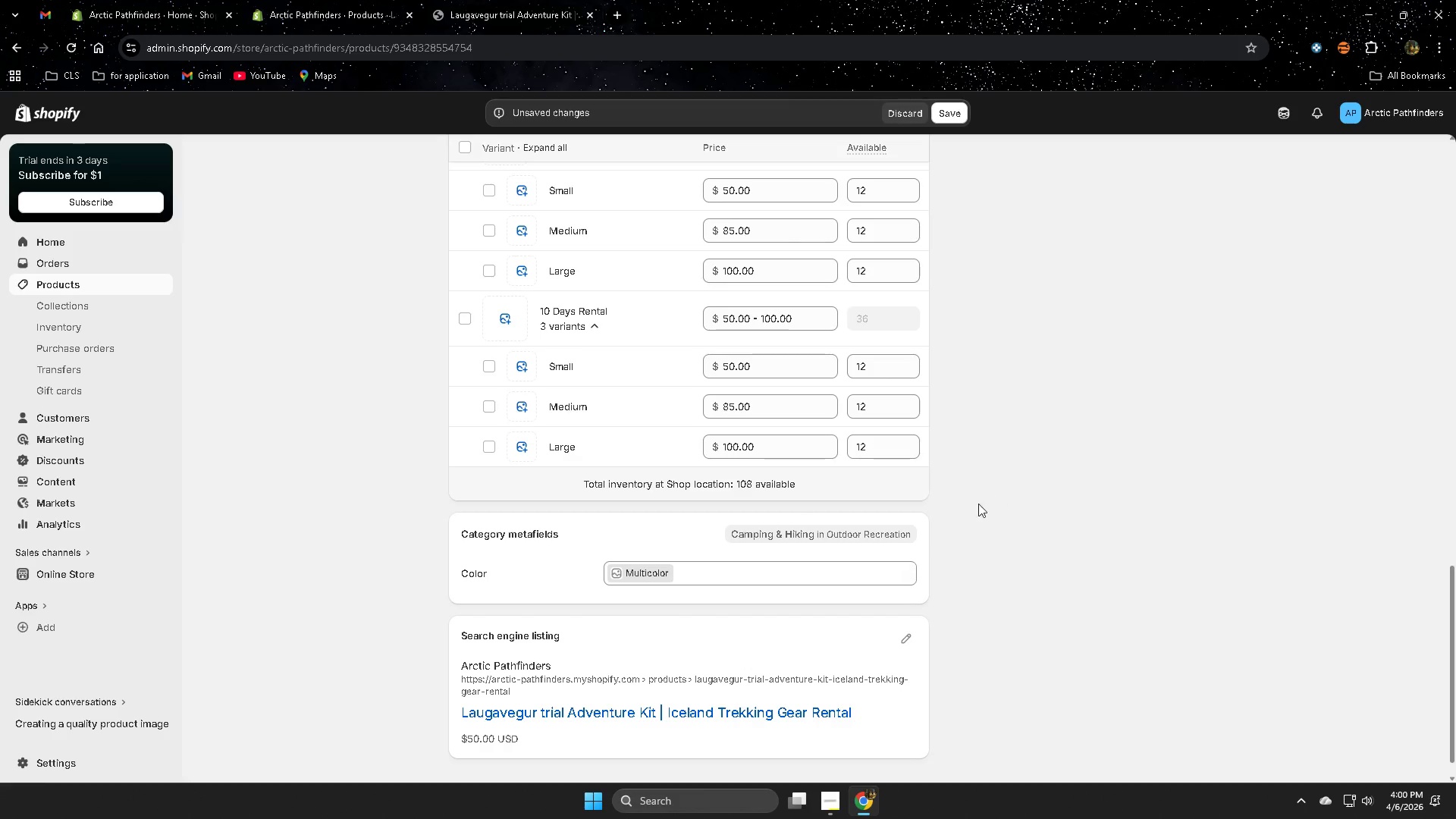 
scroll: coordinate [974, 500], scroll_direction: up, amount: 2.0
 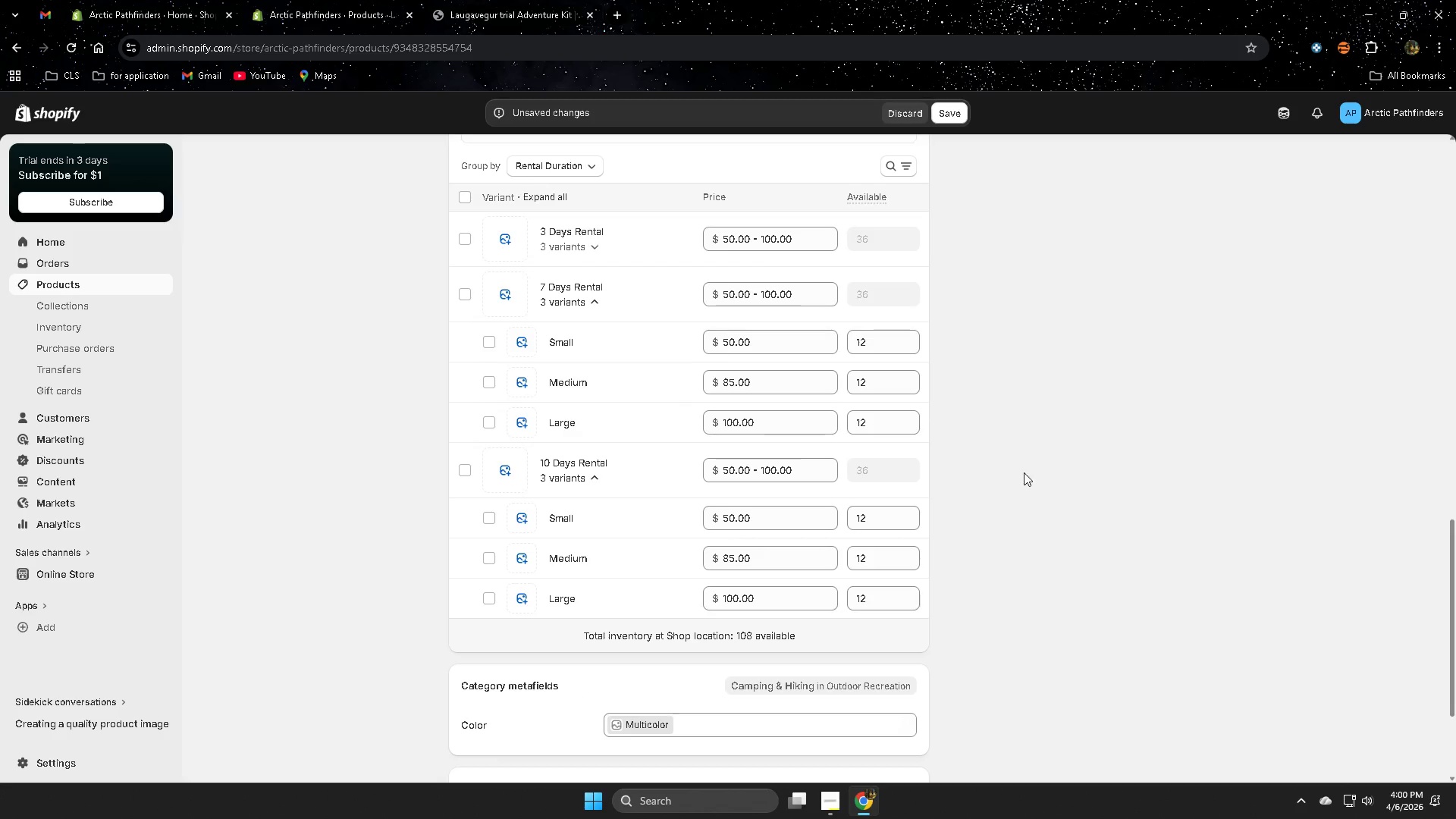 
left_click([943, 115])
 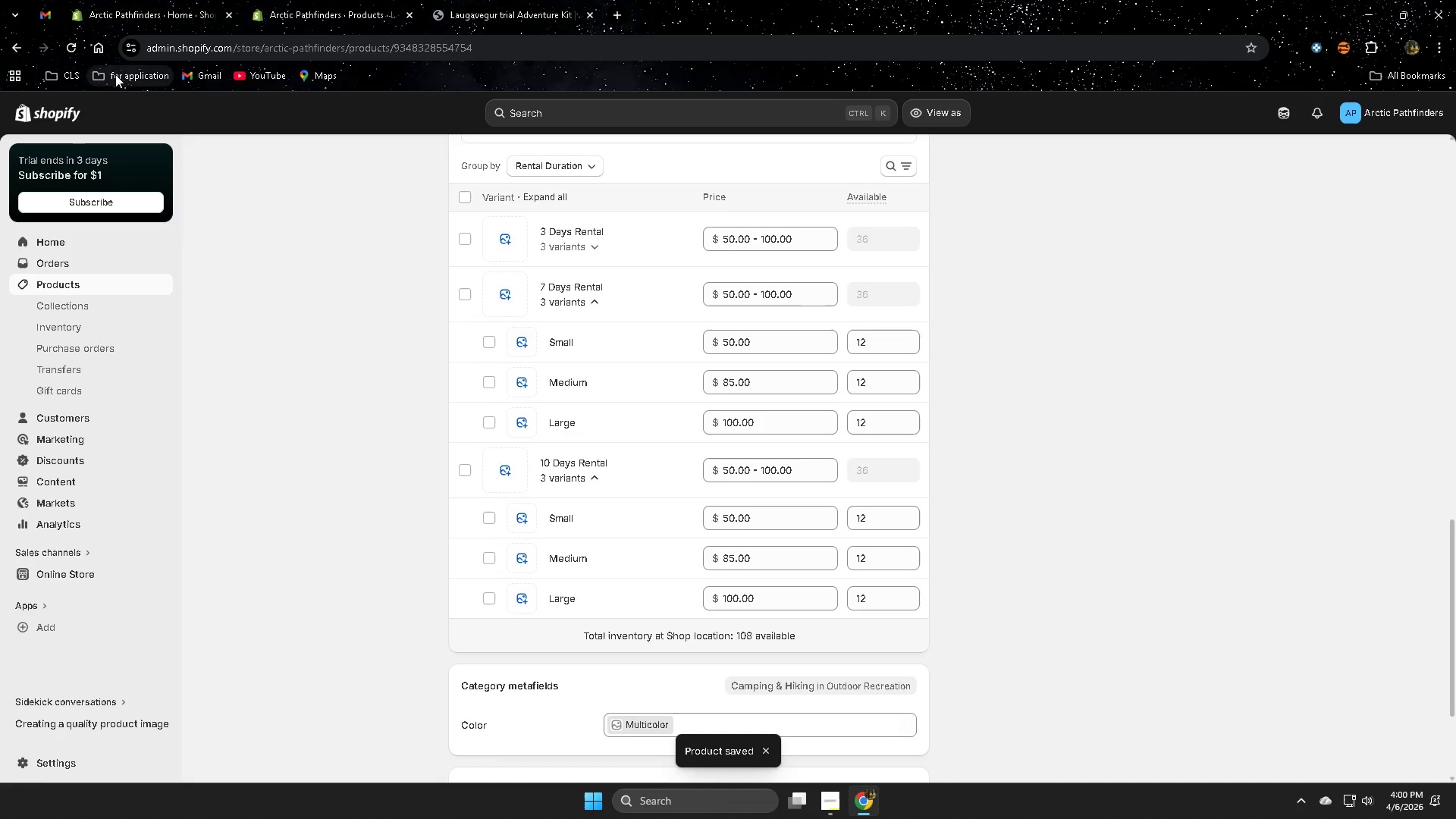 
wait(7.08)
 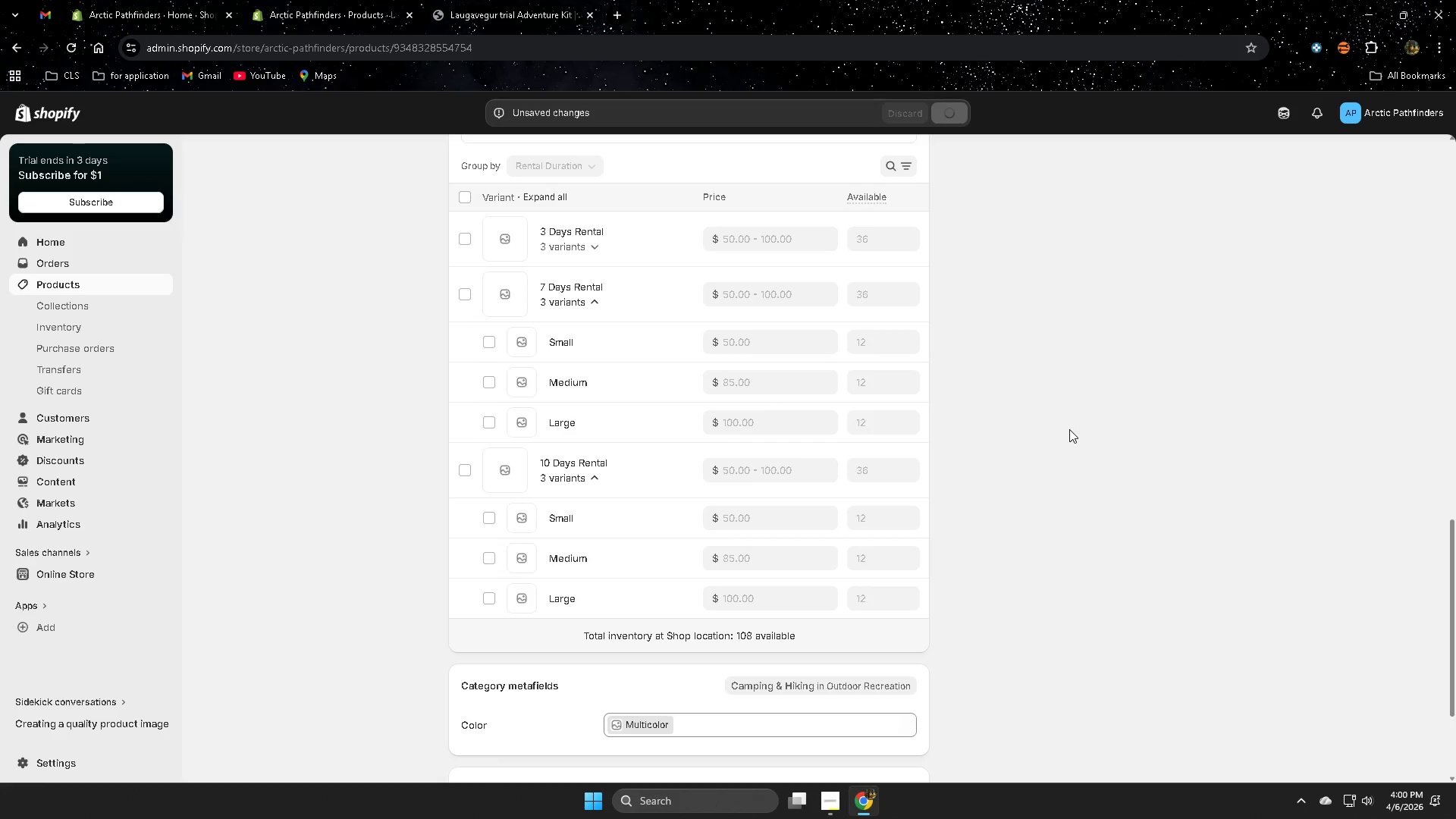 
left_click([72, 51])
 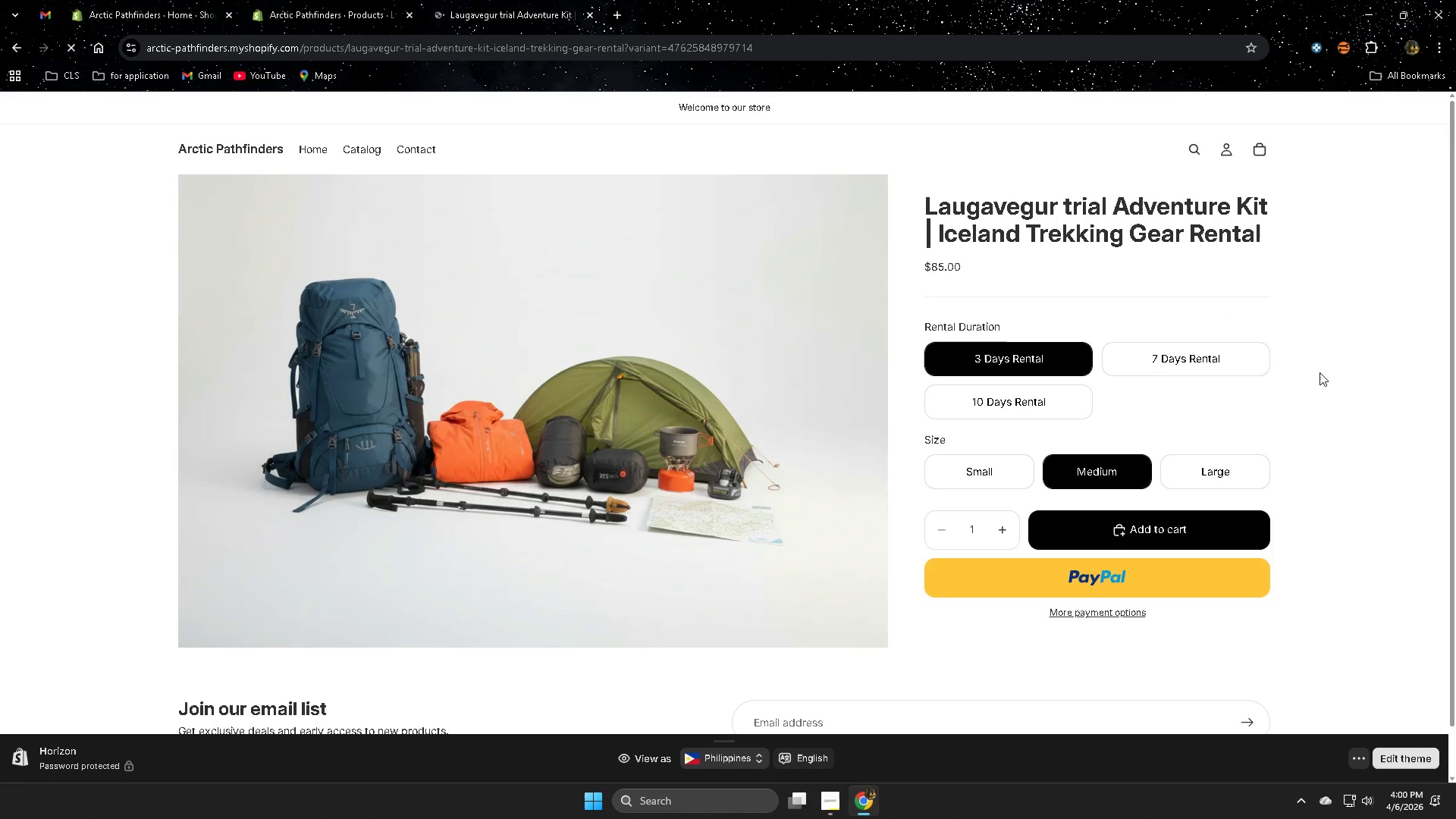 
left_click([1258, 364])
 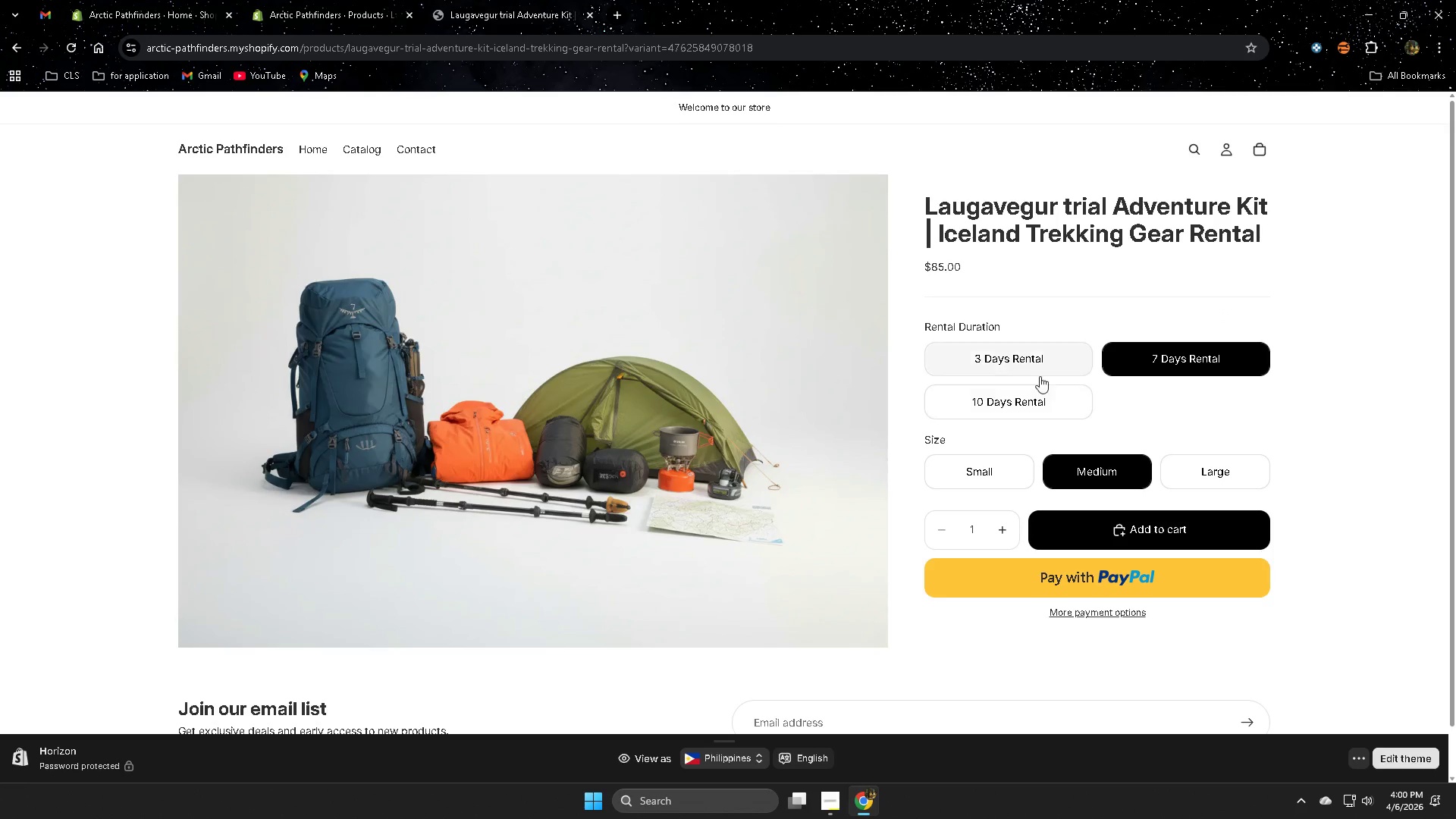 
left_click([1015, 406])
 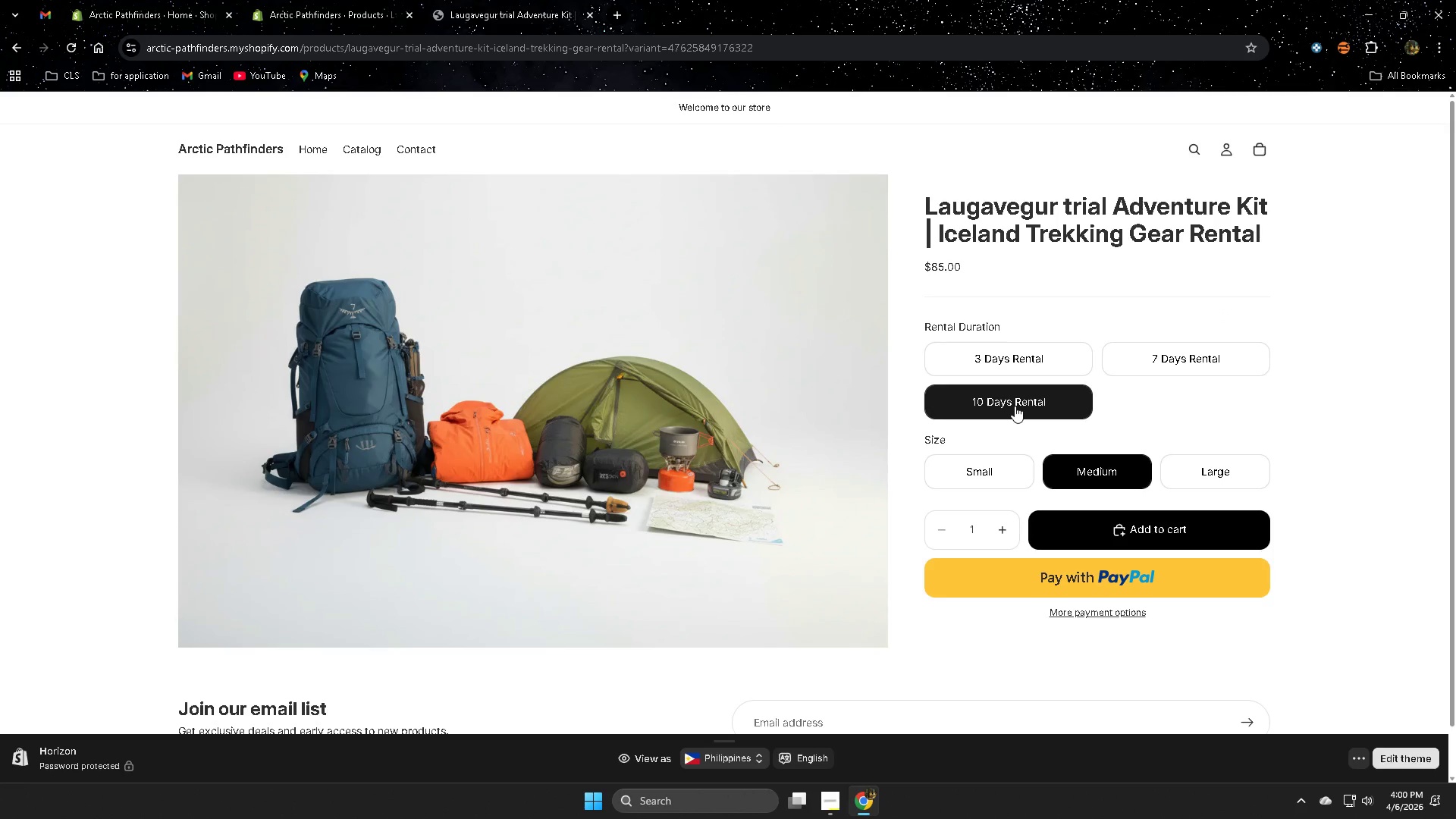 
double_click([1015, 406])
 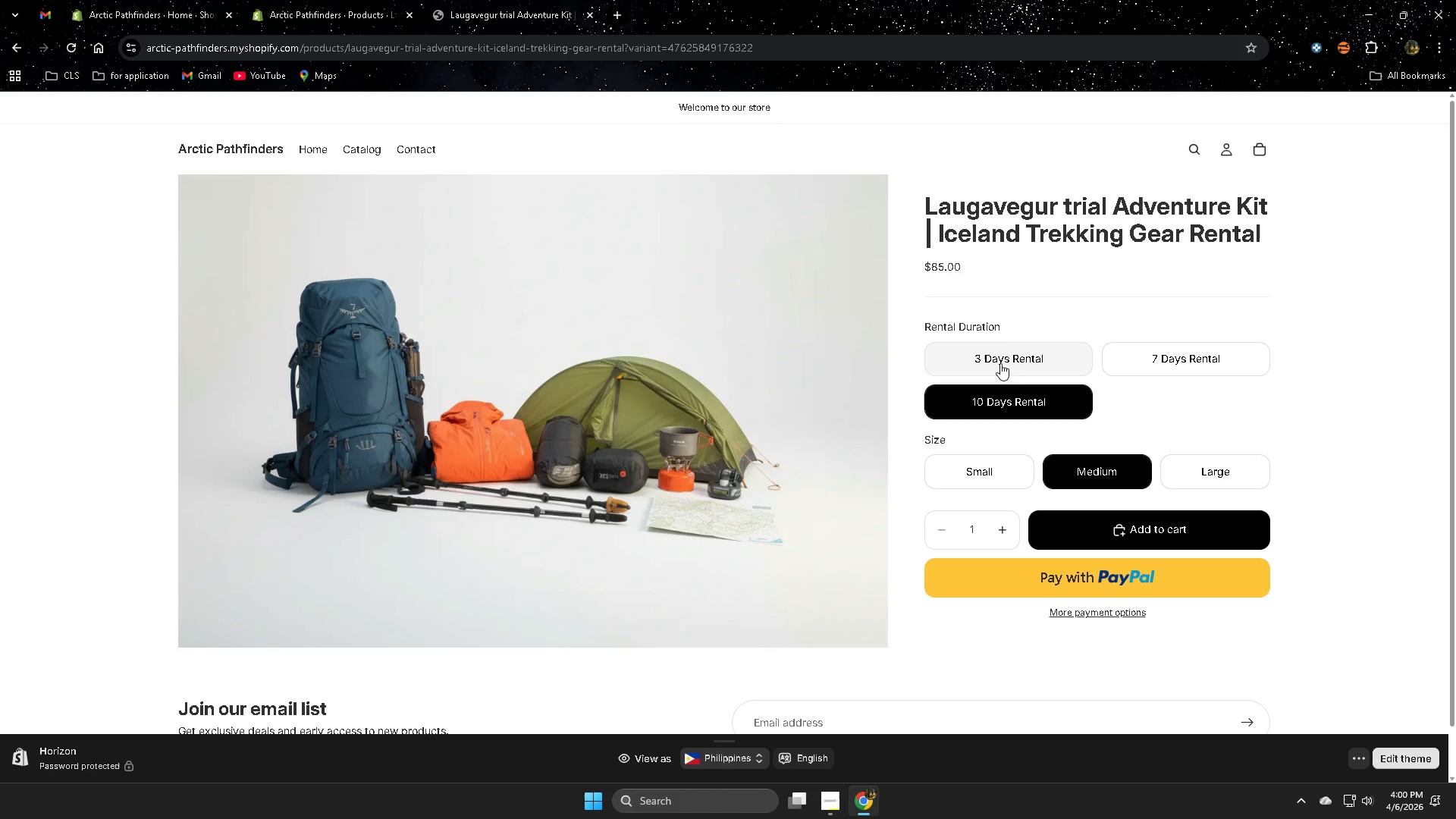 
triple_click([999, 360])
 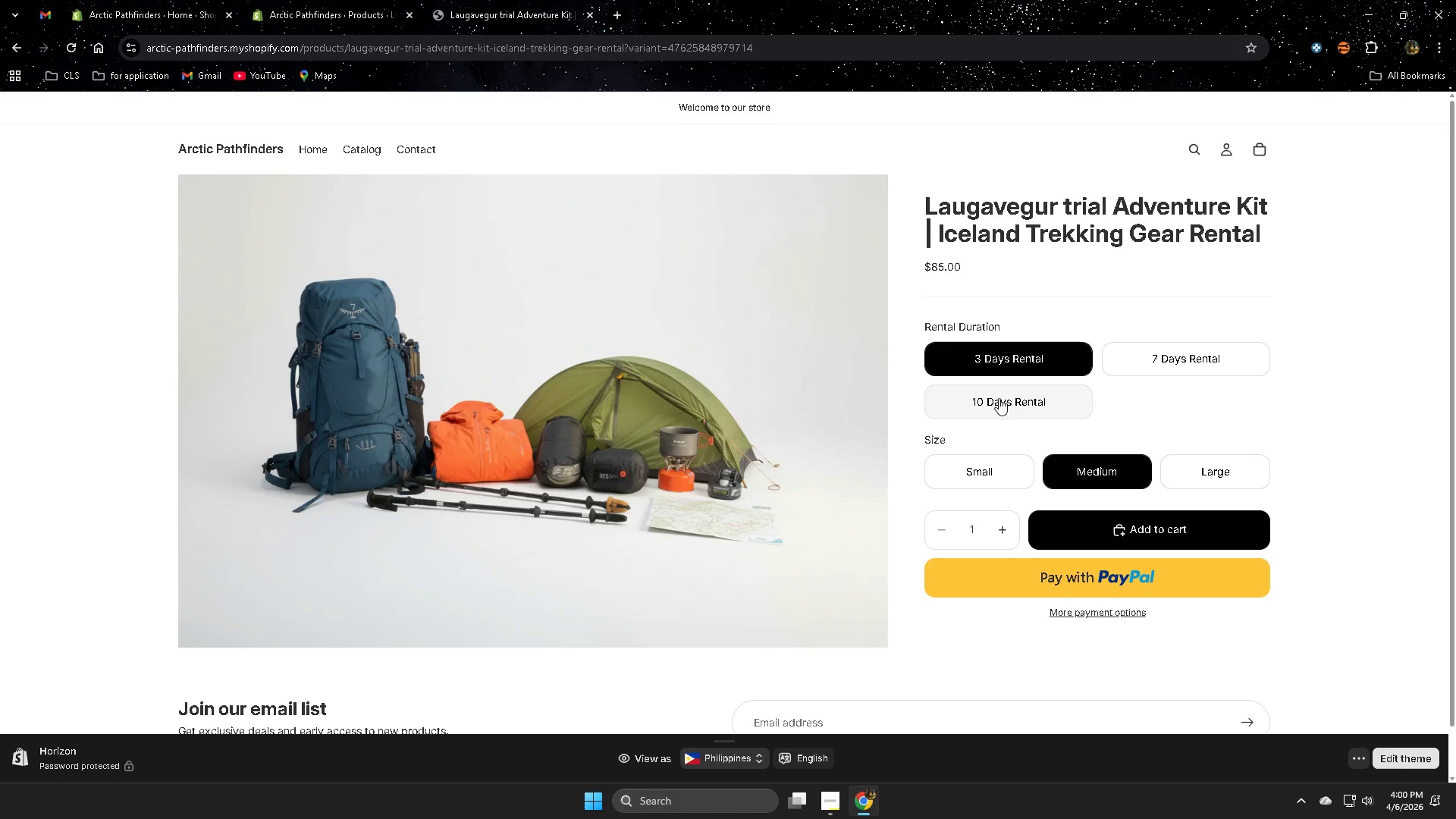 
left_click([999, 398])
 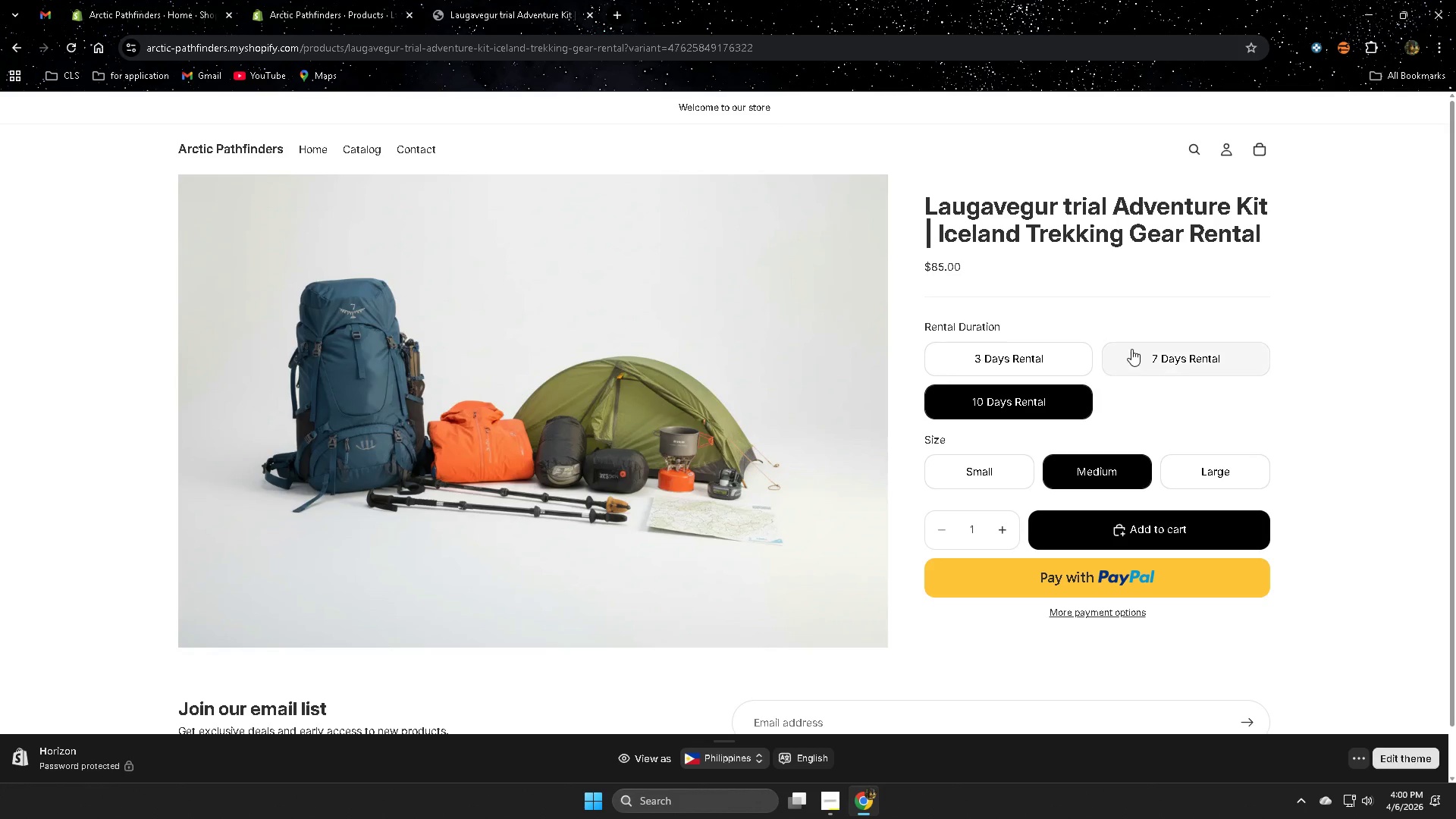 
left_click_drag(start_coordinate=[1131, 349], to_coordinate=[1130, 353])
 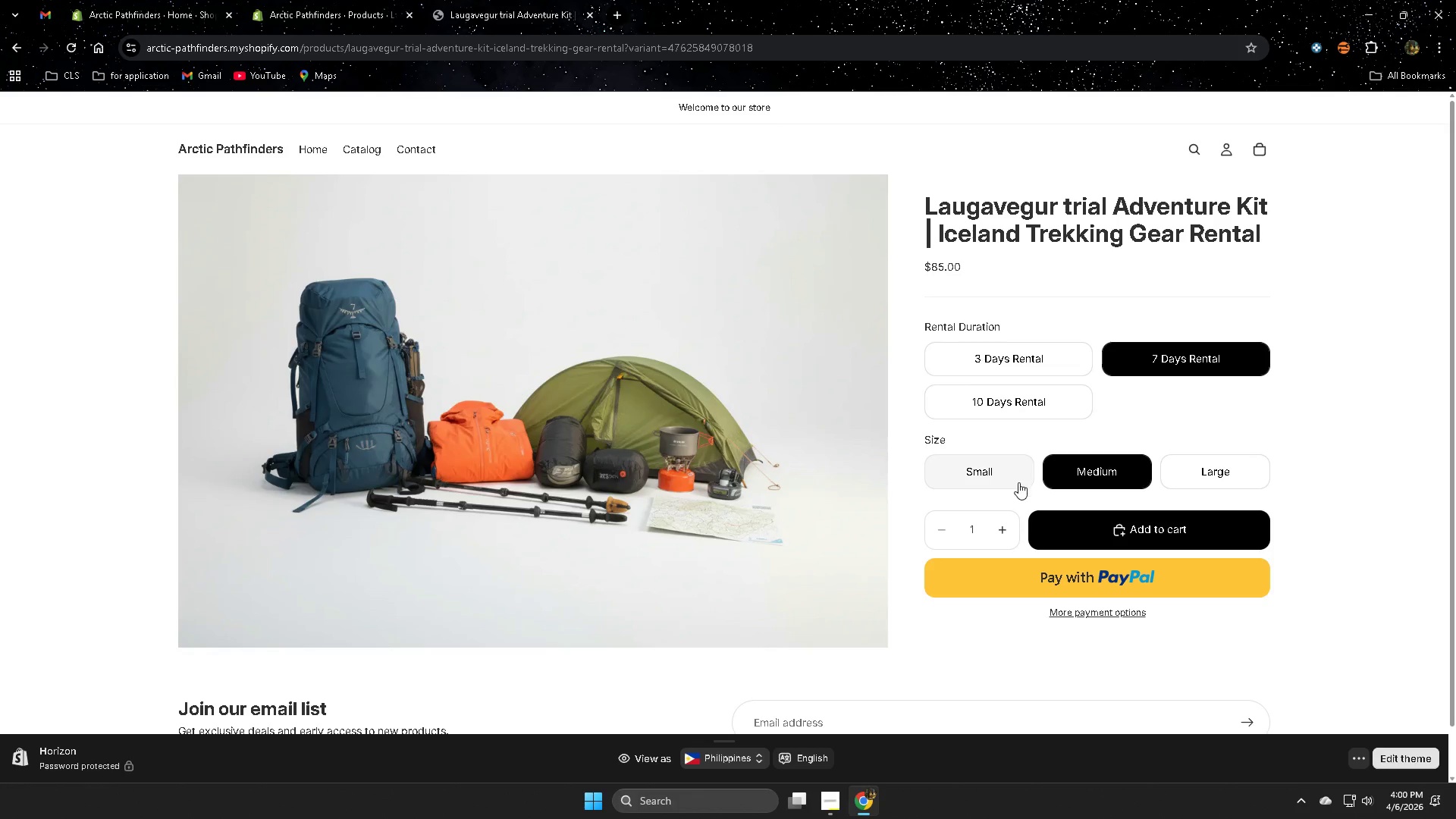 
left_click([997, 475])
 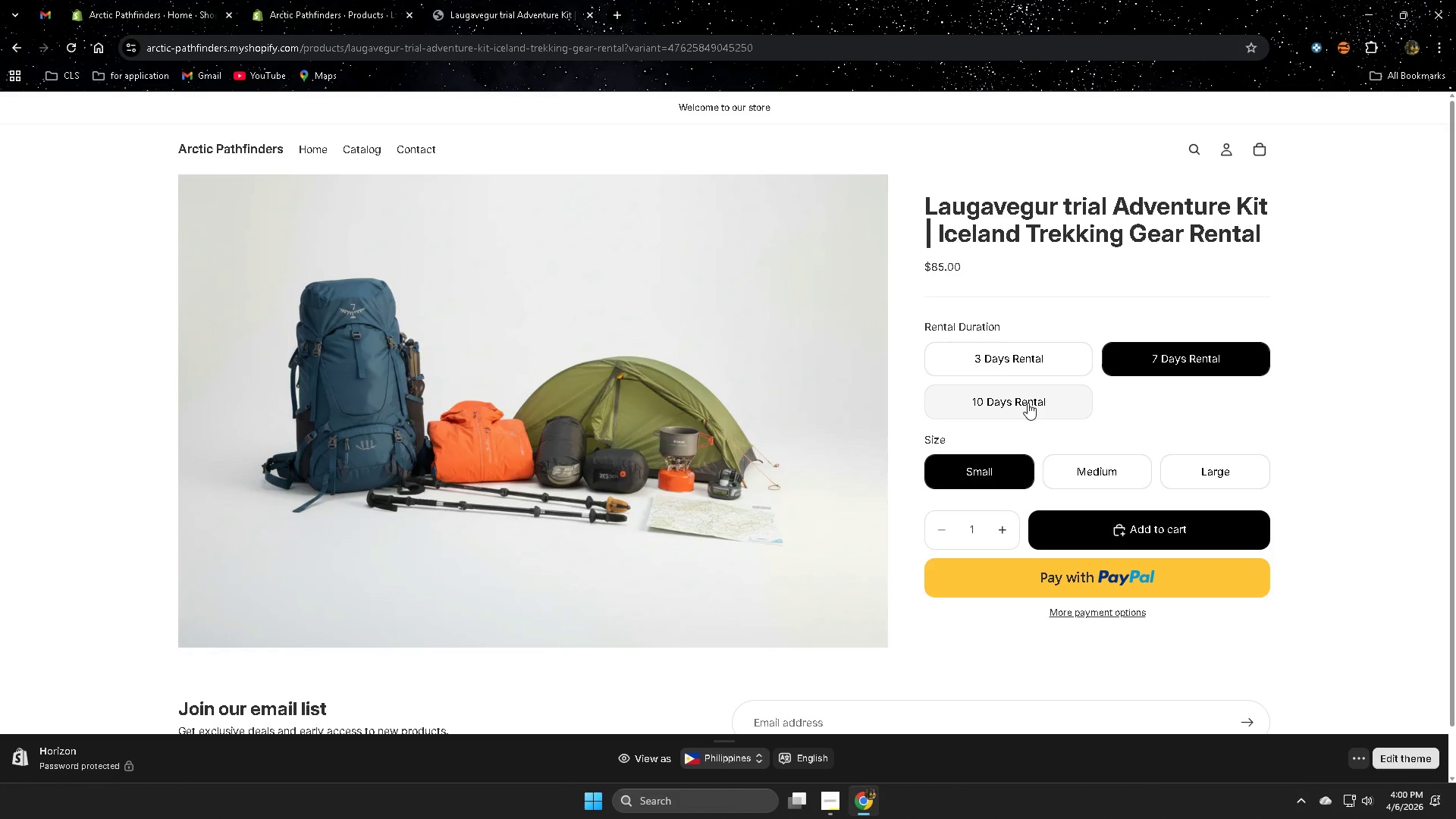 
left_click([1028, 403])
 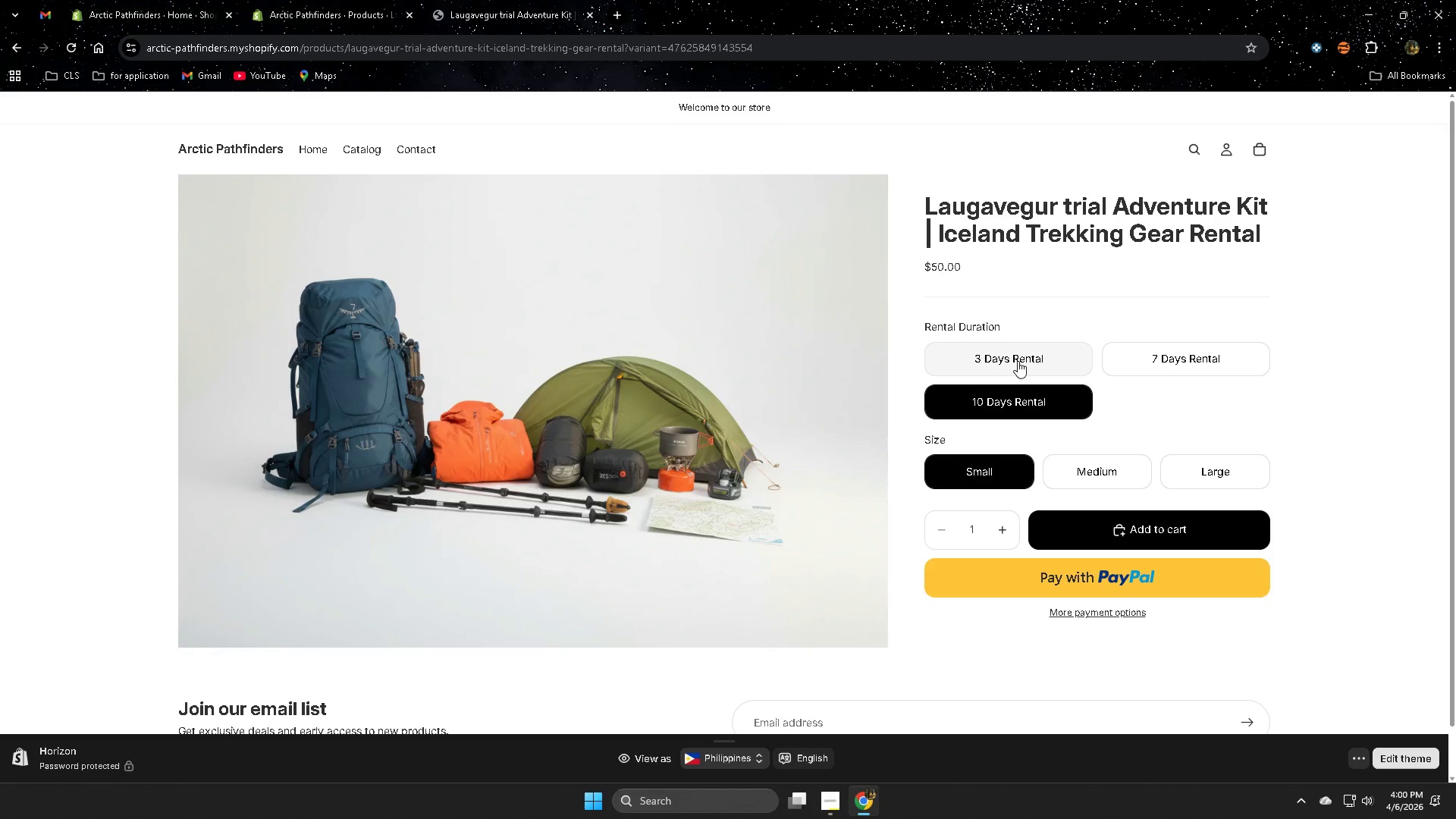 
left_click([1163, 352])
 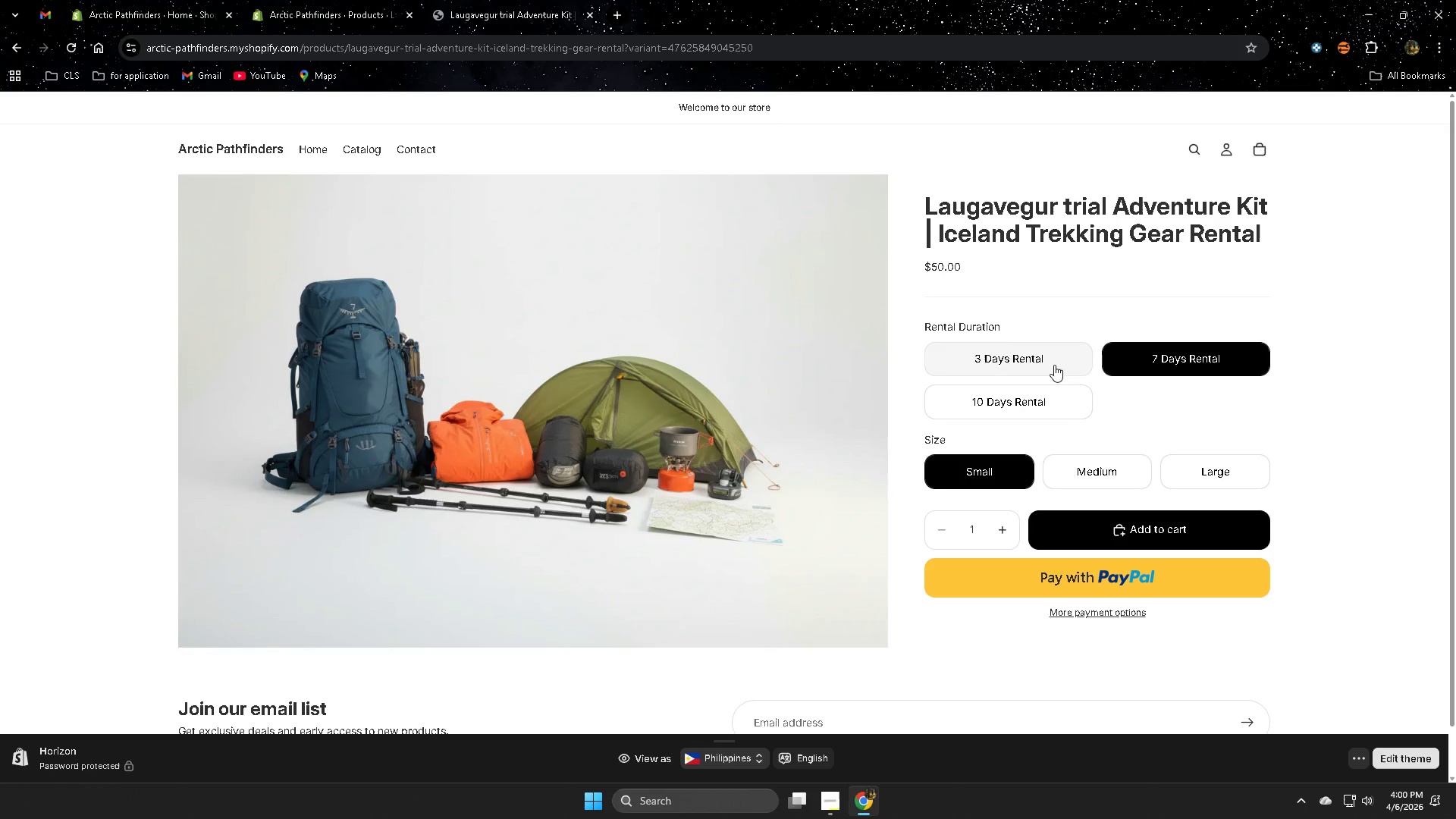 
double_click([1045, 403])
 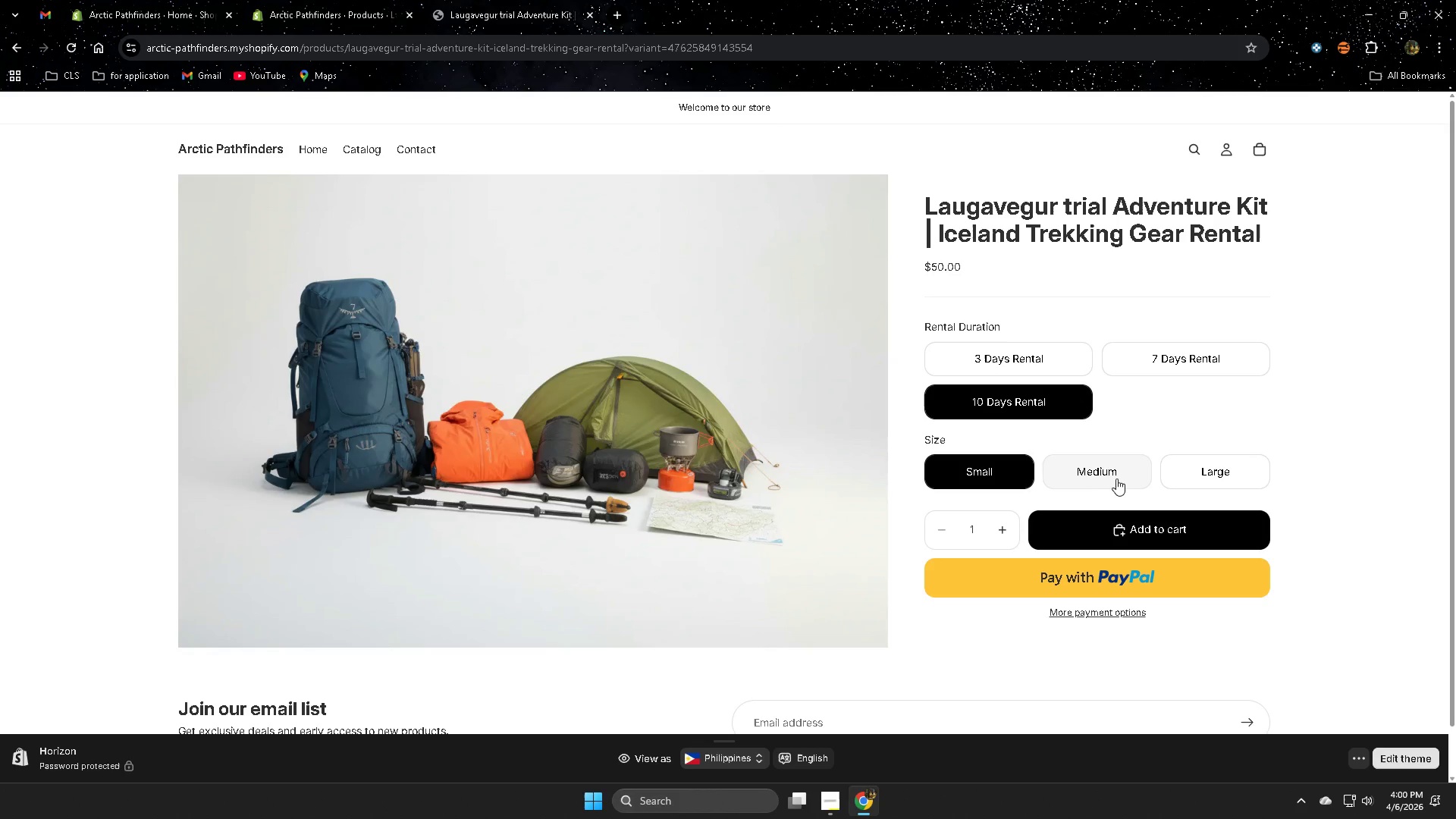 
left_click([1215, 475])
 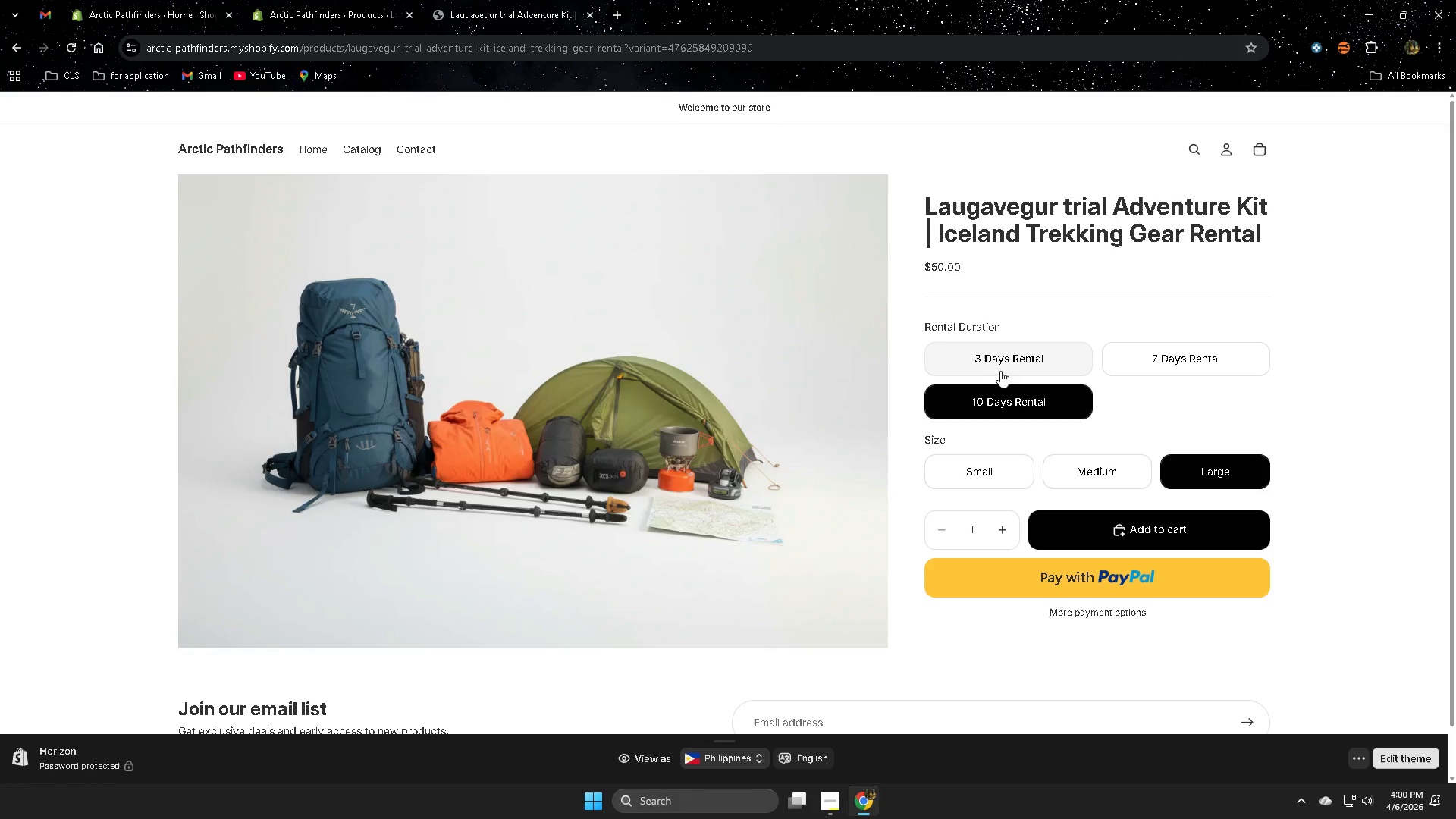 
left_click([1008, 357])
 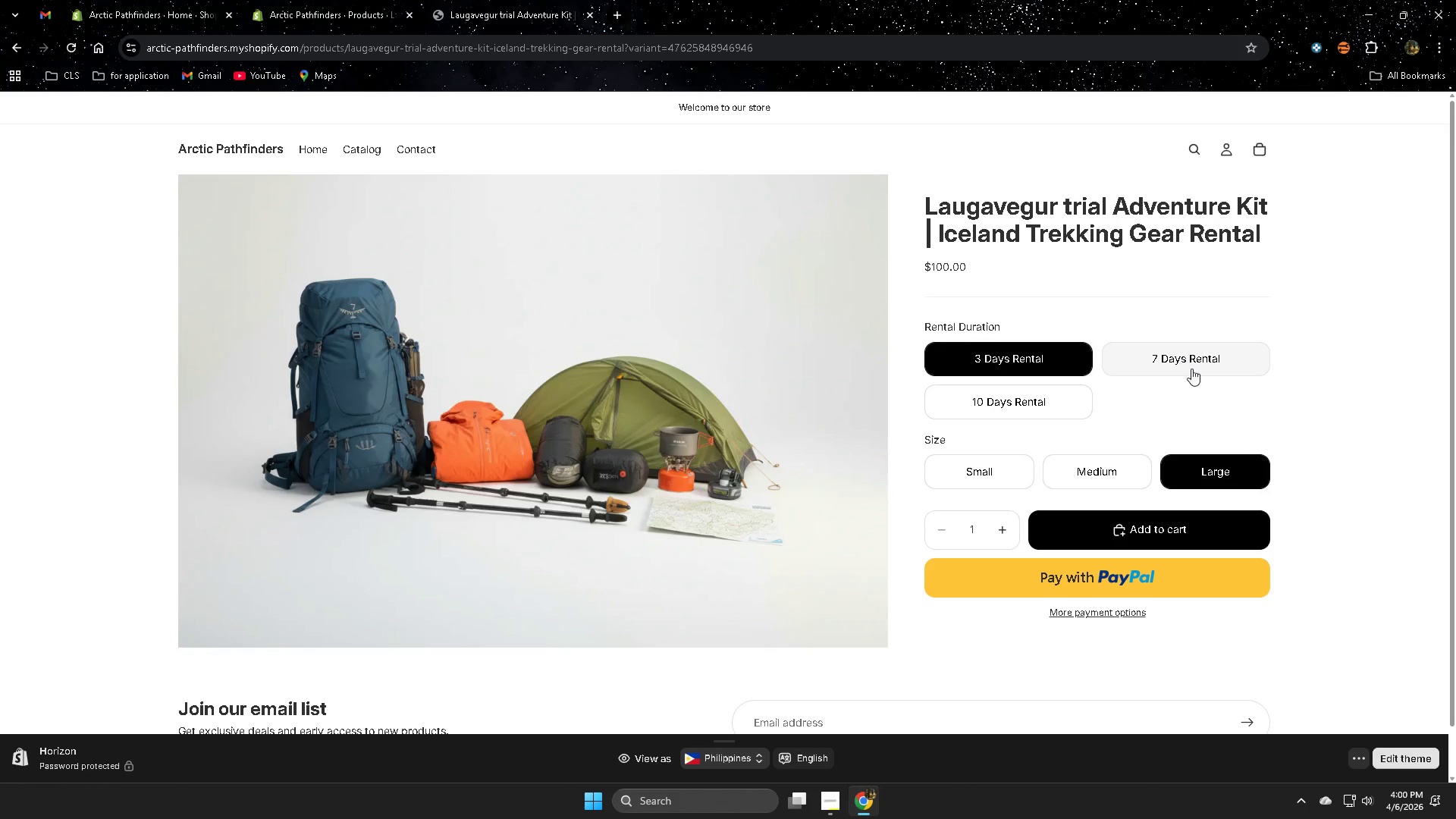 
left_click([971, 472])
 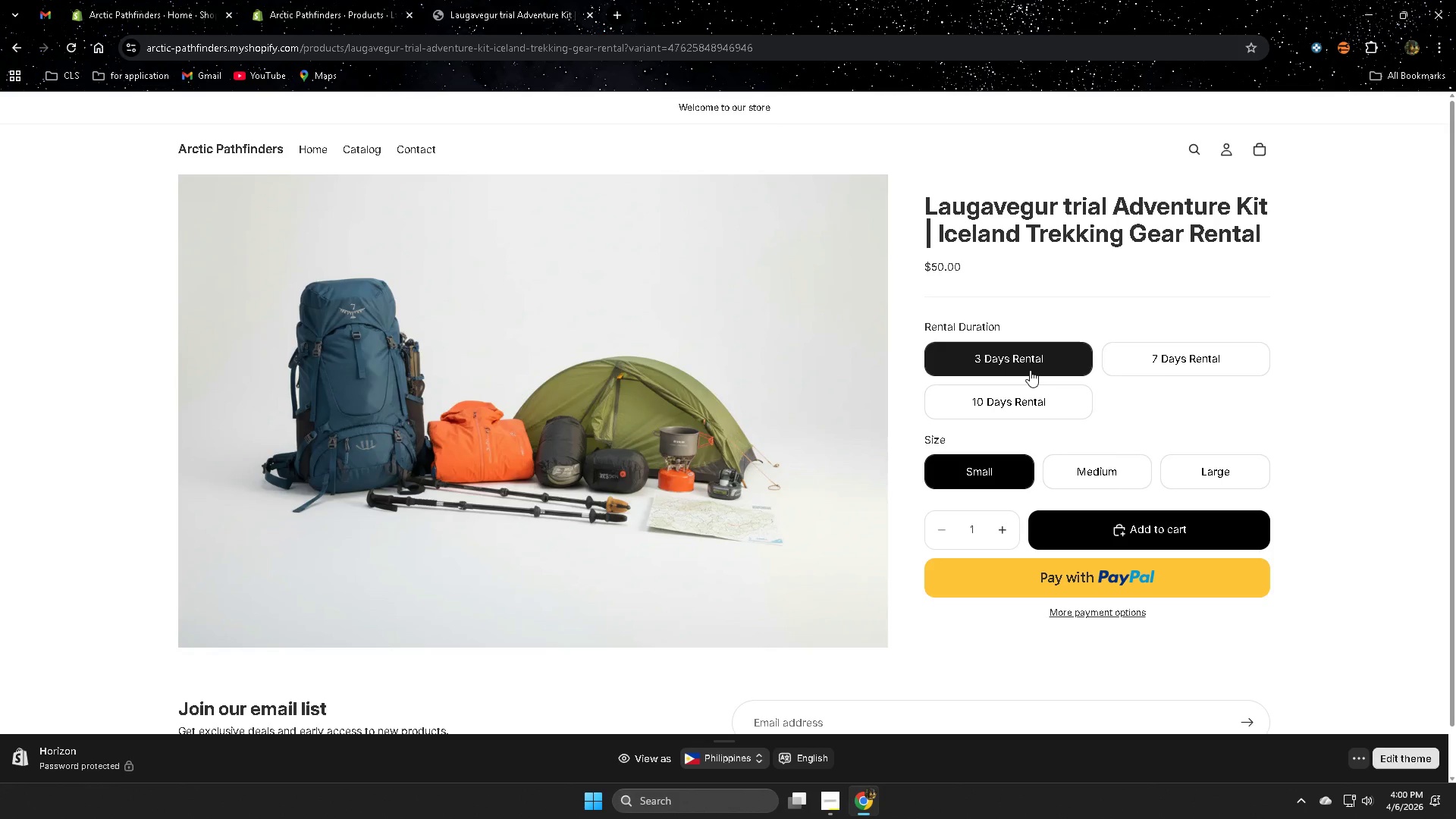 
left_click([1030, 370])
 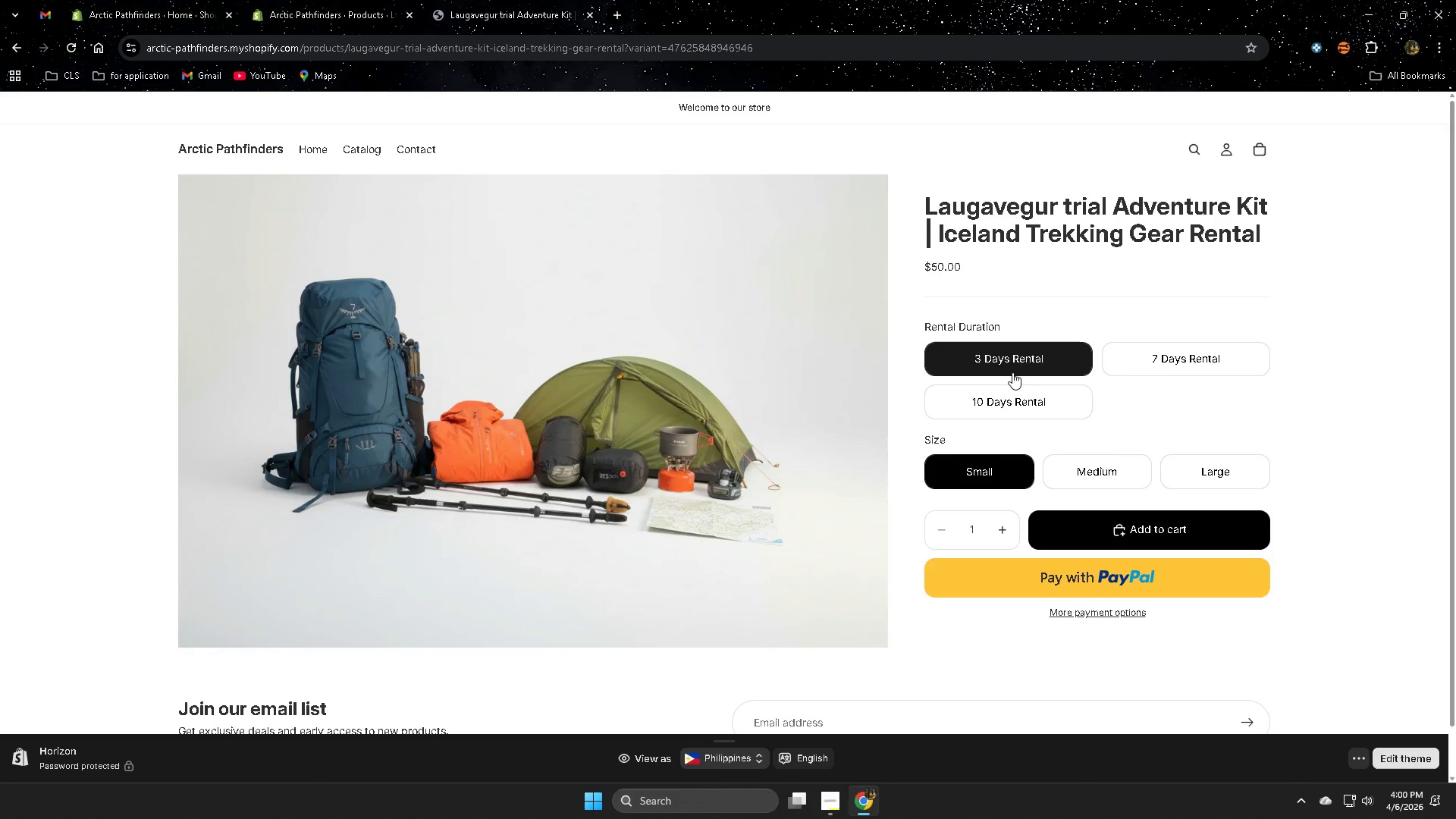 
left_click([1027, 412])
 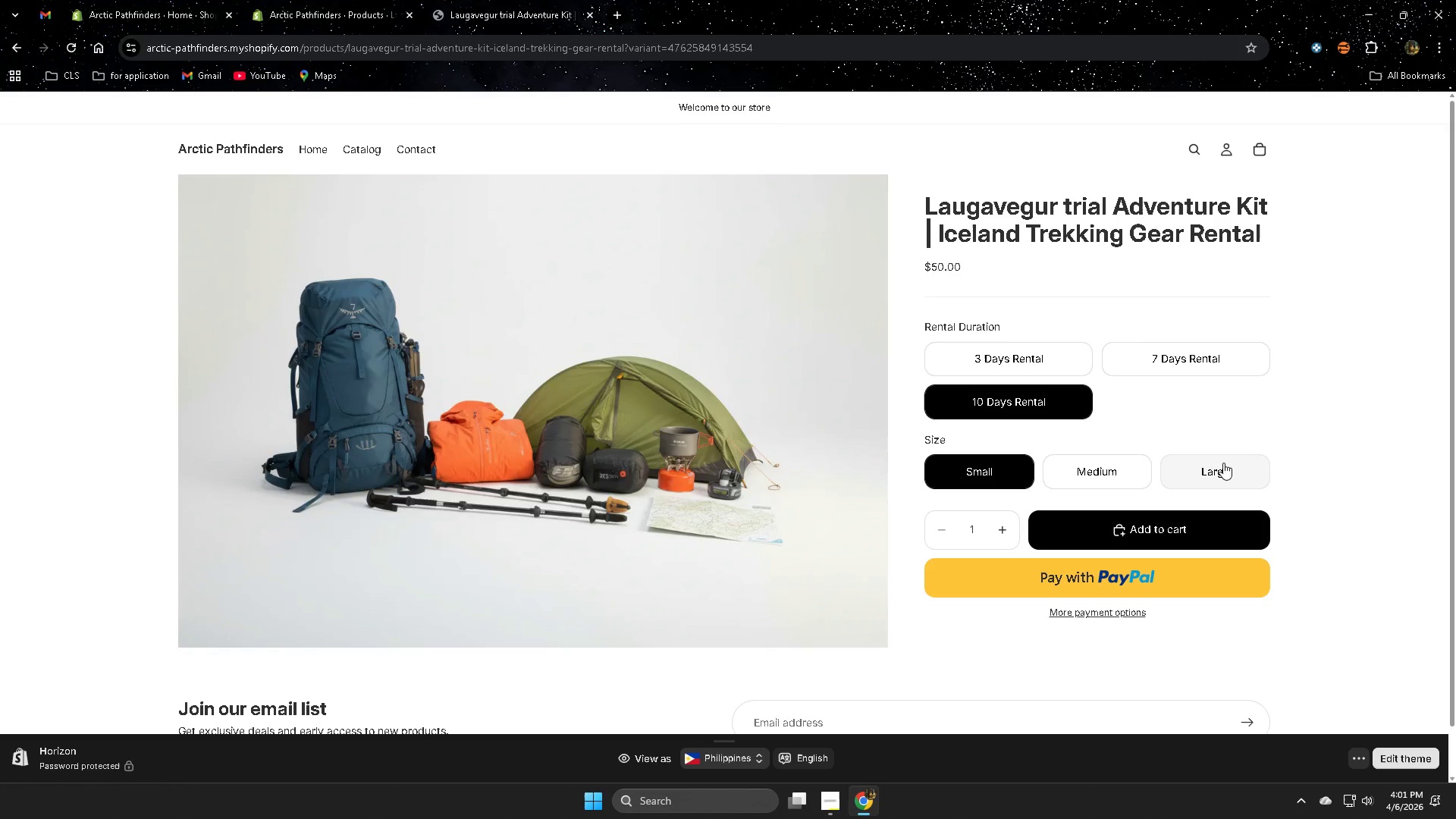 
wait(14.17)
 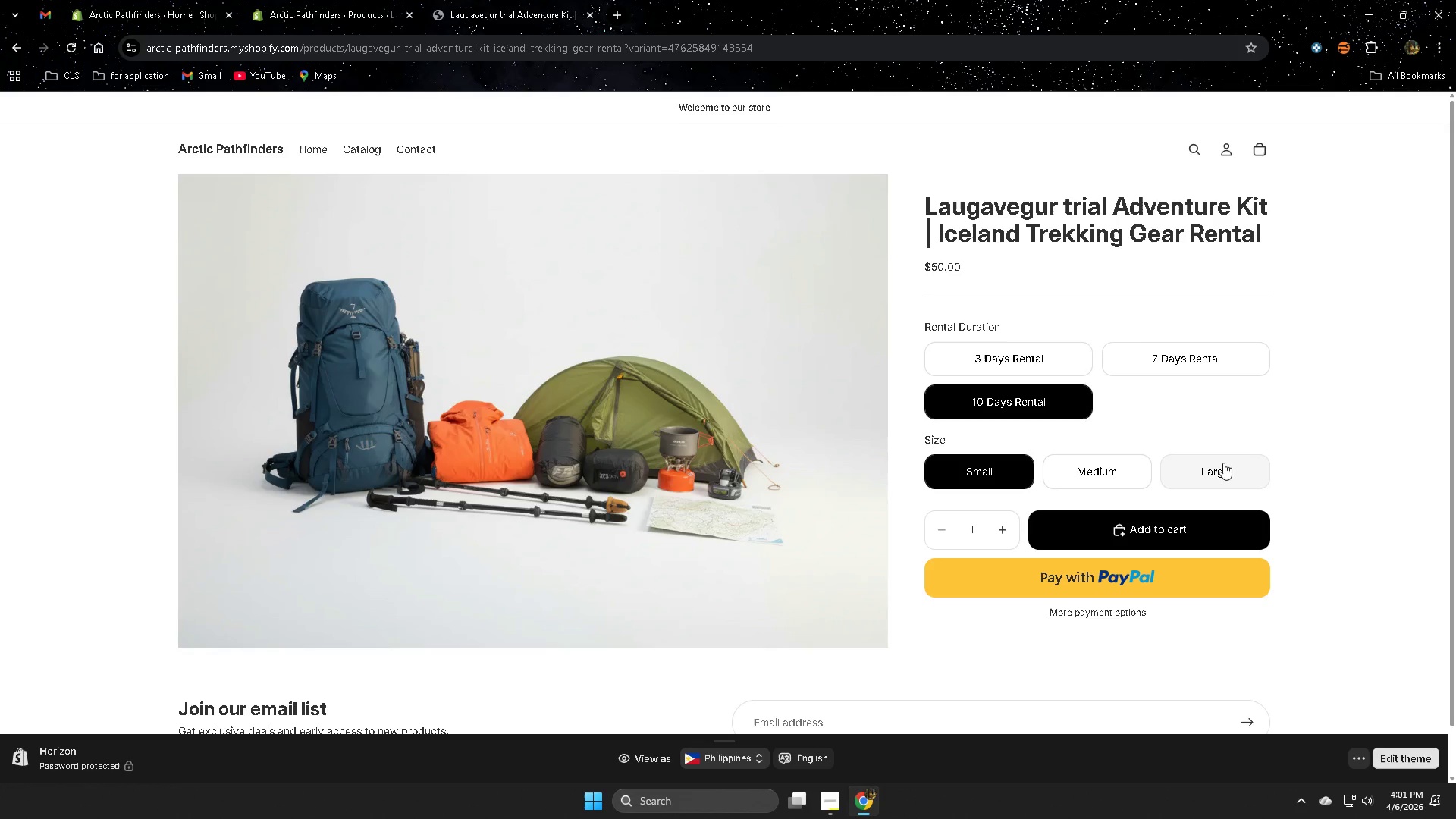 
left_click([1216, 461])
 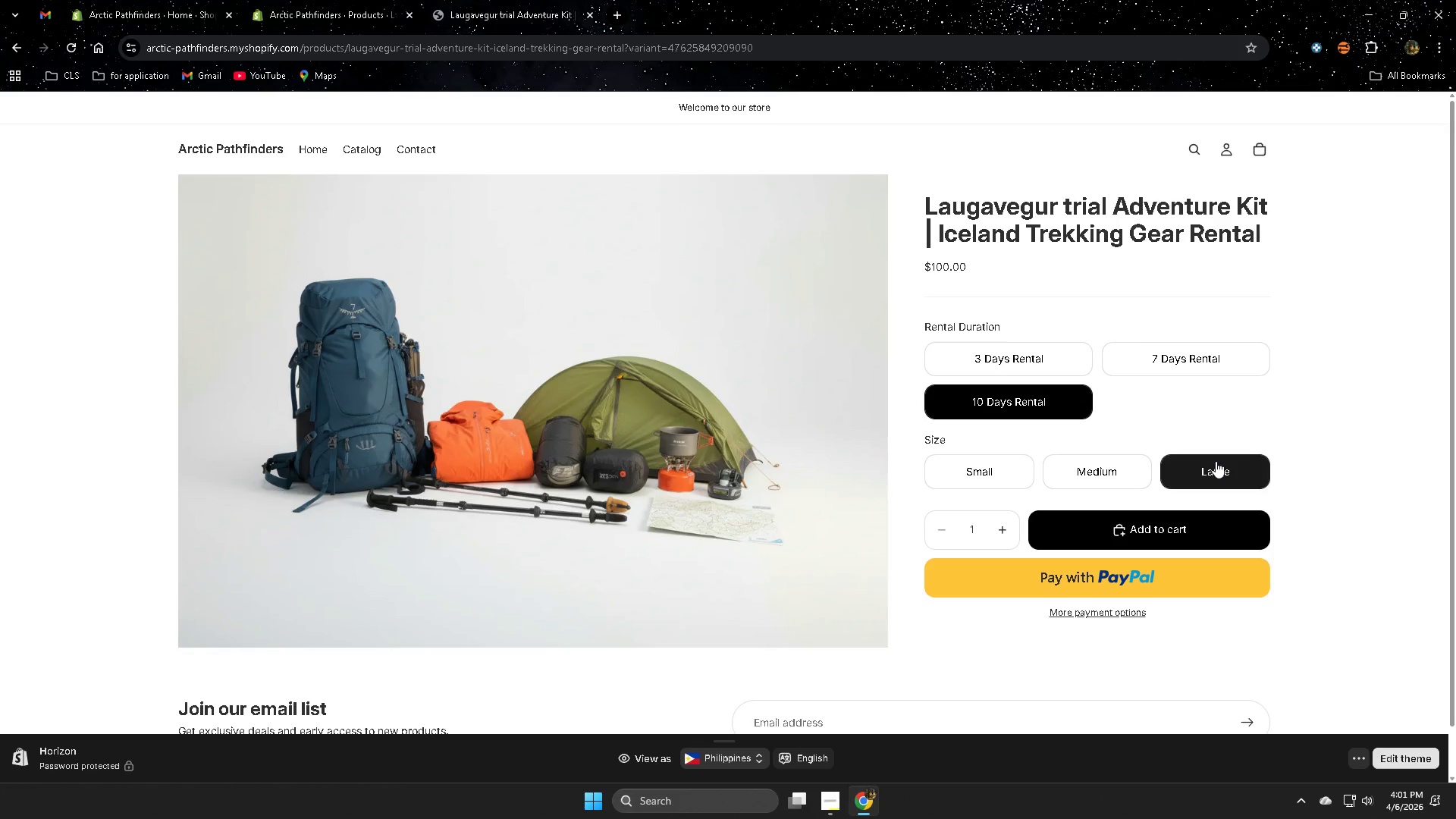 
left_click([1025, 356])
 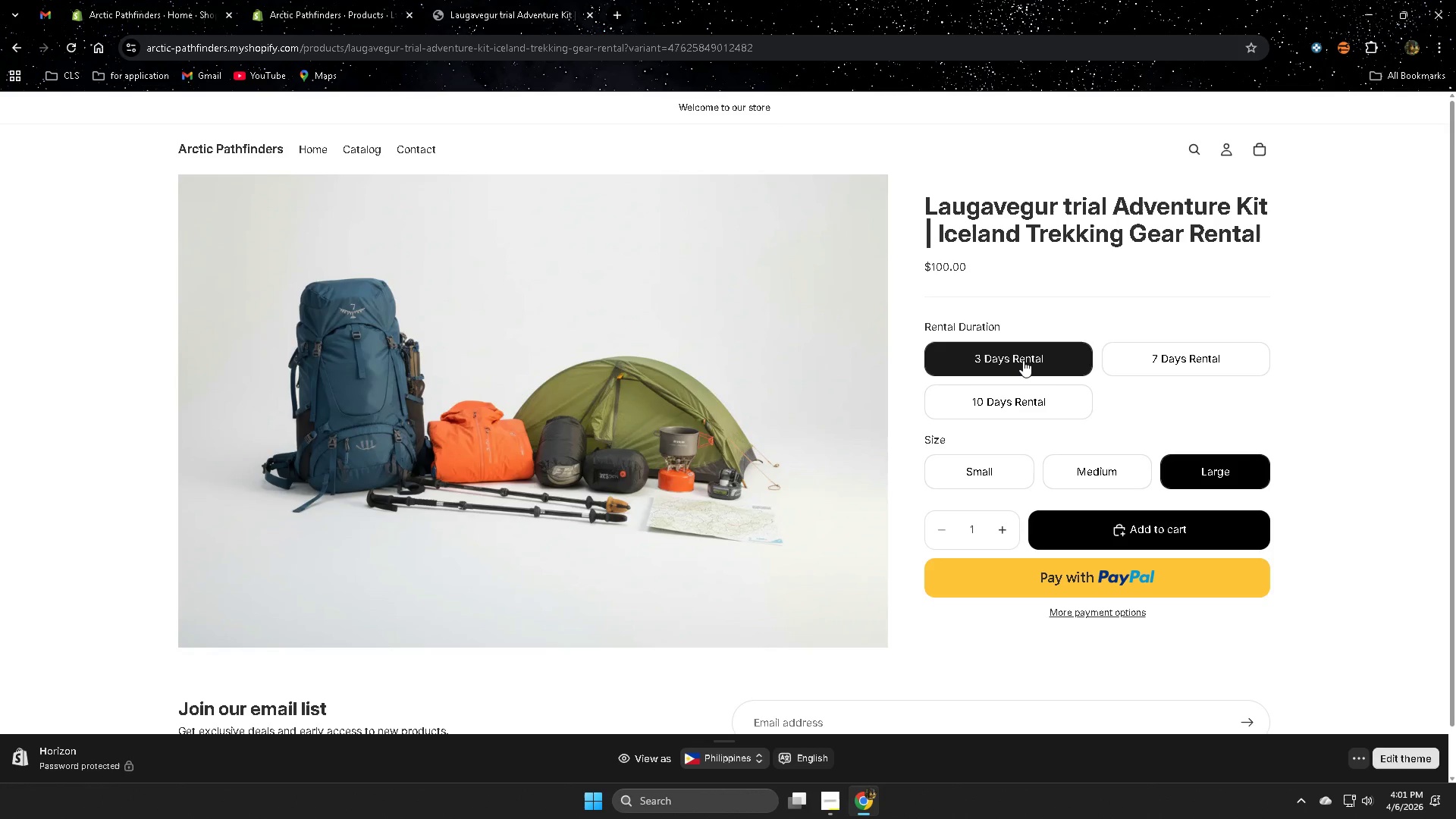 
wait(12.48)
 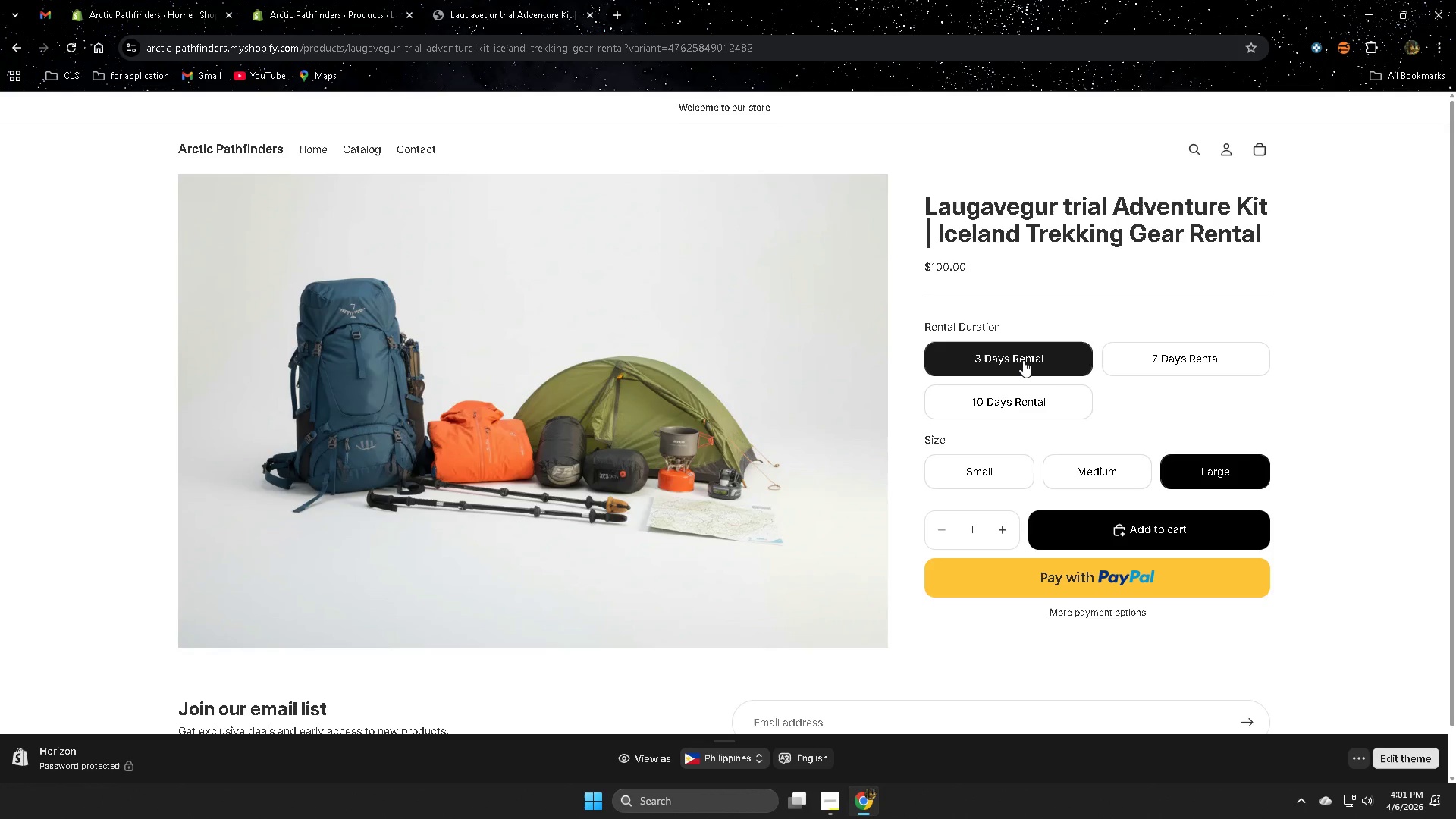 
left_click([293, 0])
 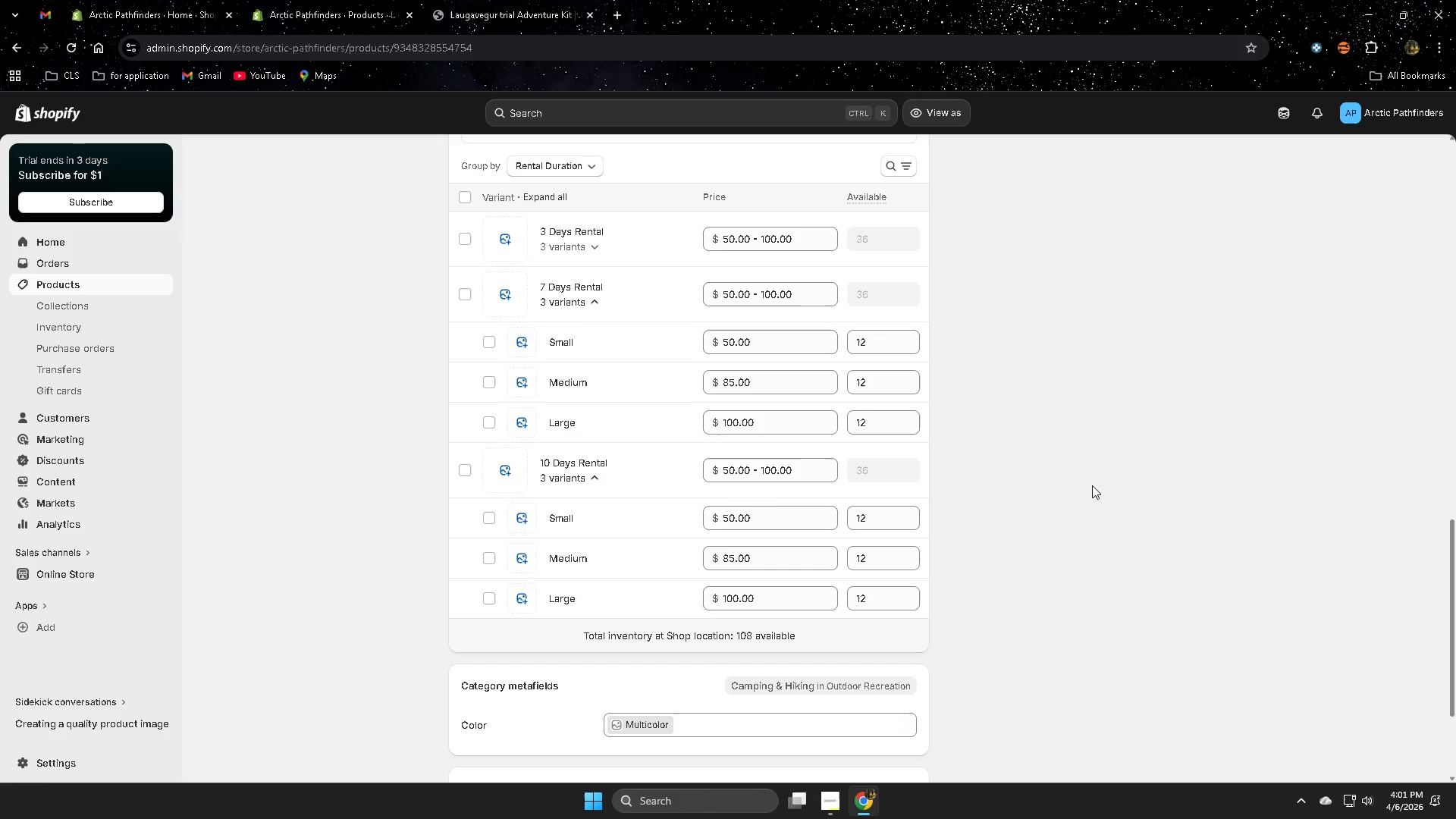 
scroll: coordinate [1021, 516], scroll_direction: up, amount: 2.0
 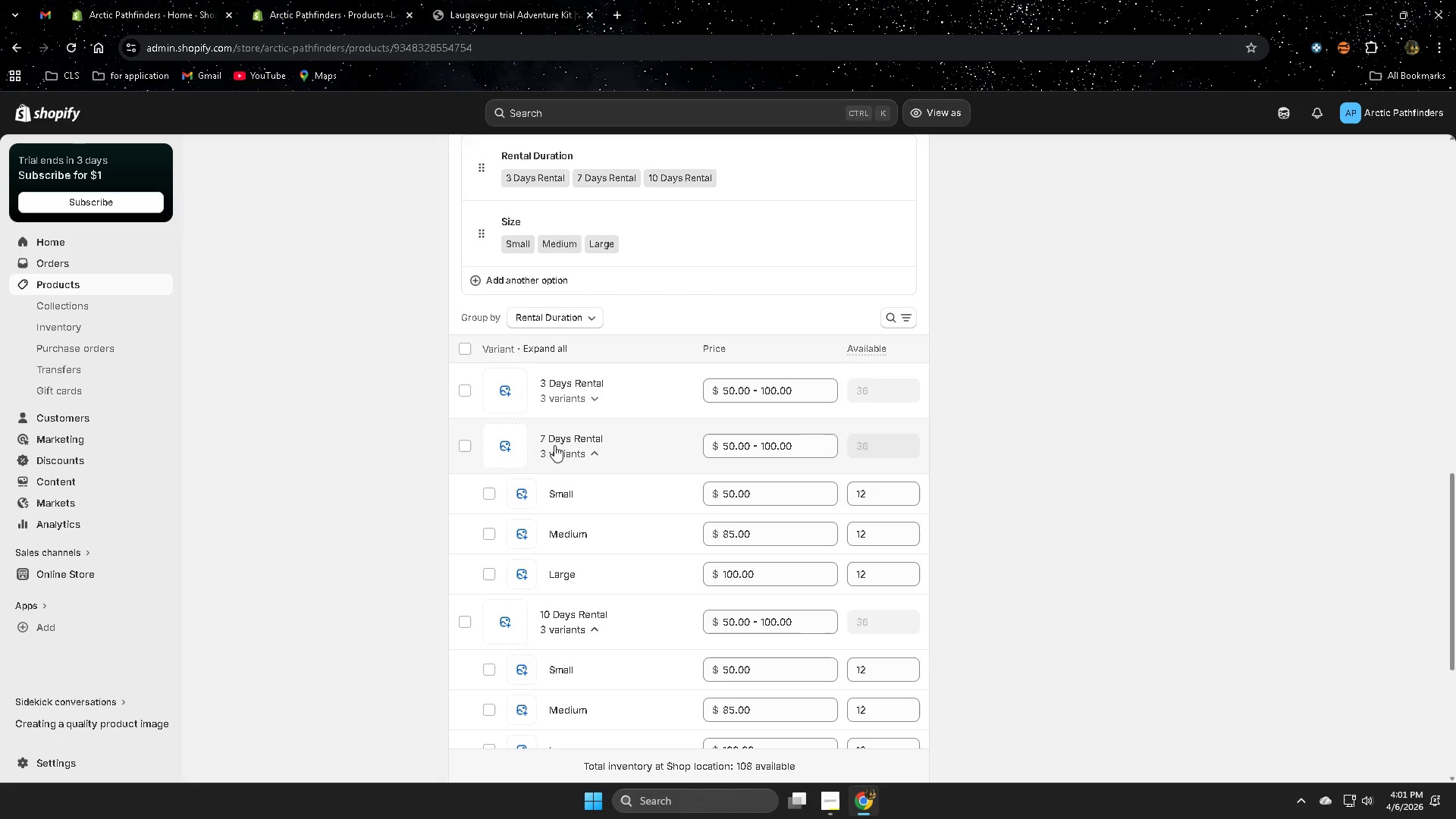 
scroll: coordinate [987, 522], scroll_direction: down, amount: 2.0
 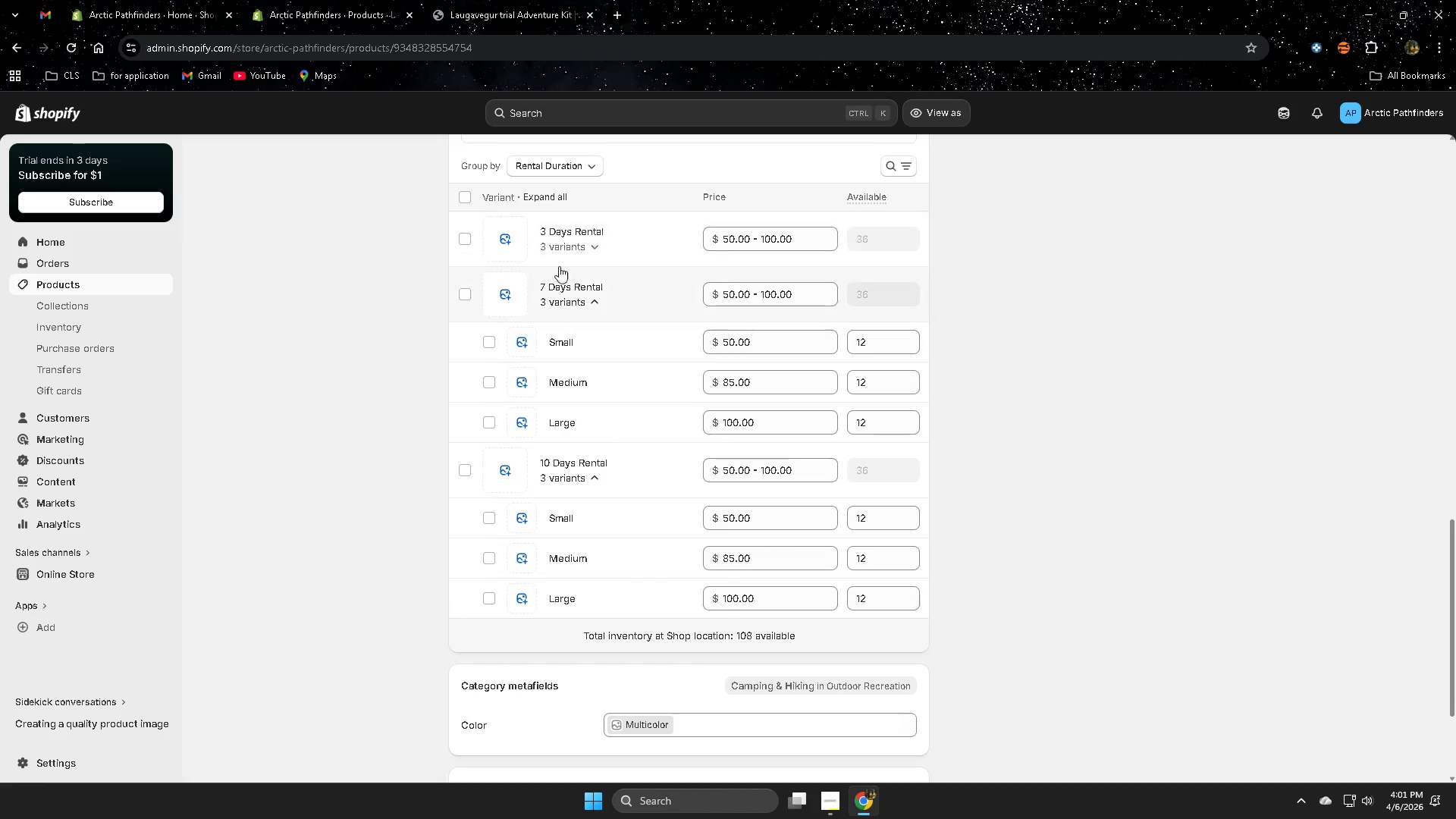 
left_click([600, 246])
 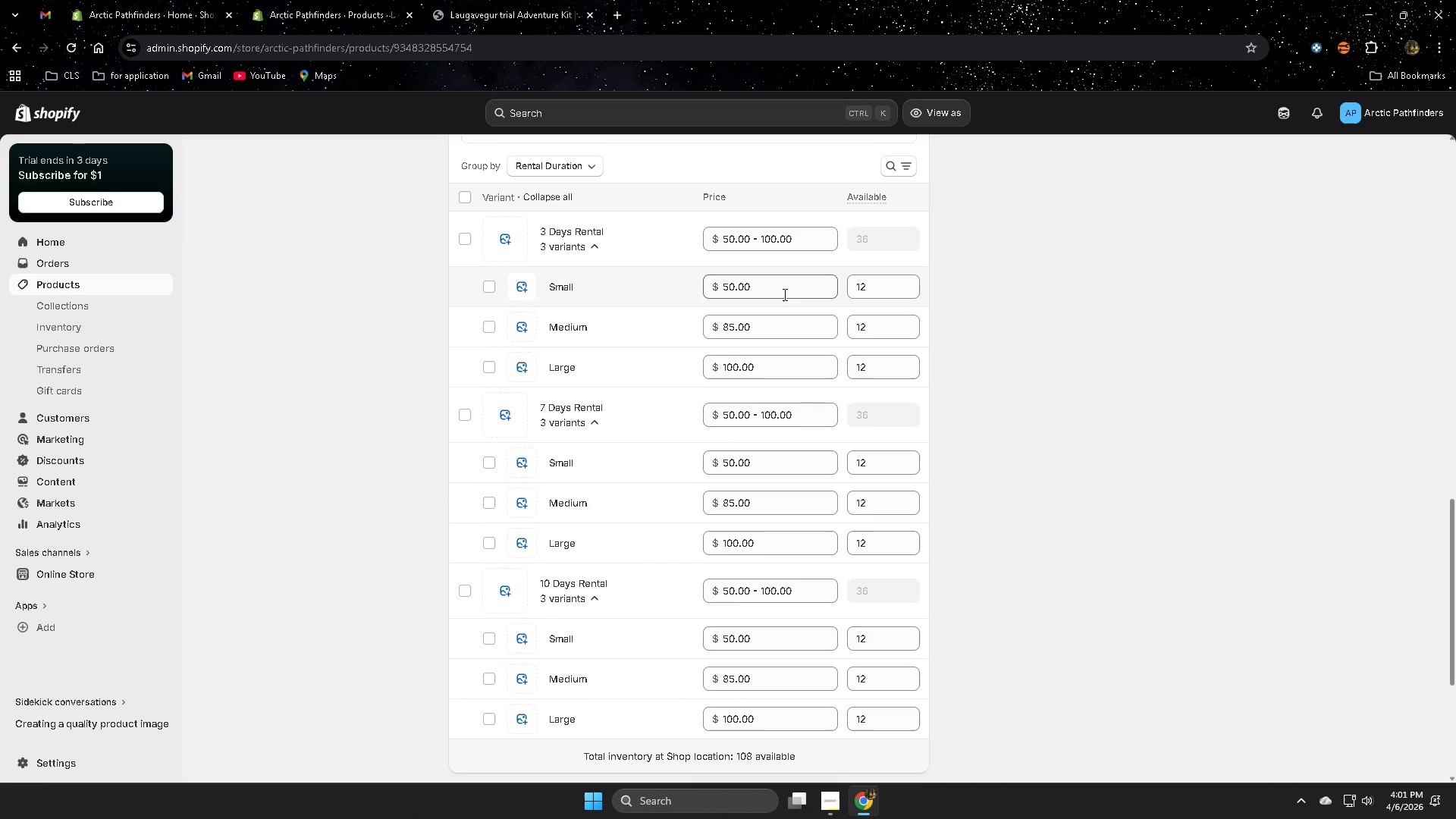 
left_click([770, 318])
 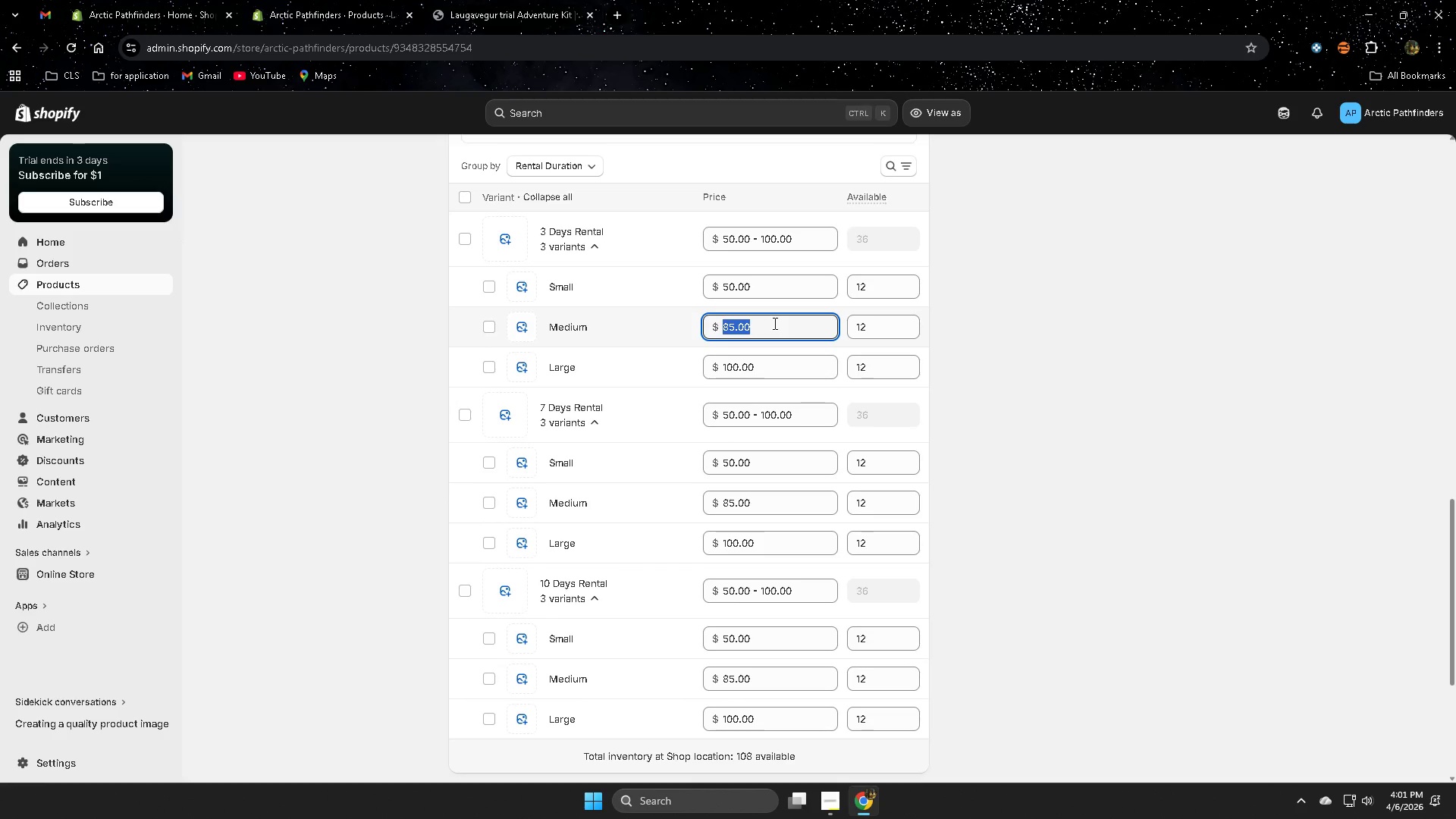 
key(Numpad5)
 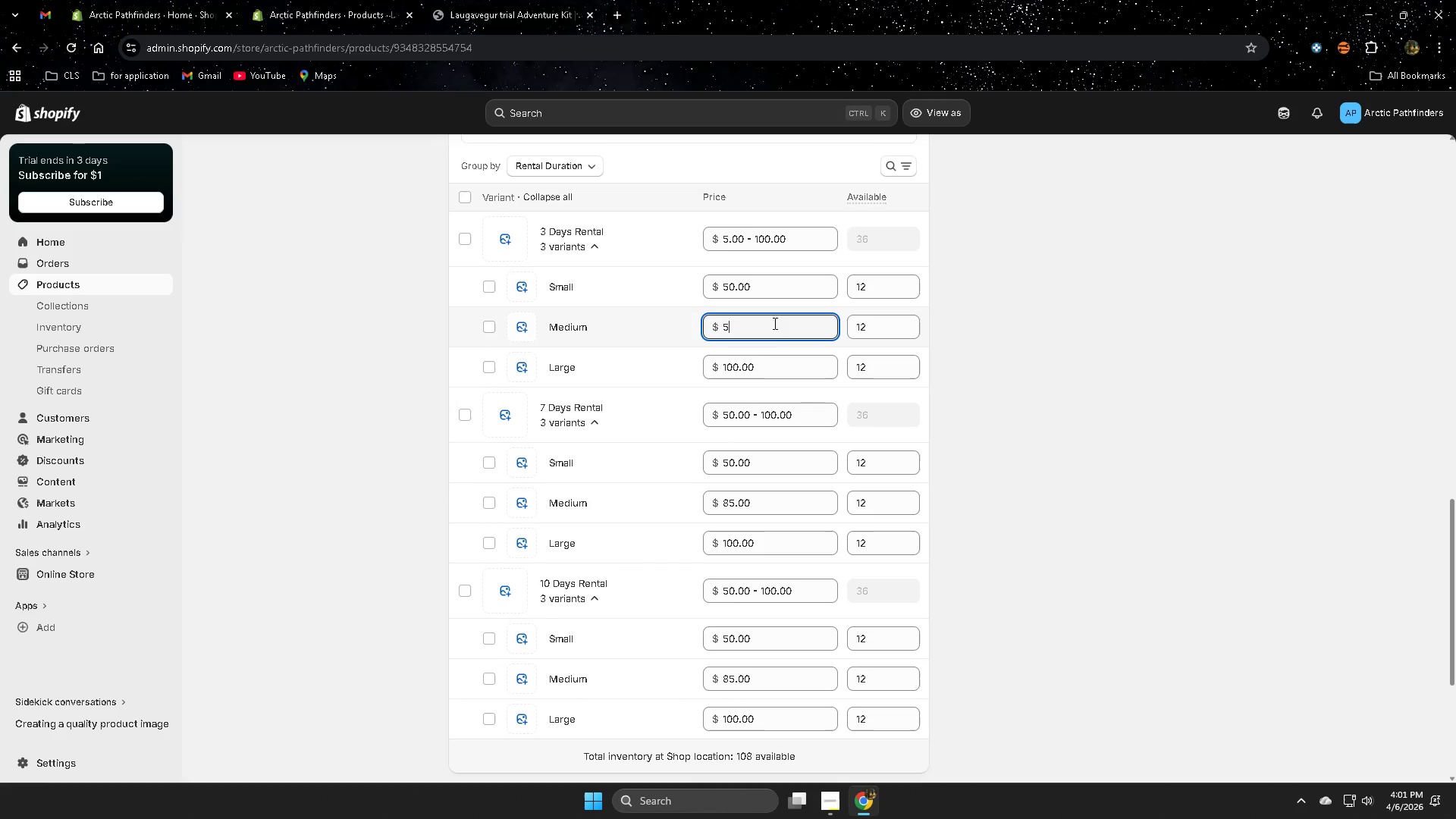 
key(Numpad0)
 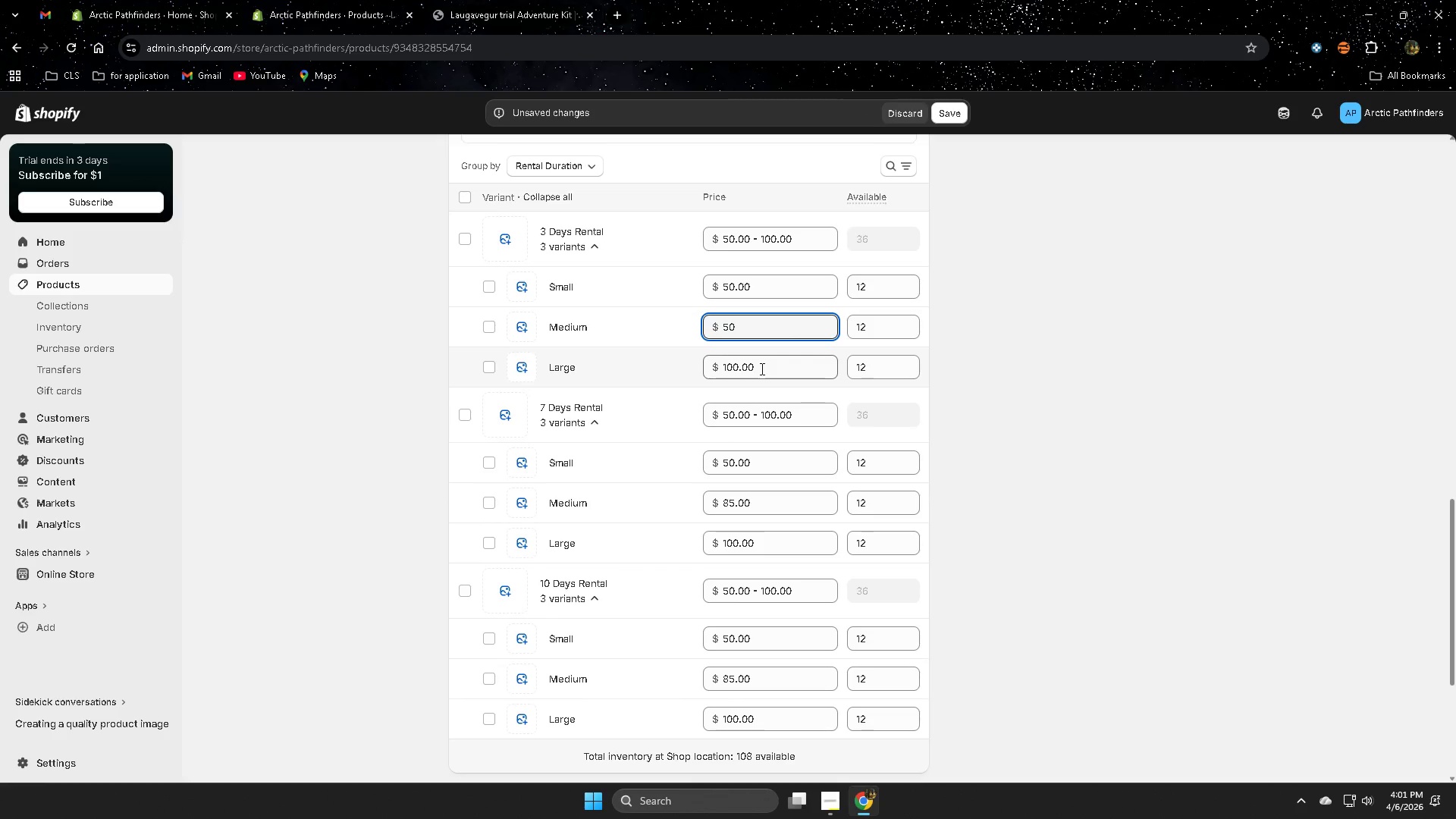 
double_click([761, 369])
 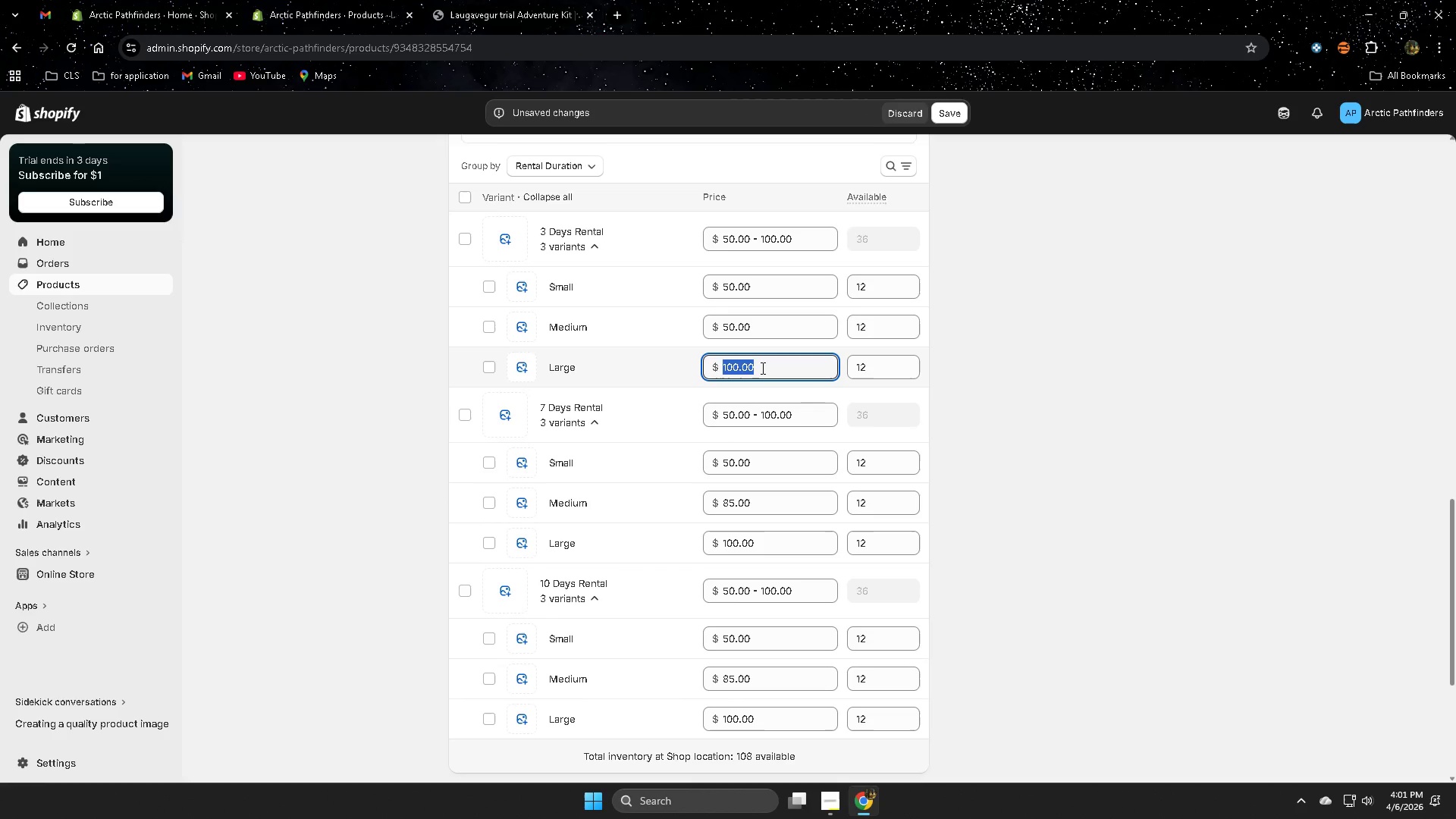 
key(Numpad5)
 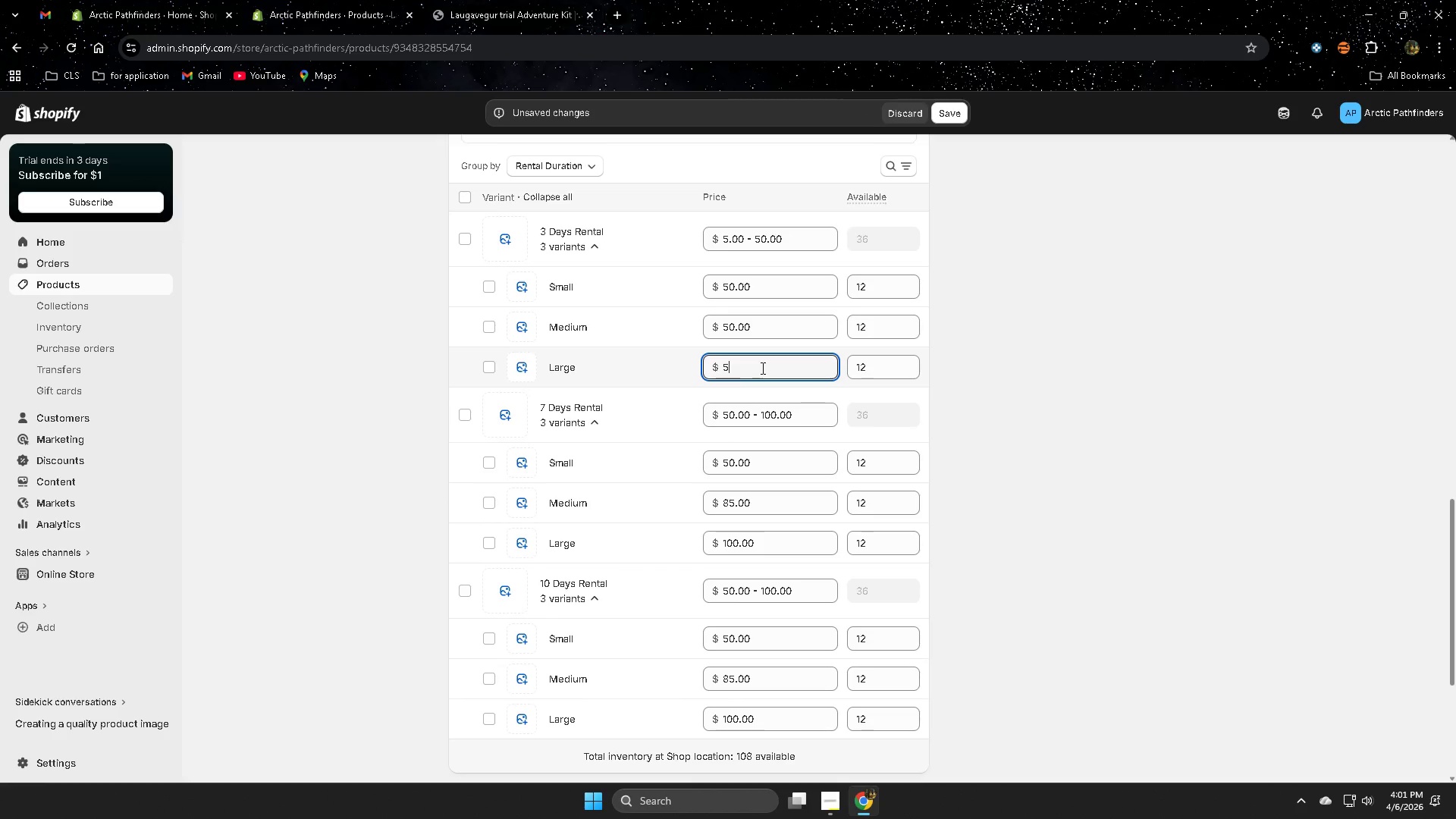 
key(Numpad0)
 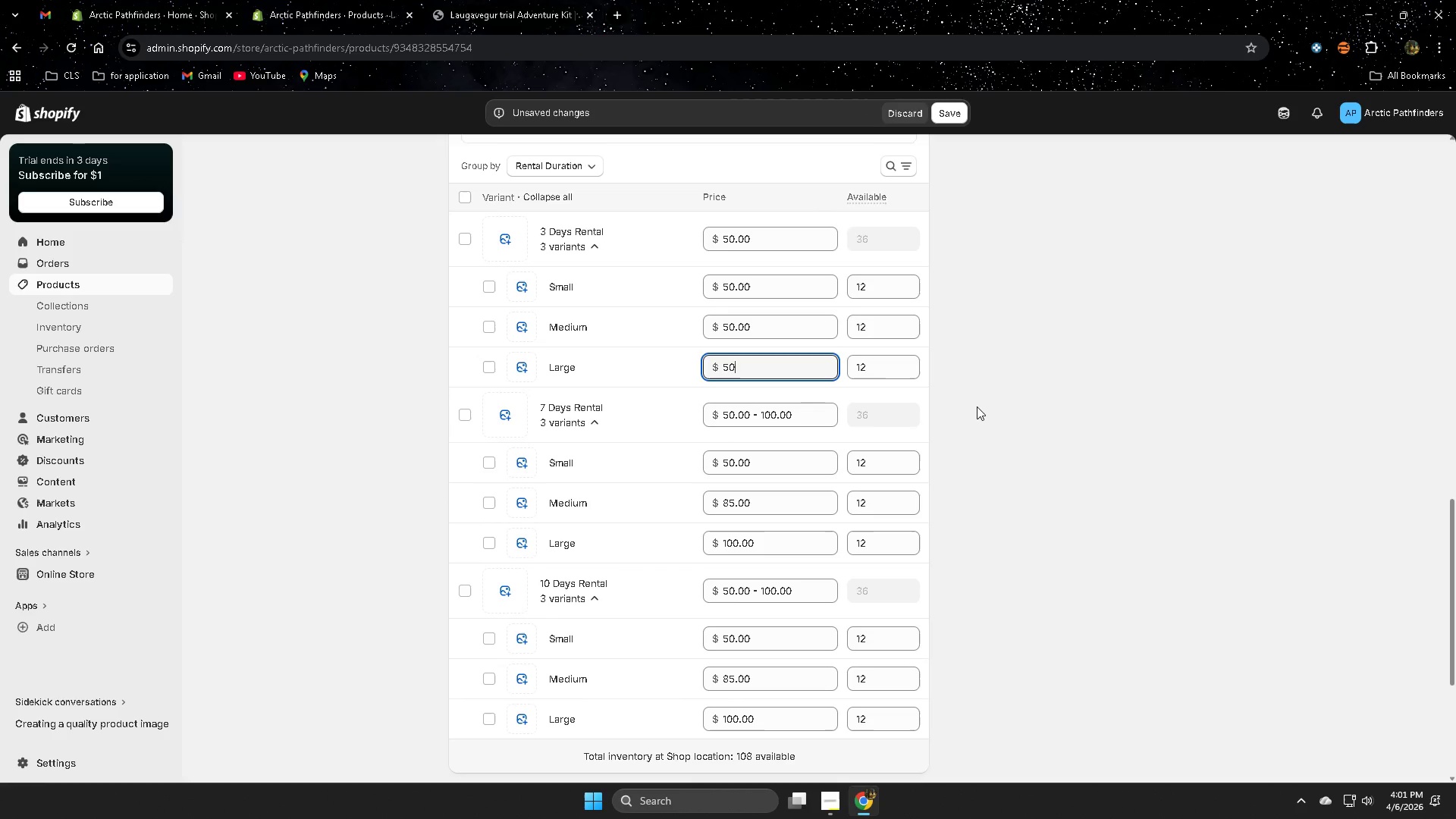 
left_click([977, 406])
 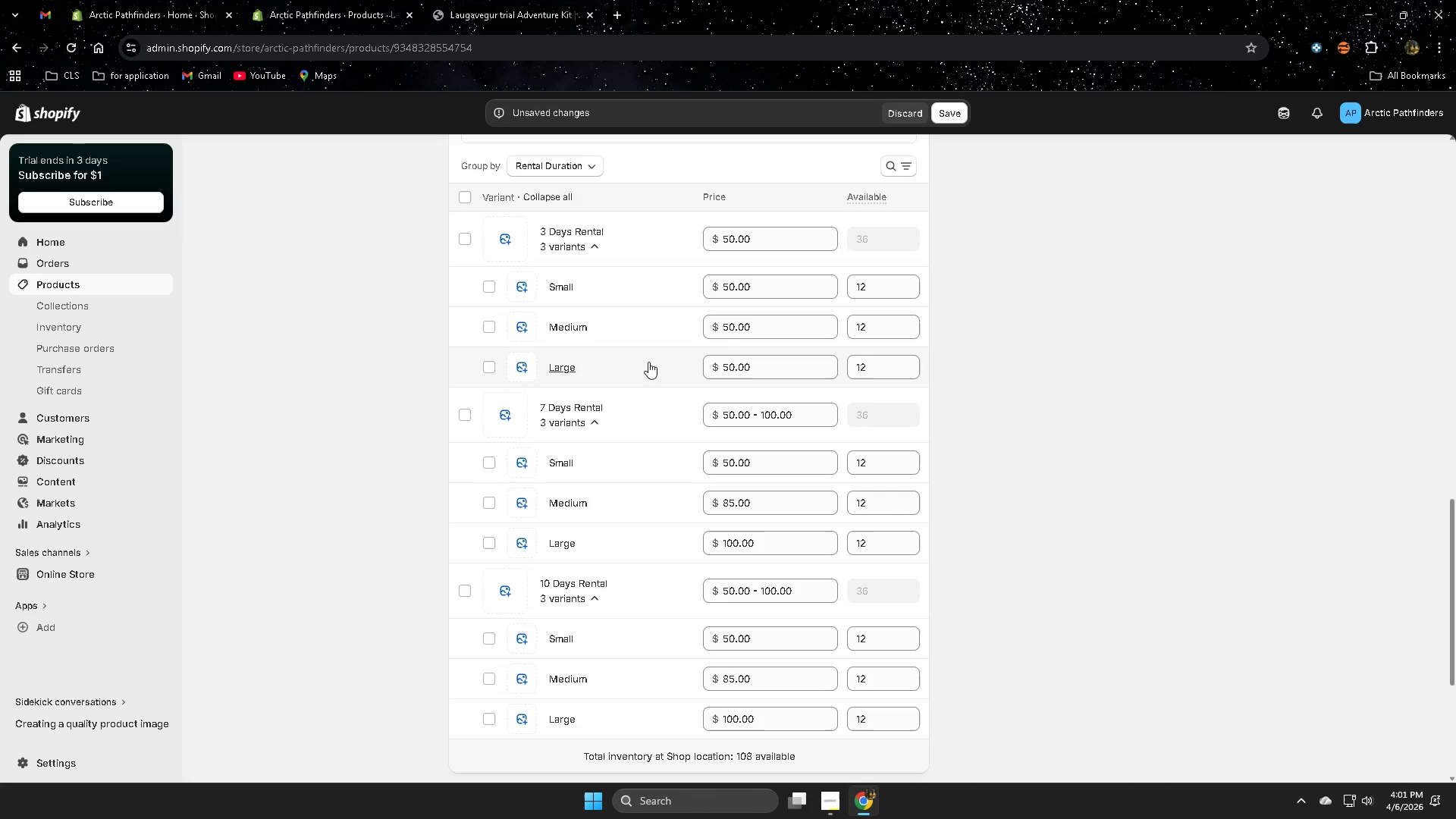 
wait(8.28)
 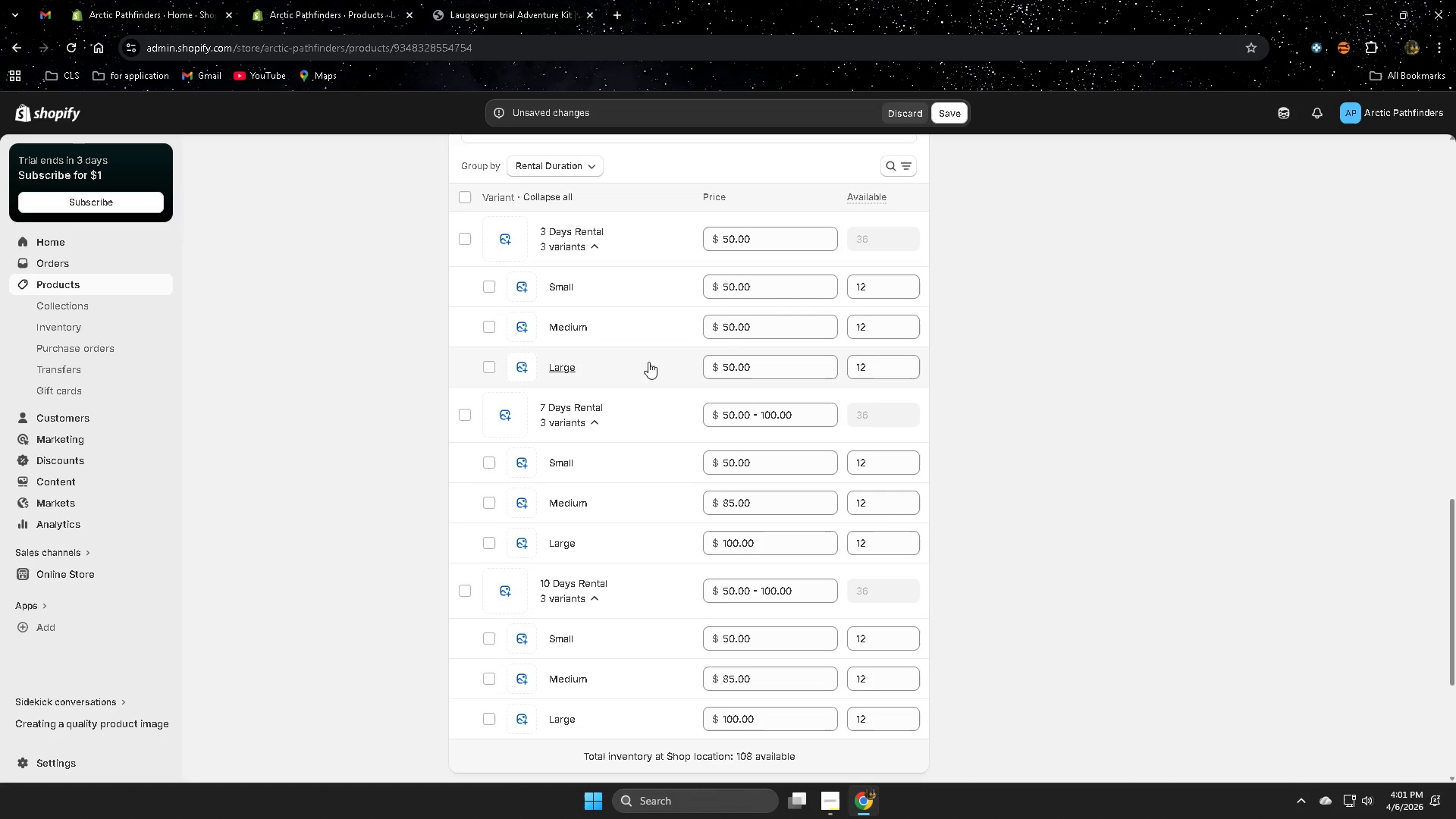 
scroll: coordinate [999, 606], scroll_direction: down, amount: 1.0
 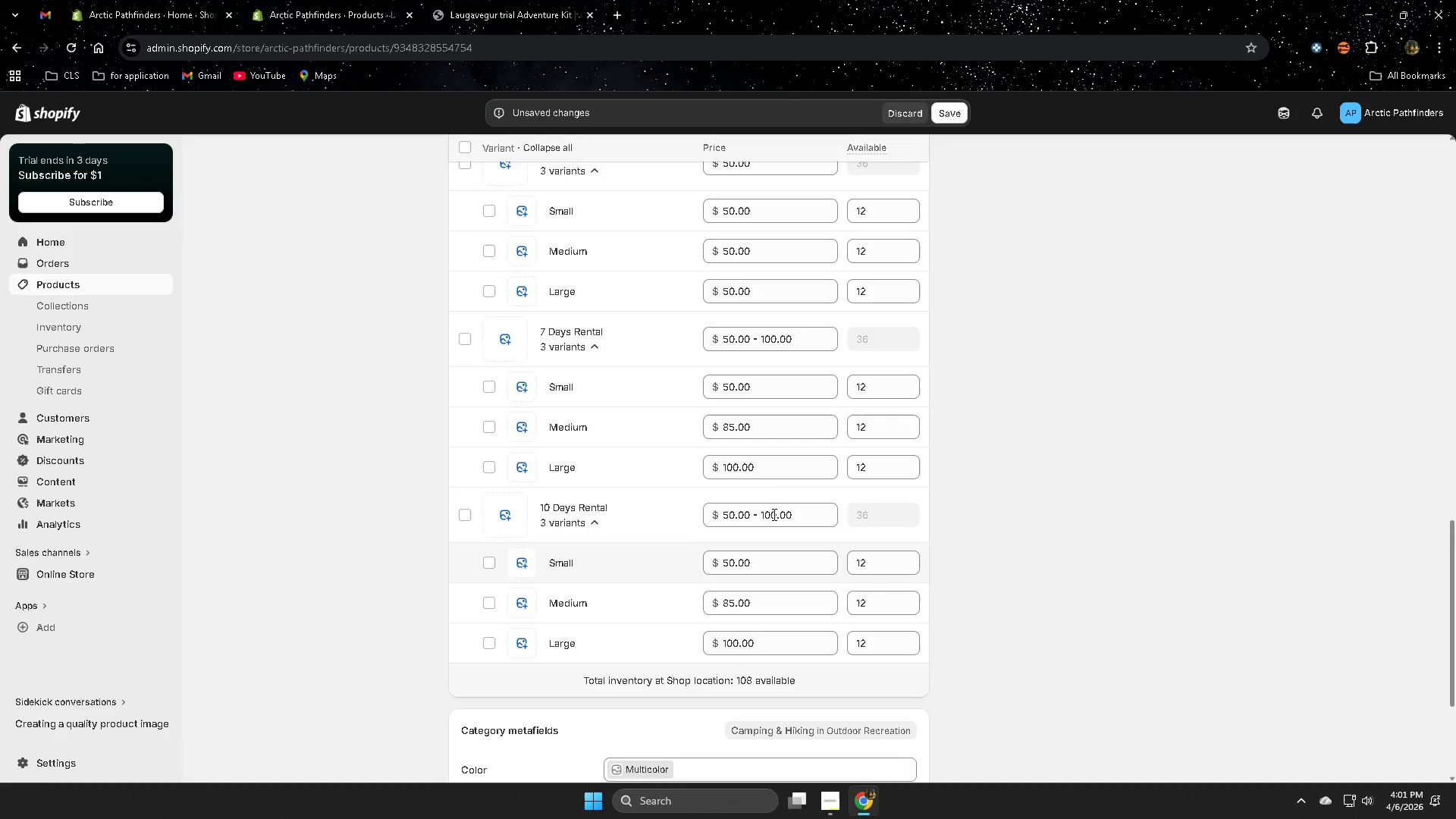 
scroll: coordinate [902, 551], scroll_direction: up, amount: 1.0
 